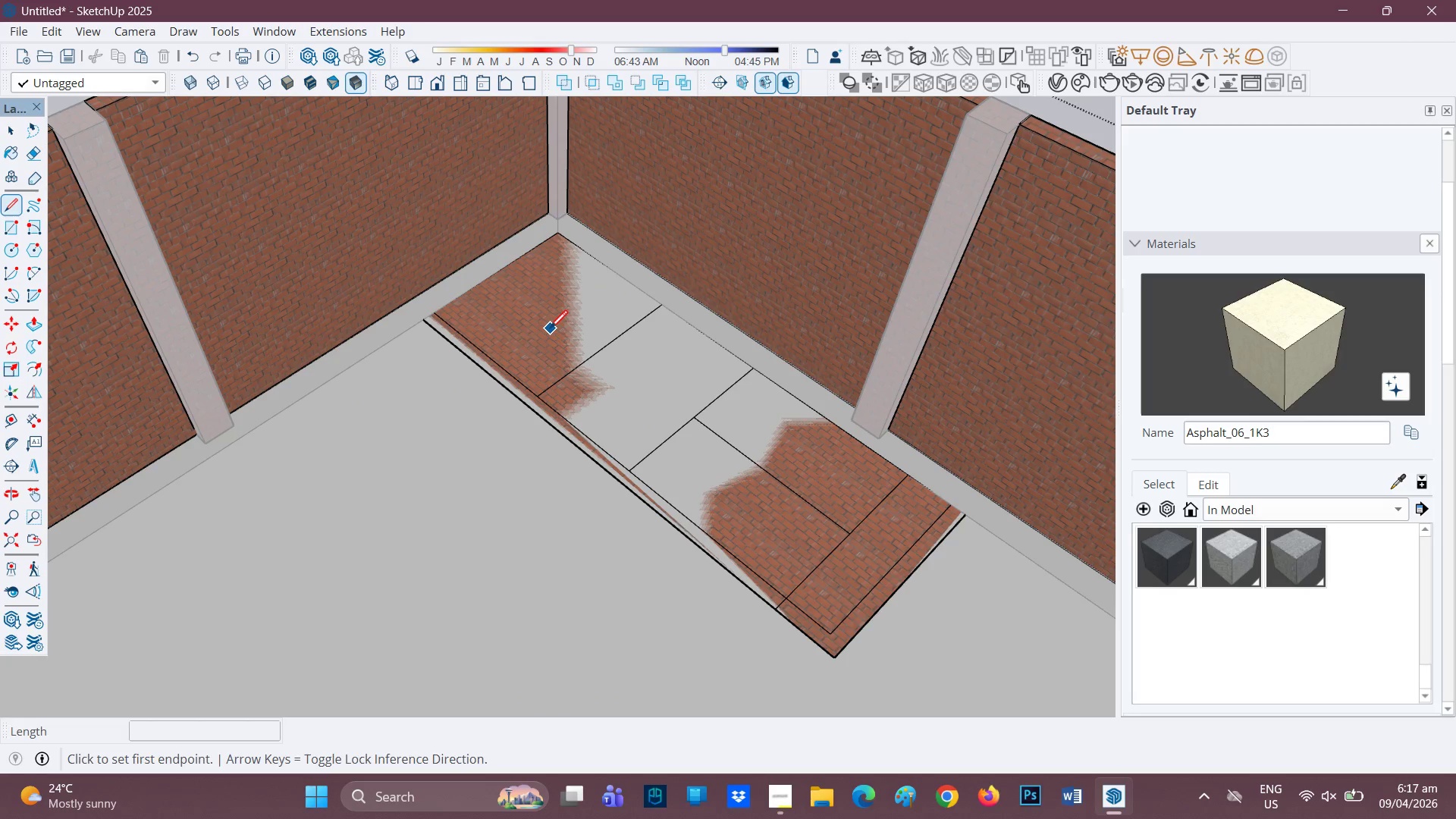 
scroll: coordinate [647, 409], scroll_direction: up, amount: 3.0
 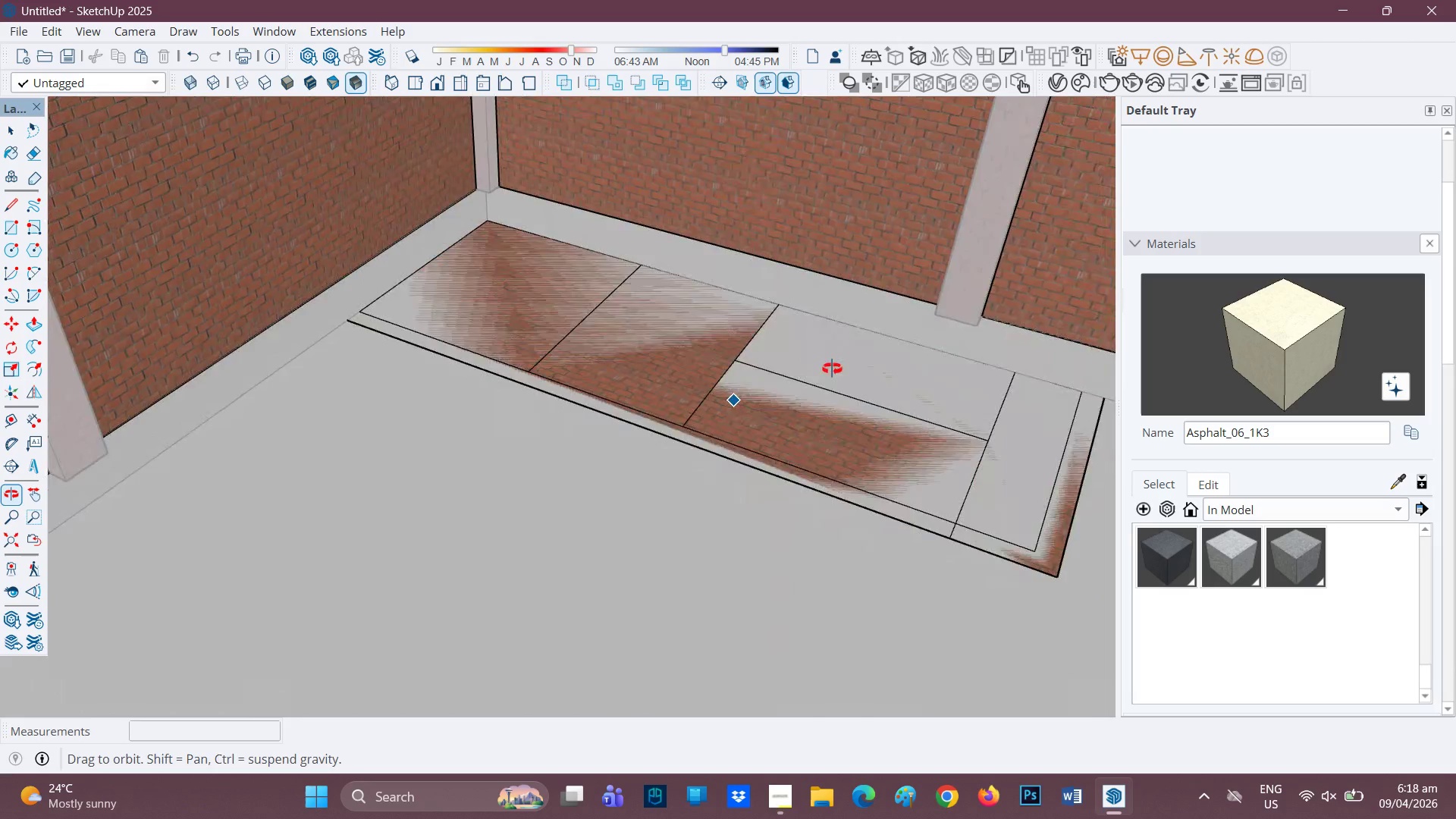 
scroll: coordinate [708, 405], scroll_direction: down, amount: 1.0
 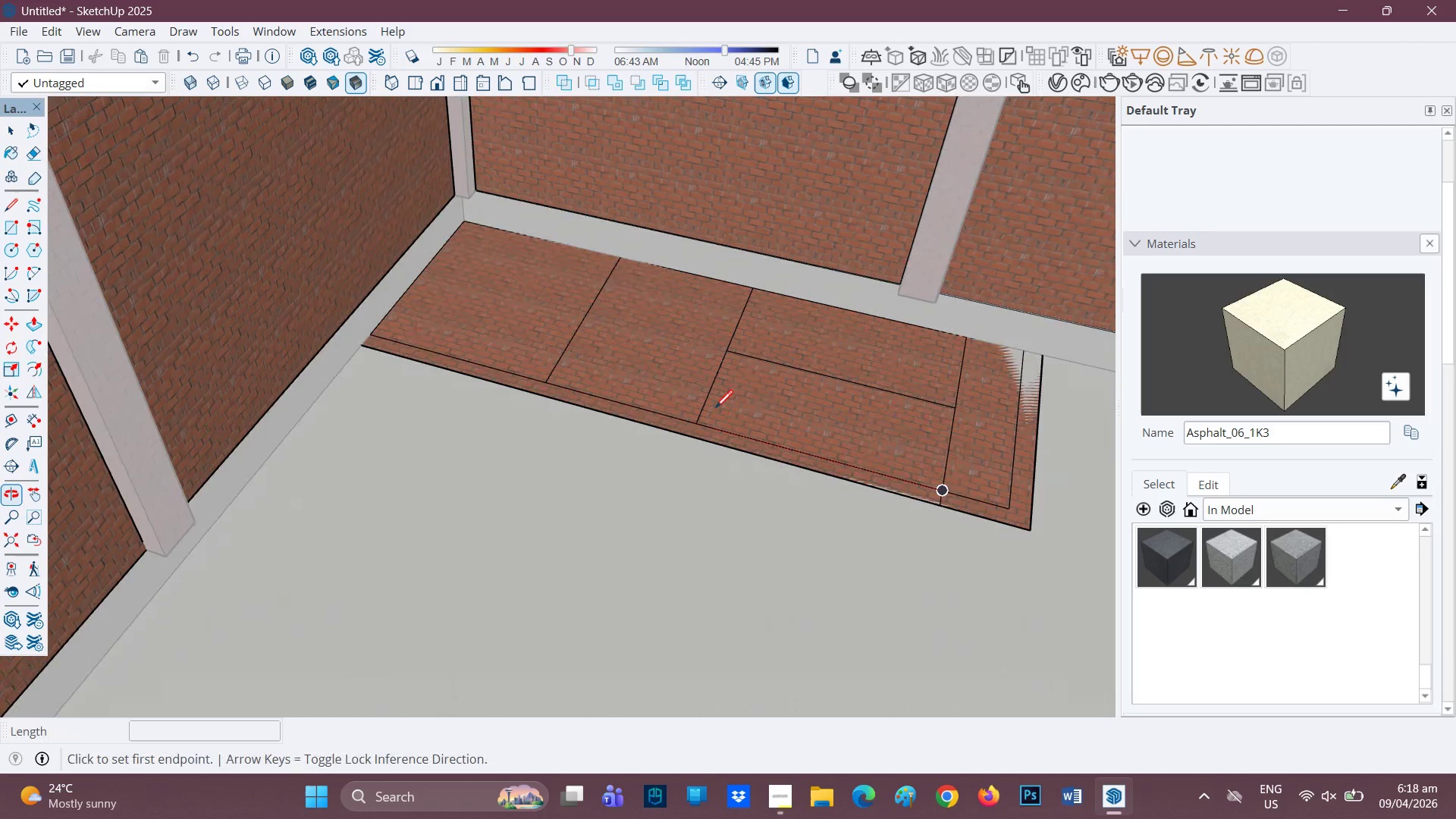 
scroll: coordinate [694, 400], scroll_direction: up, amount: 1.0
 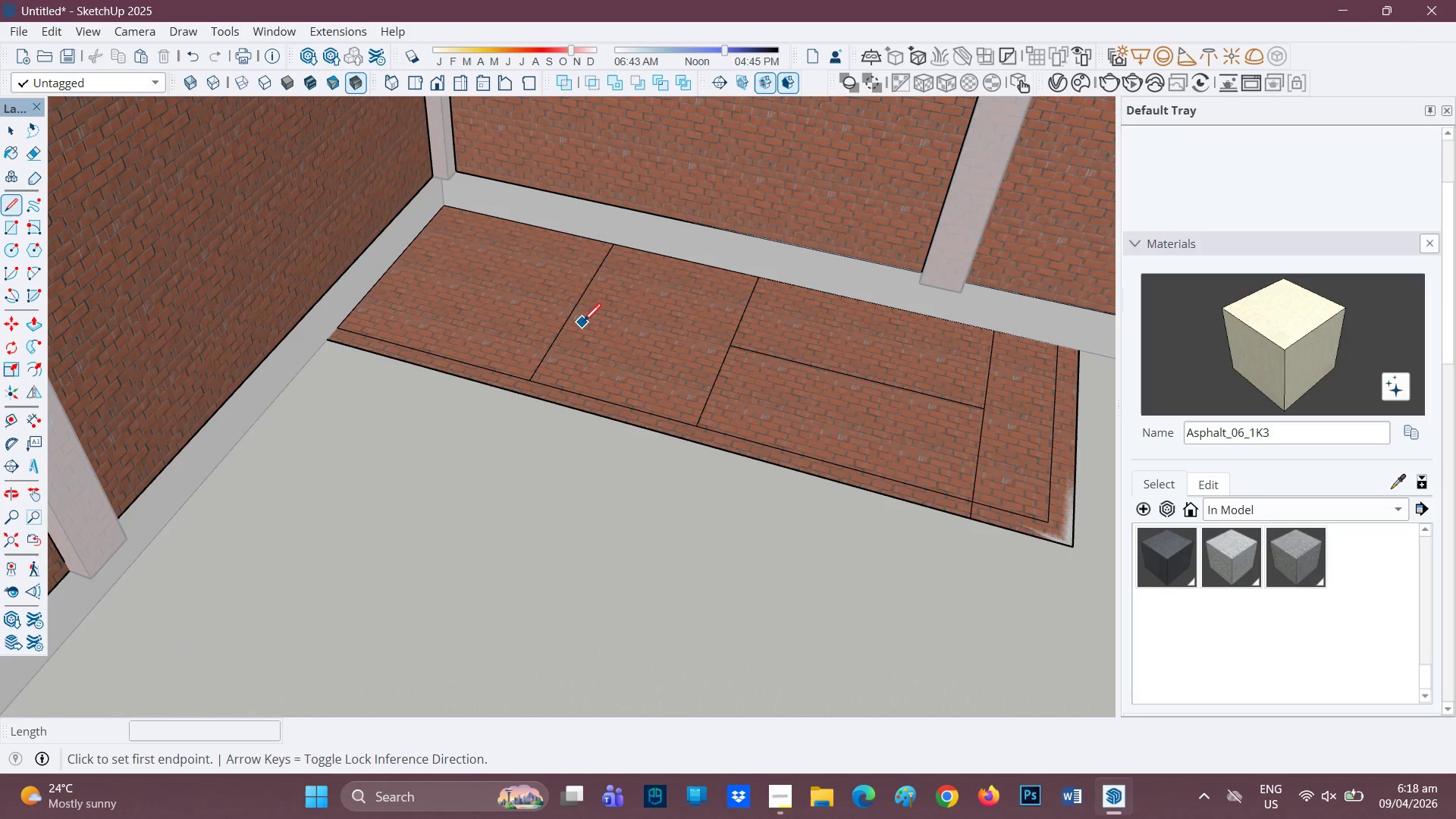 
key(Control+Z)
 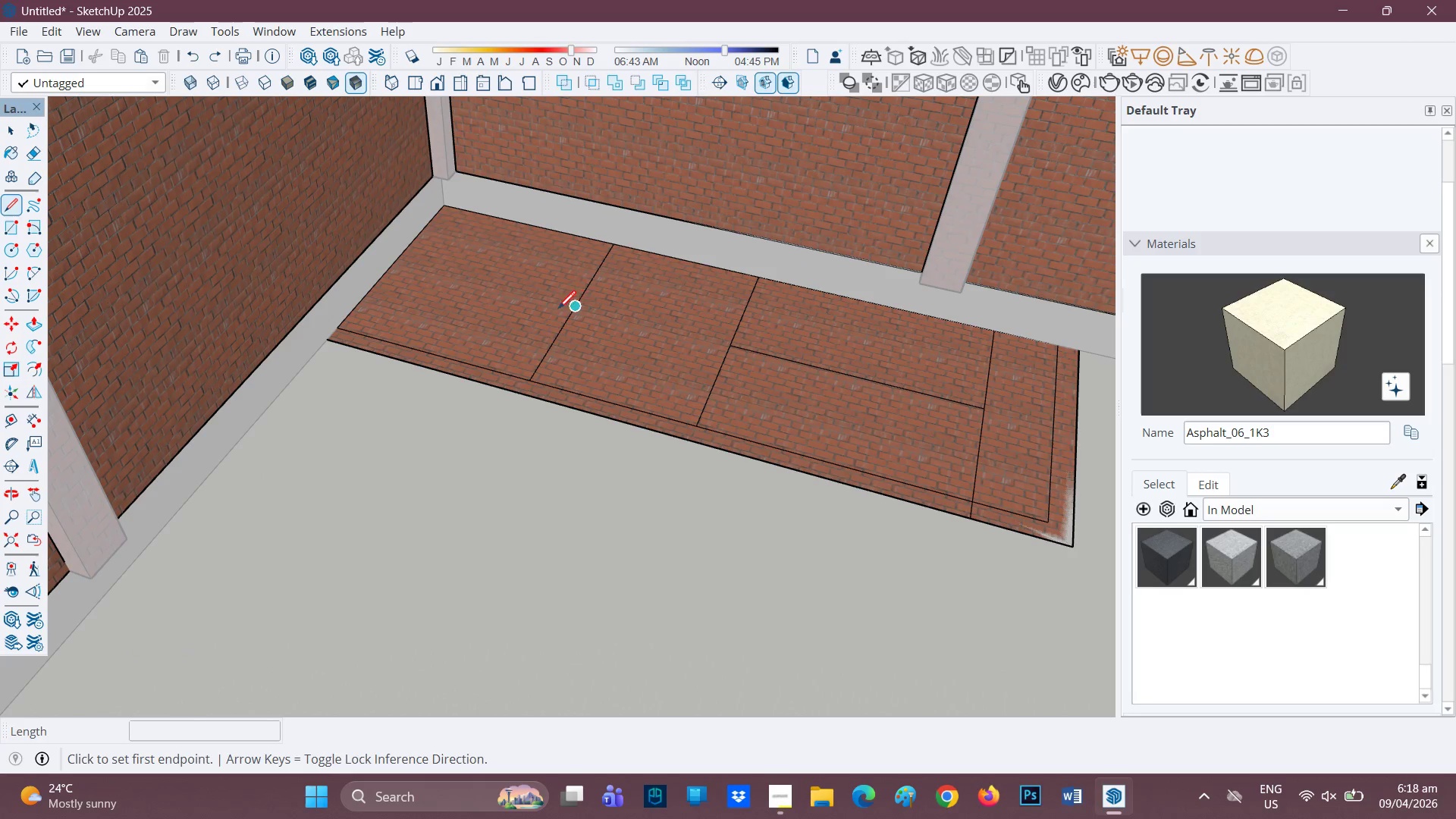 
scroll: coordinate [537, 386], scroll_direction: down, amount: 3.0
 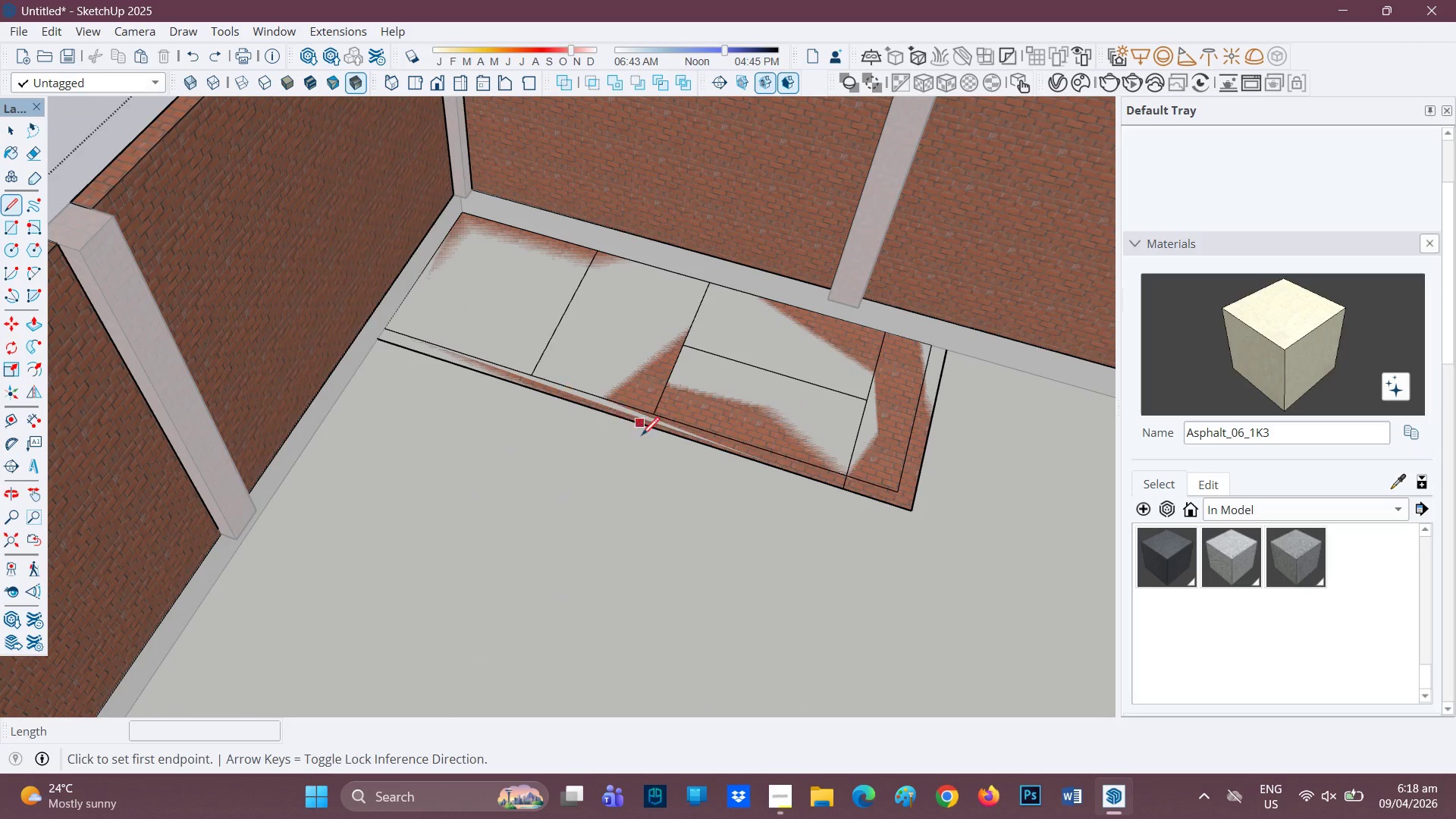 
scroll: coordinate [636, 433], scroll_direction: up, amount: 2.0
 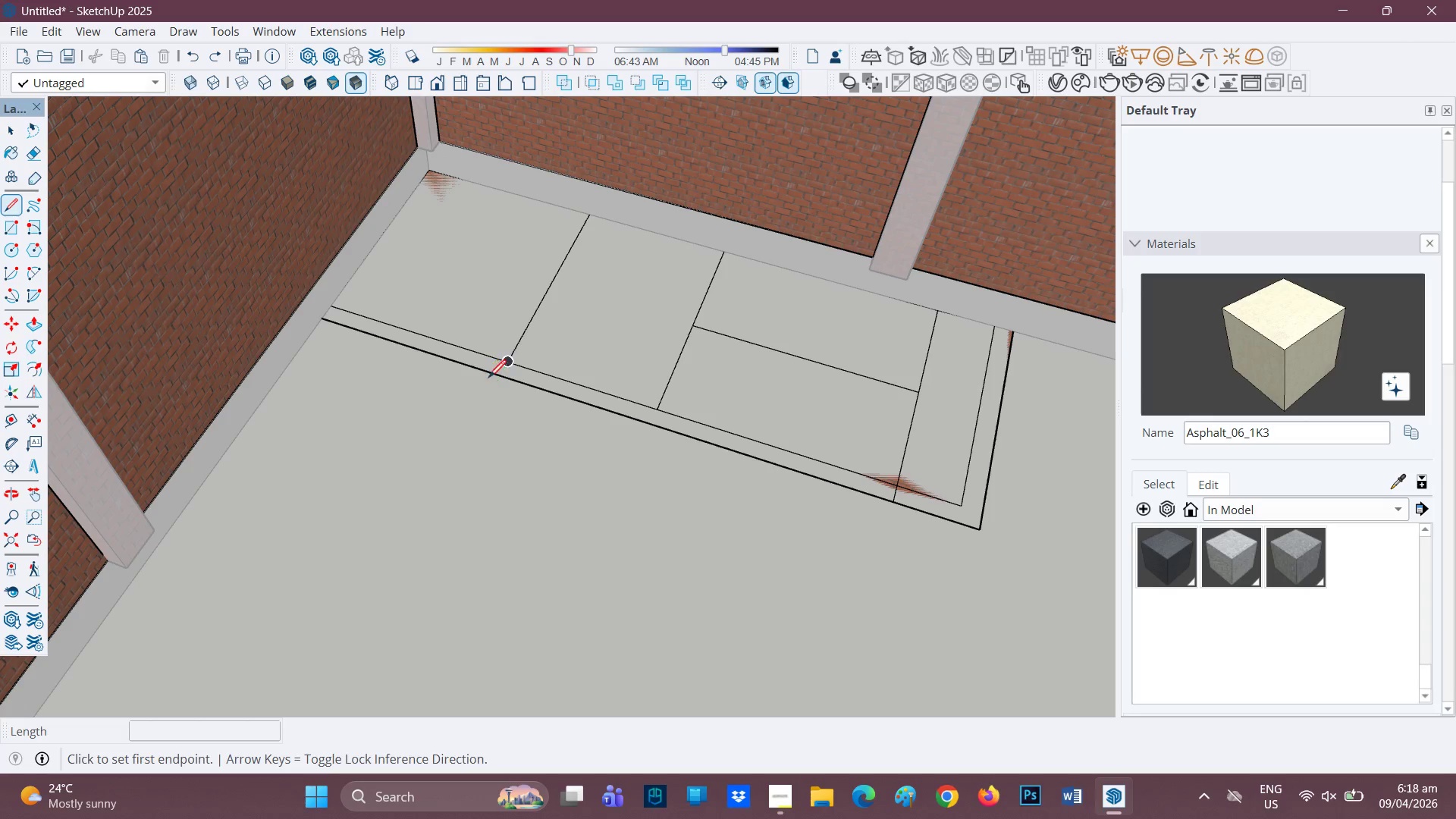 
left_click([497, 375])
 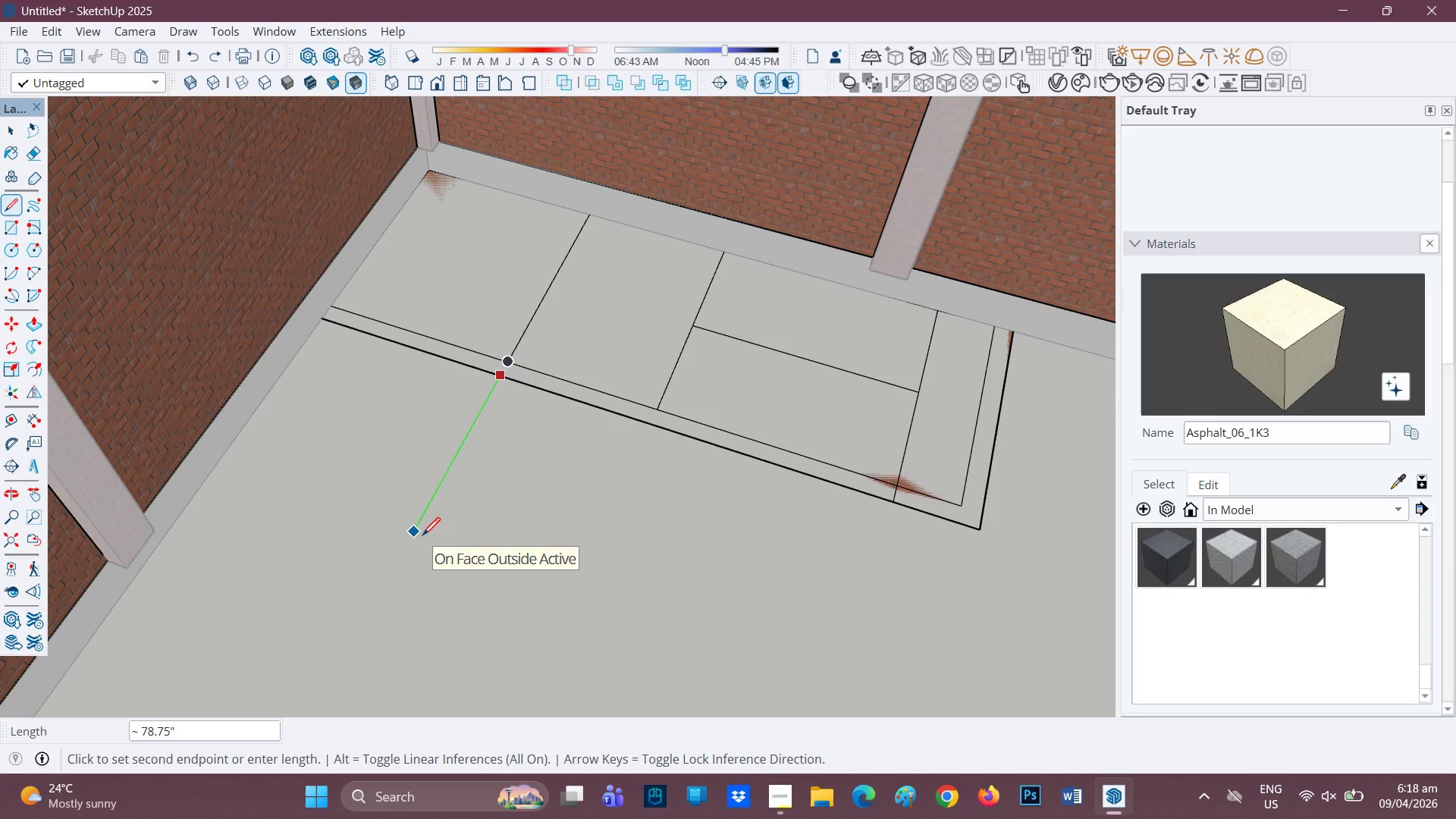 
key(7)
 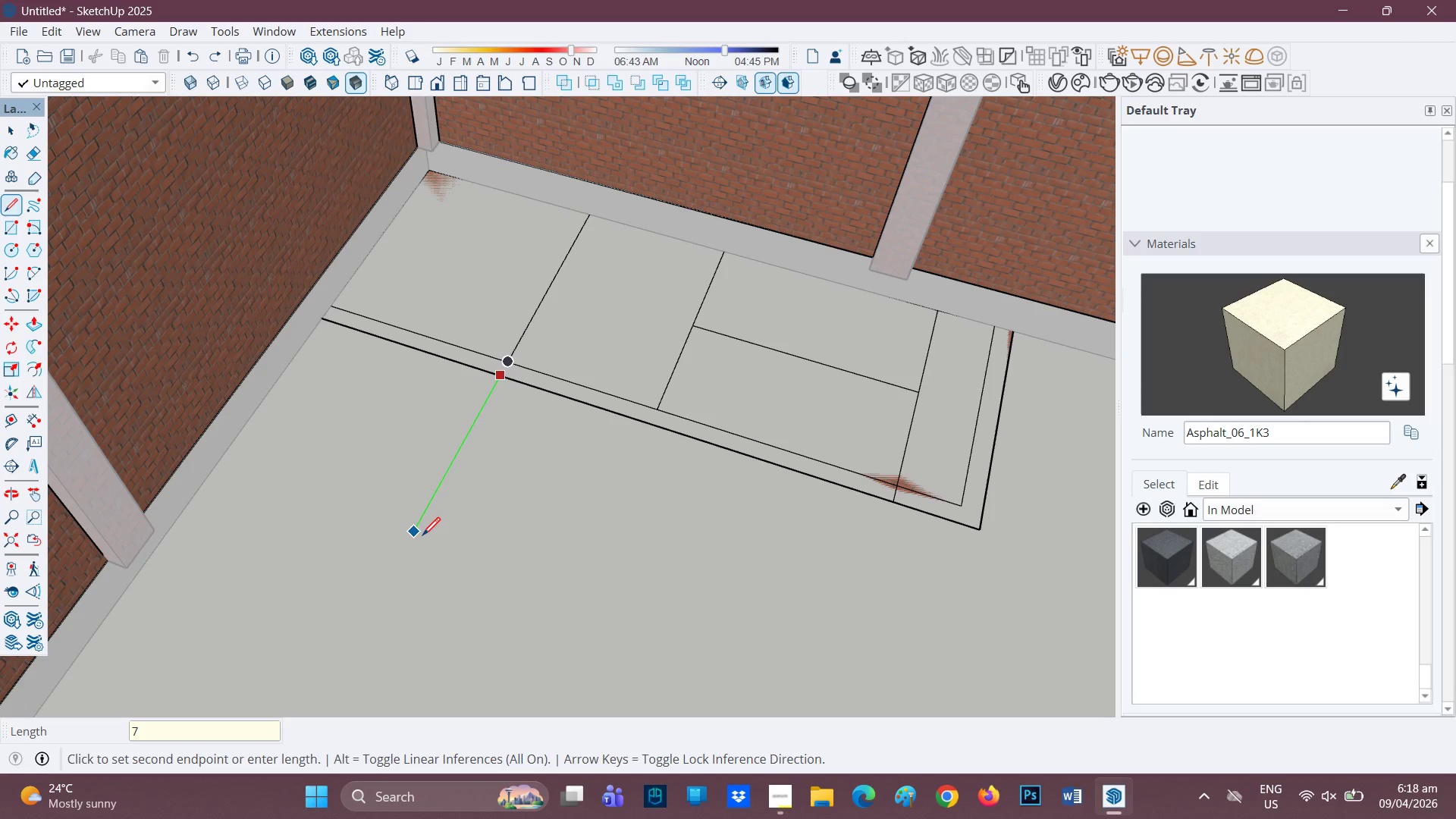 
key(Shift+Quote)
 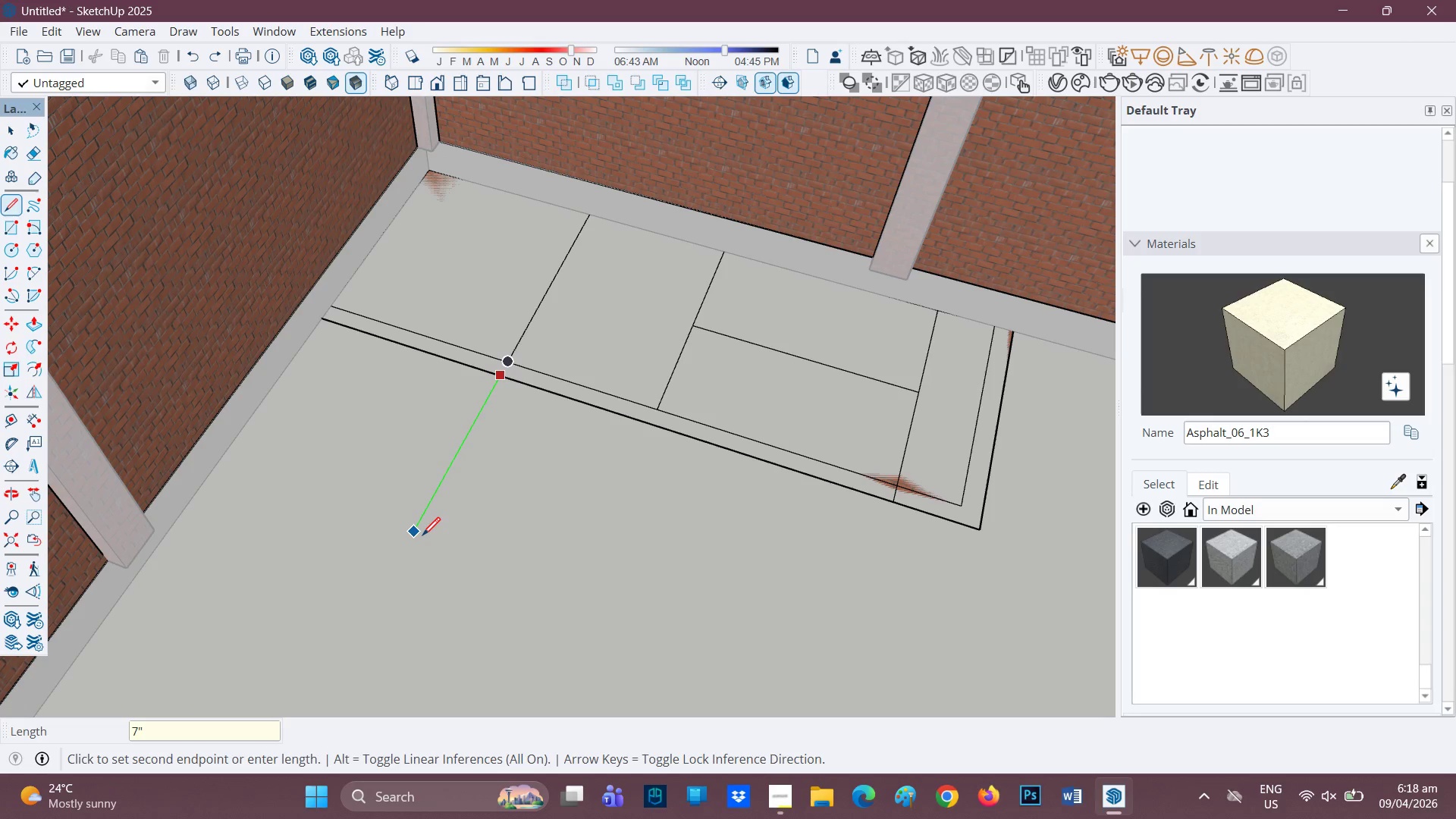 
key(Backspace)
 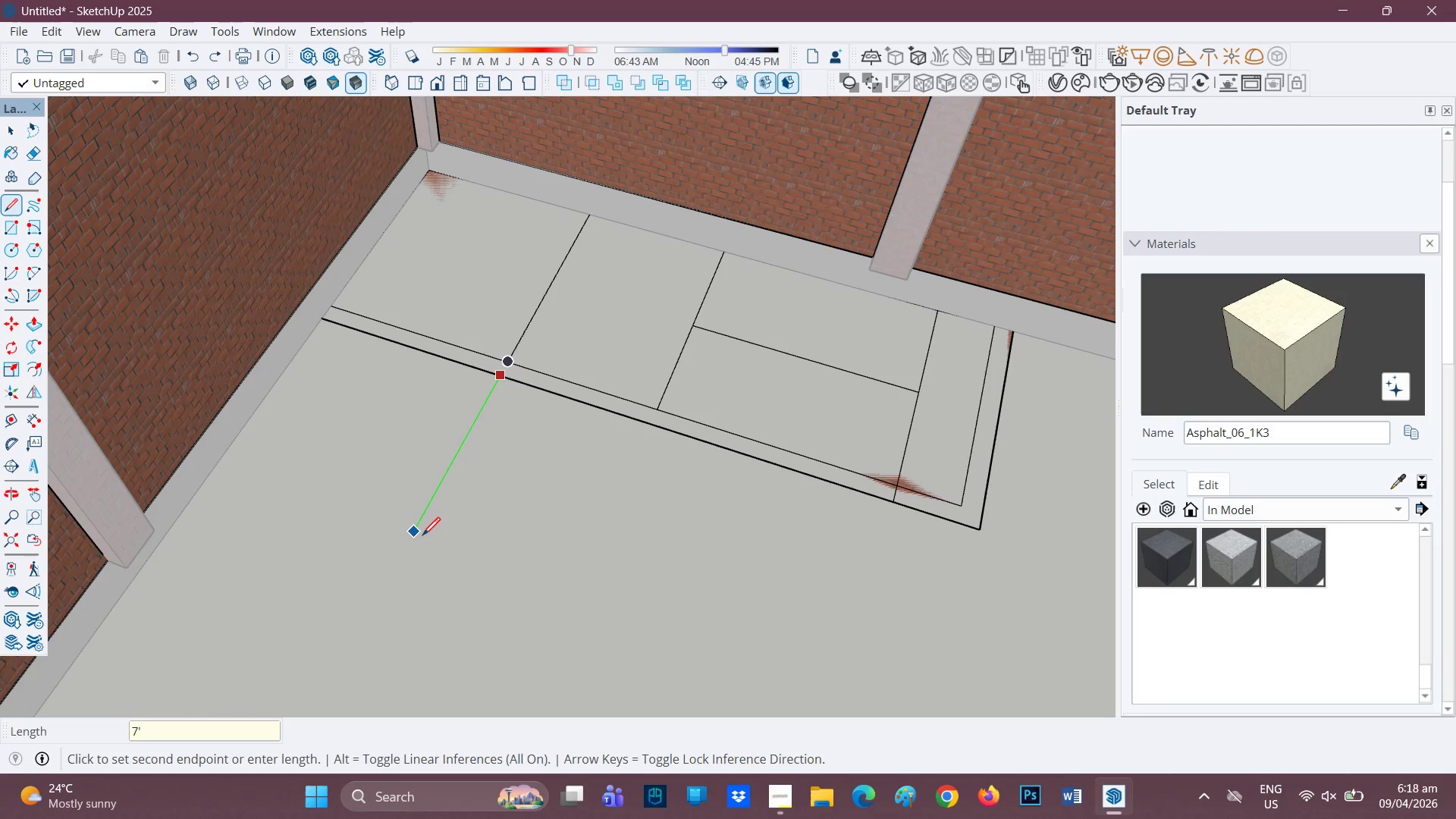 
key(Quote)
 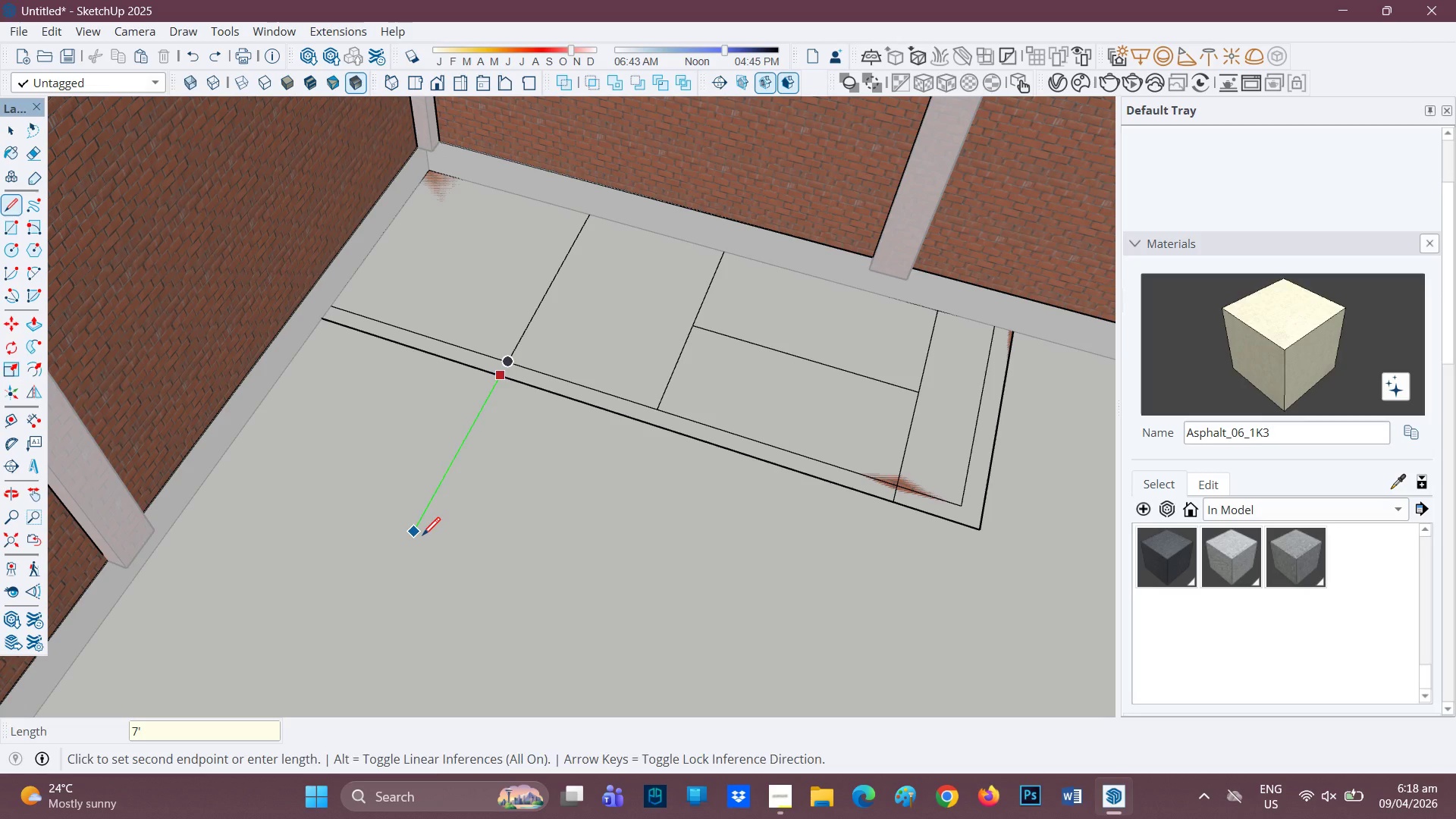 
key(Enter)
 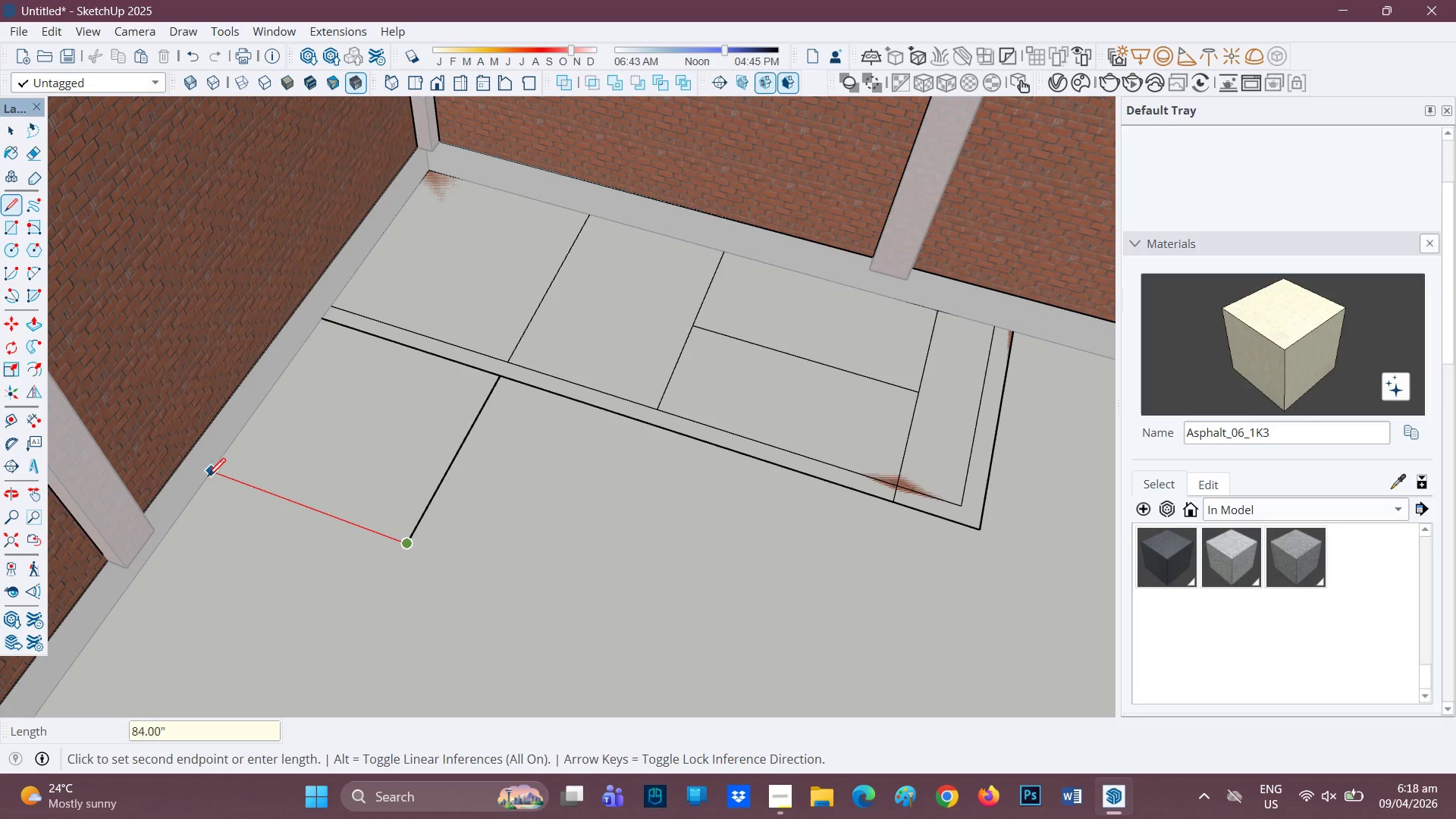 
left_click([202, 479])
 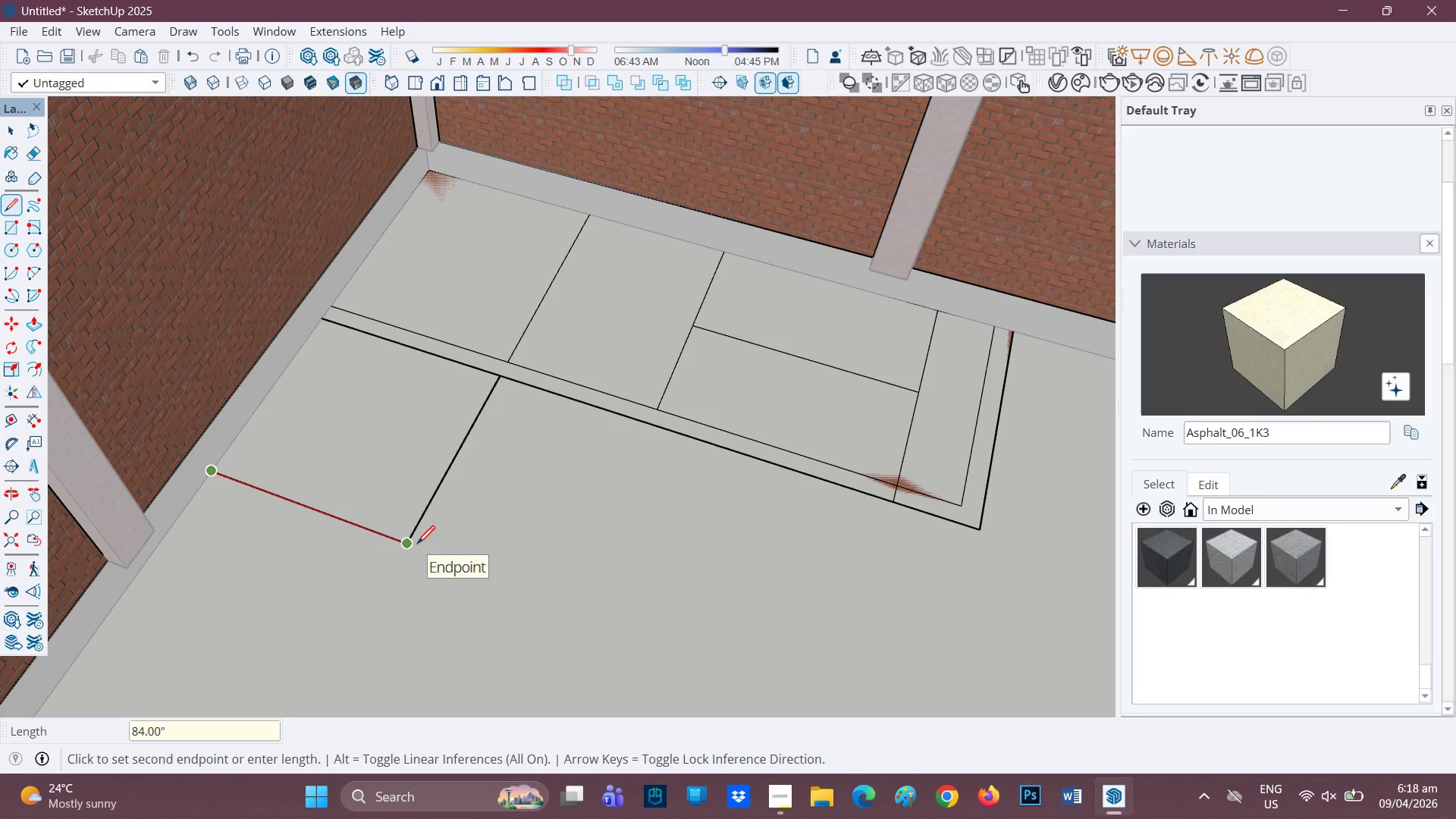 
left_click([417, 545])
 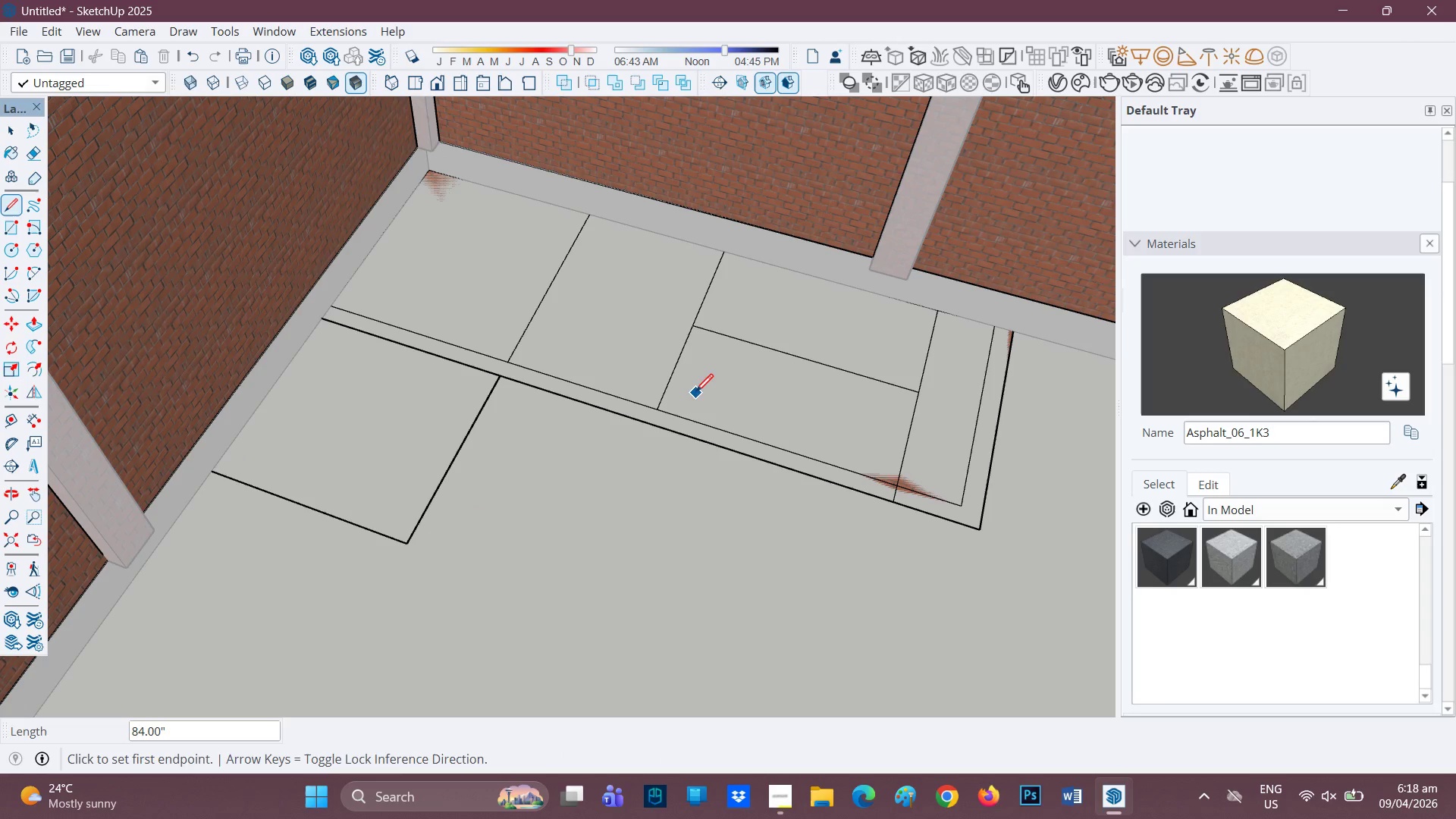 
left_click_drag(start_coordinate=[658, 407], to_coordinate=[658, 411])
 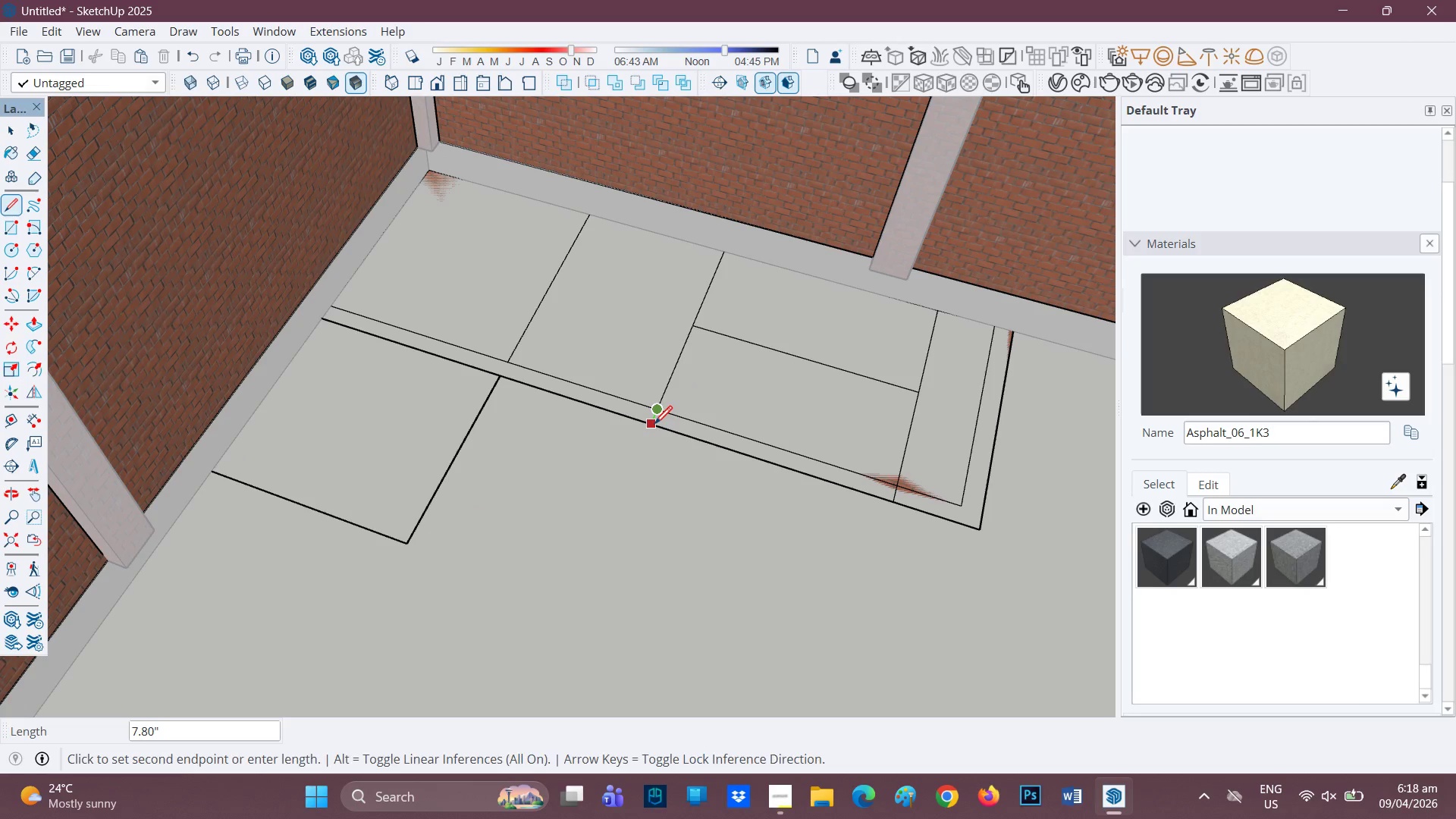 
left_click([654, 425])
 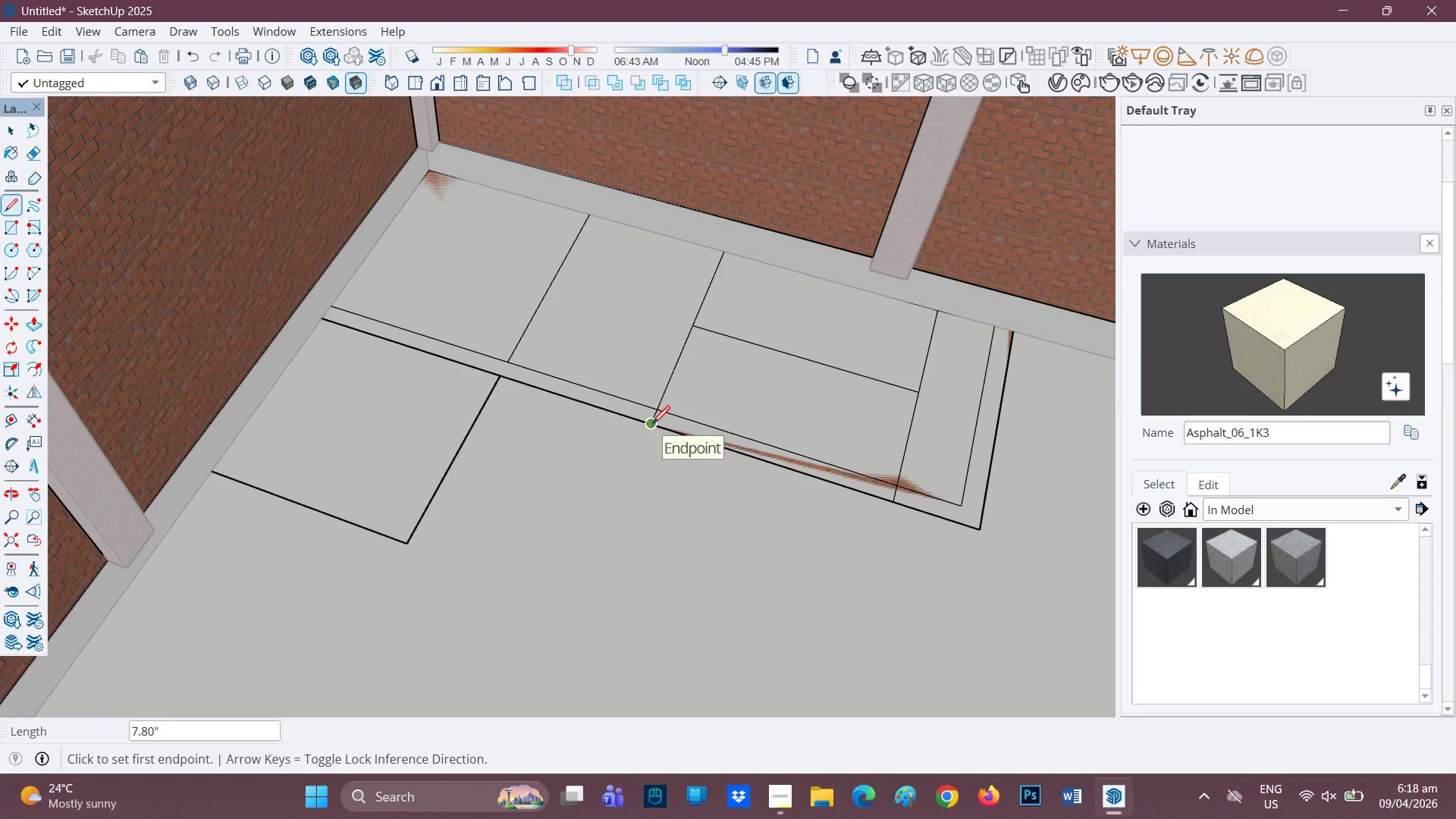 
key(R)
 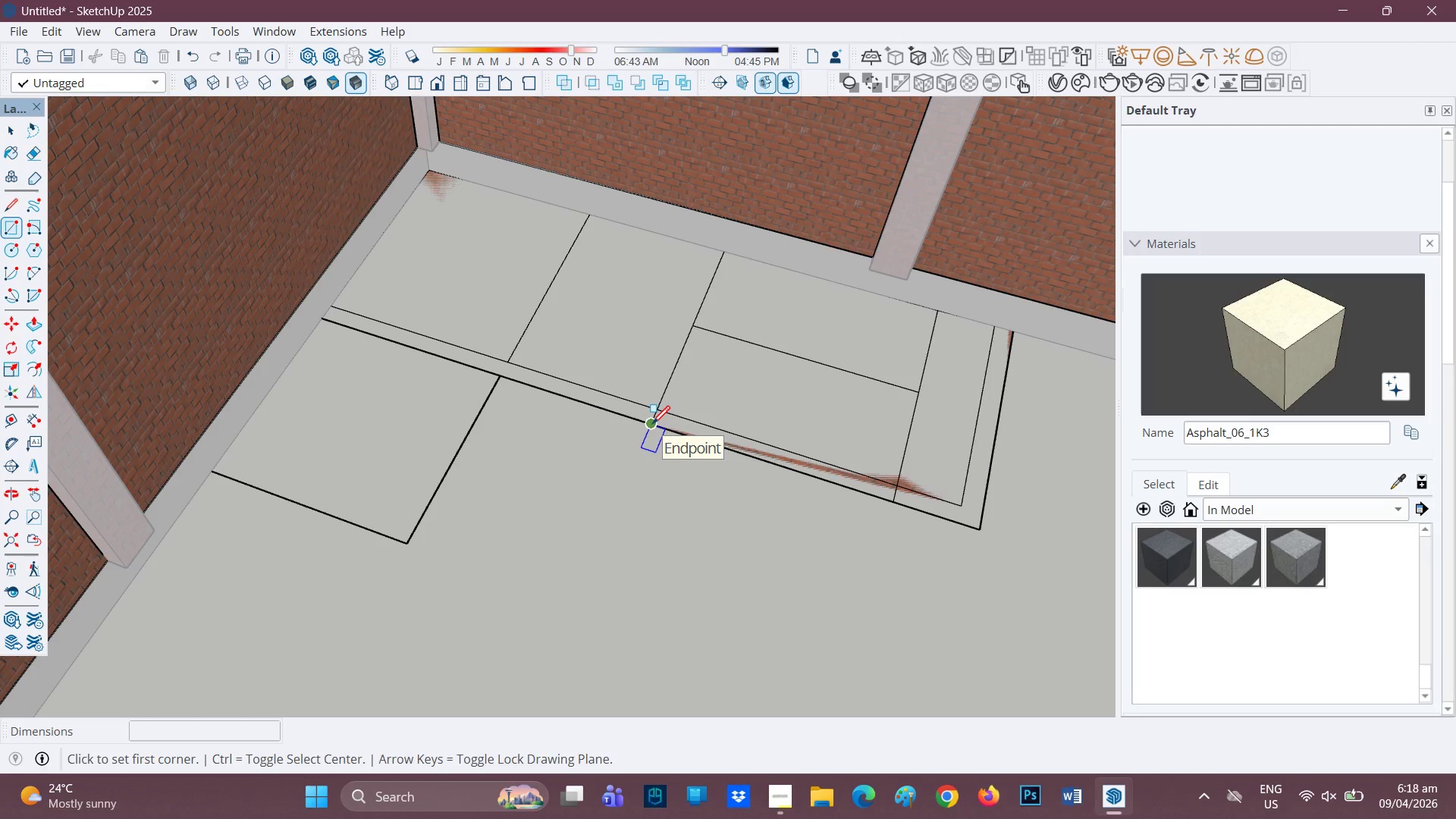 
left_click([652, 425])
 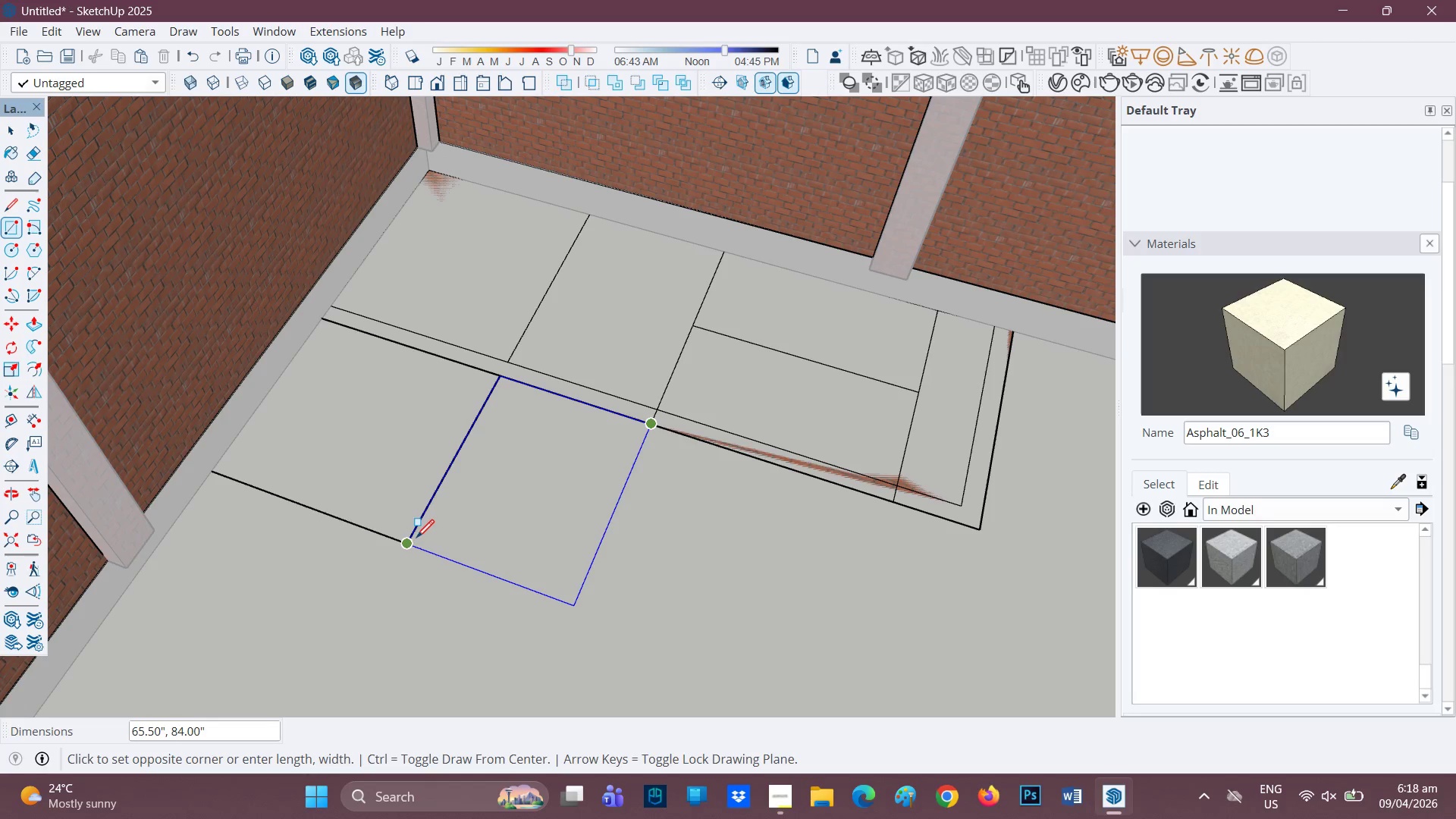 
left_click([416, 539])
 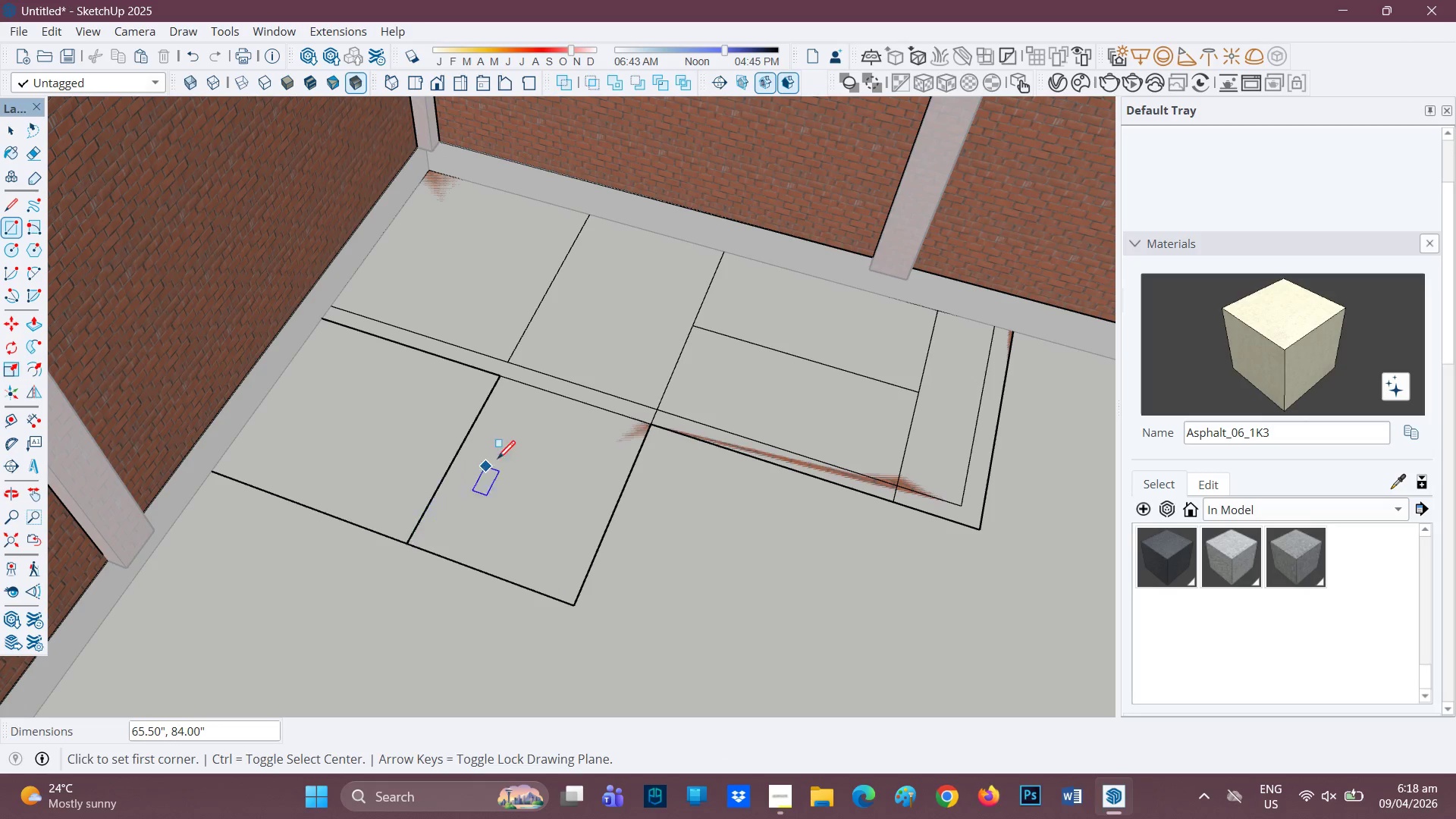 
scroll: coordinate [821, 500], scroll_direction: down, amount: 12.0
 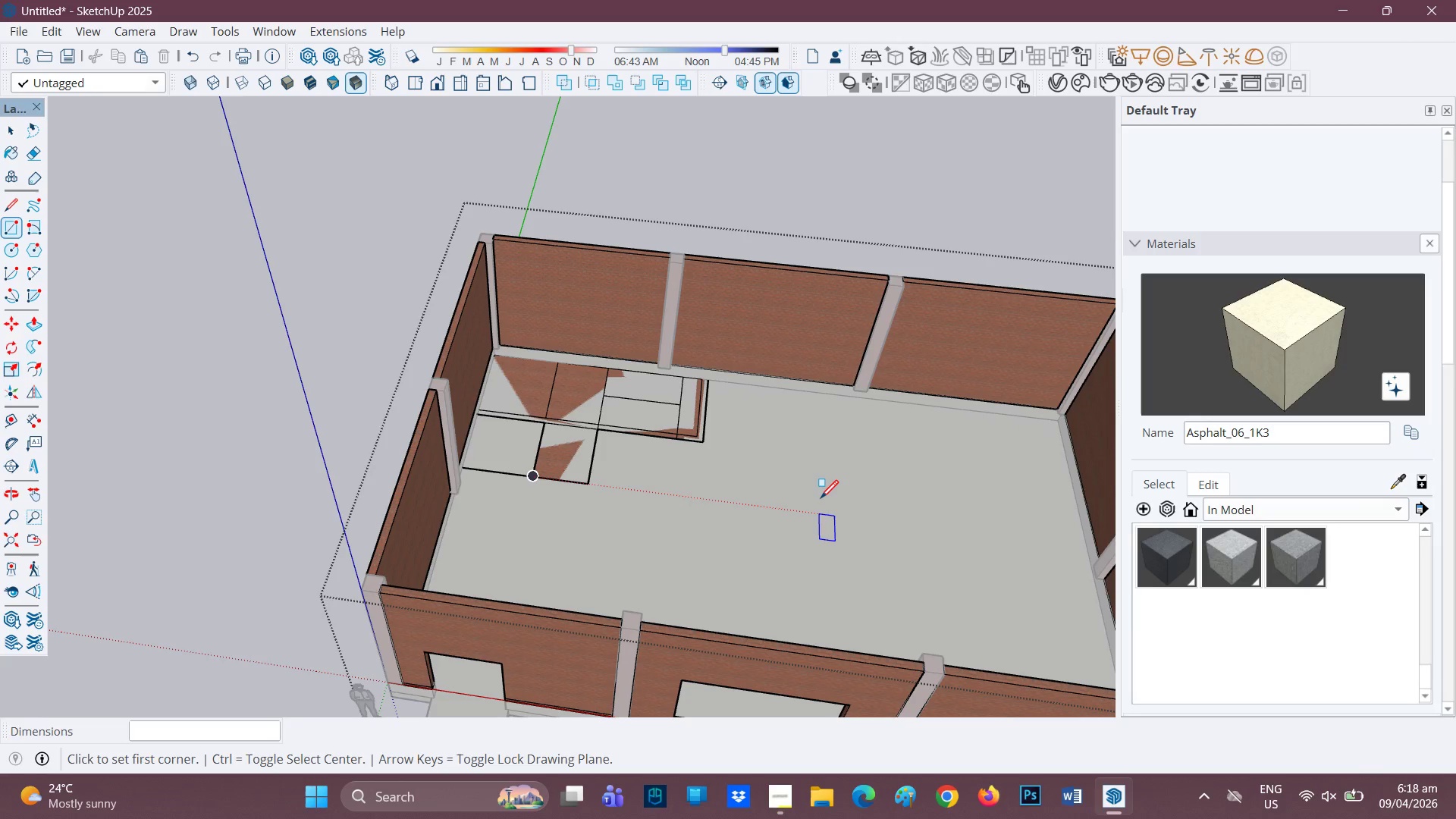 
wait(12.96)
 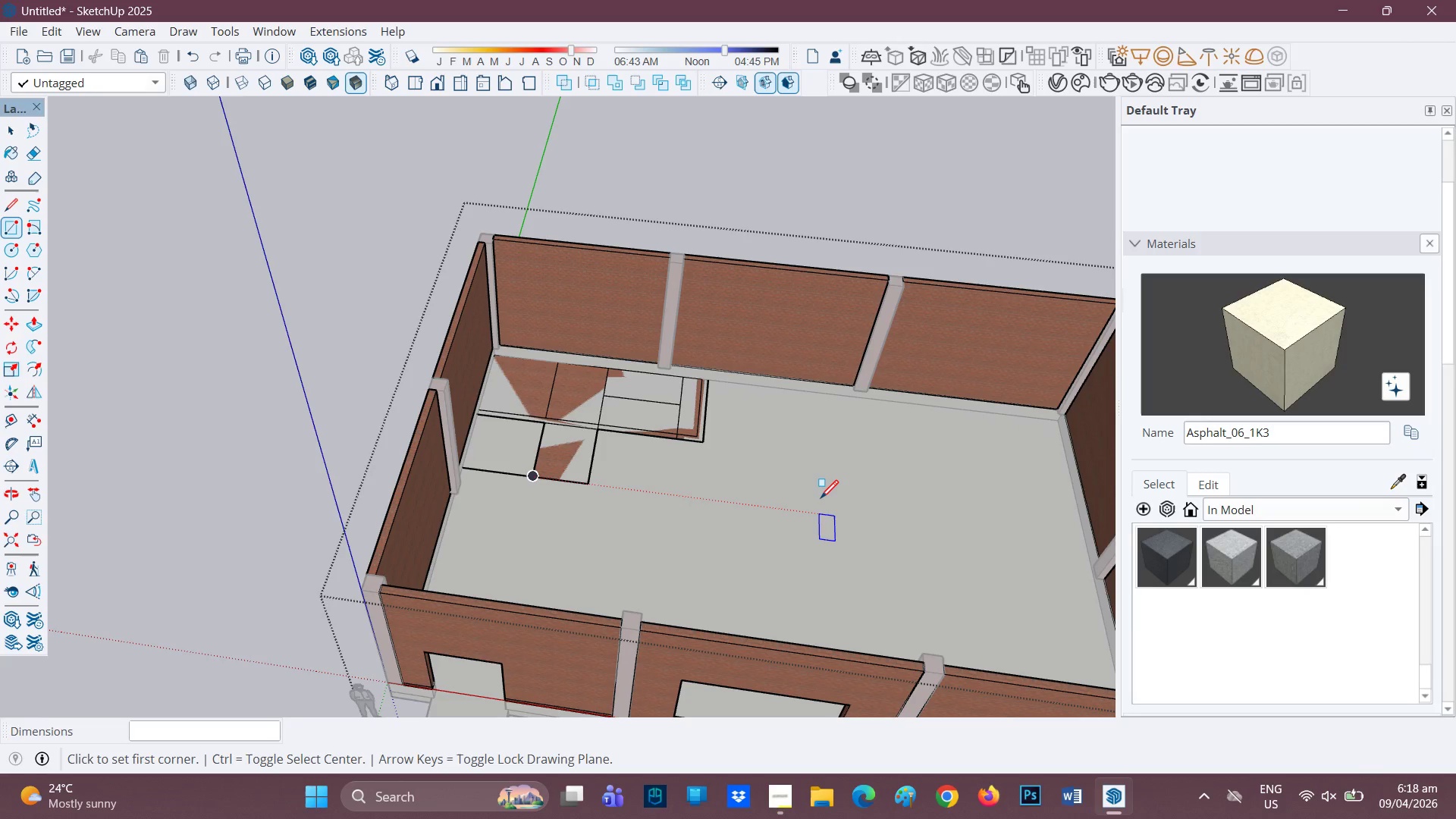 
left_click([768, 818])
 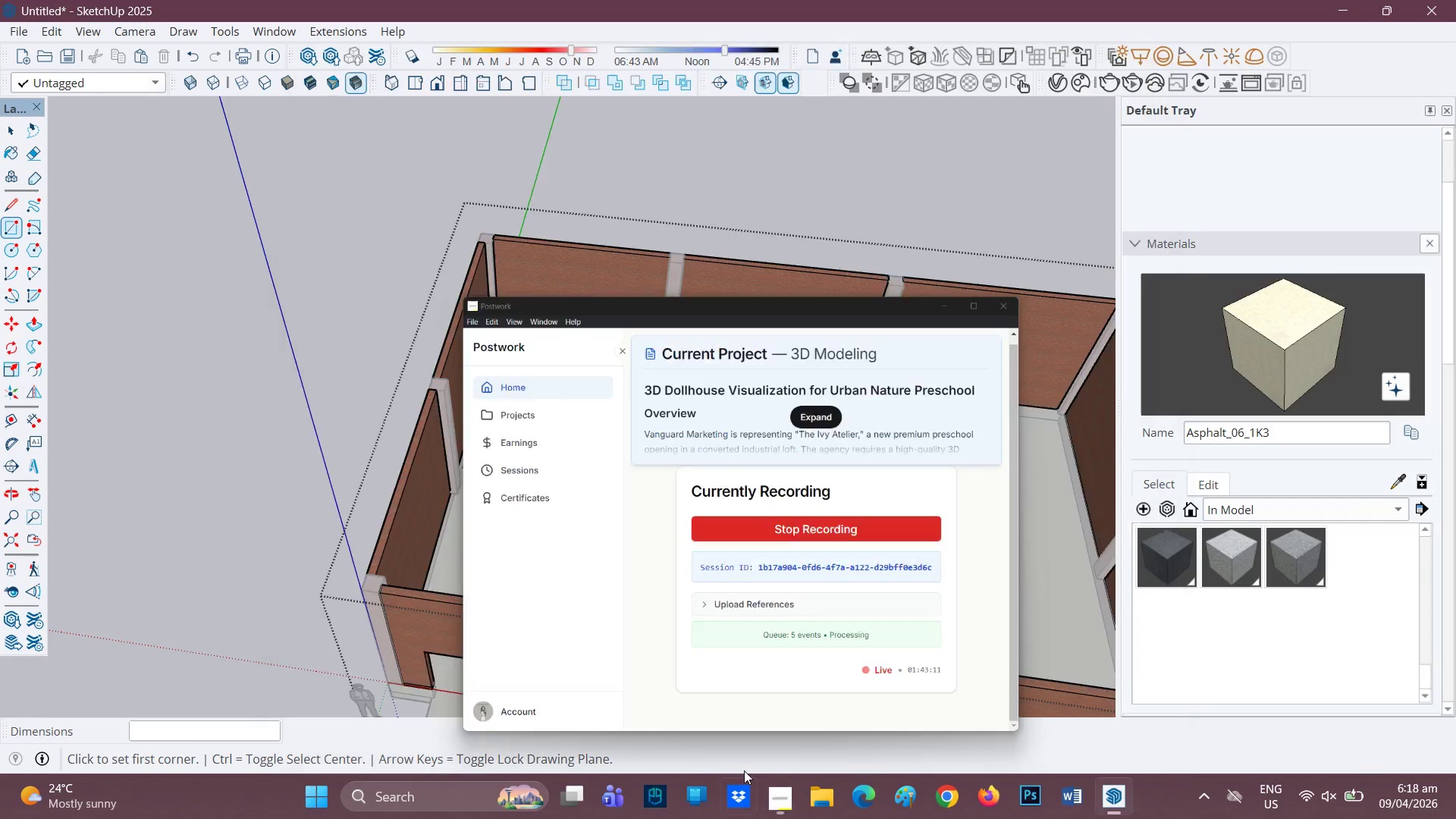 
scroll: coordinate [569, 454], scroll_direction: up, amount: 2.0
 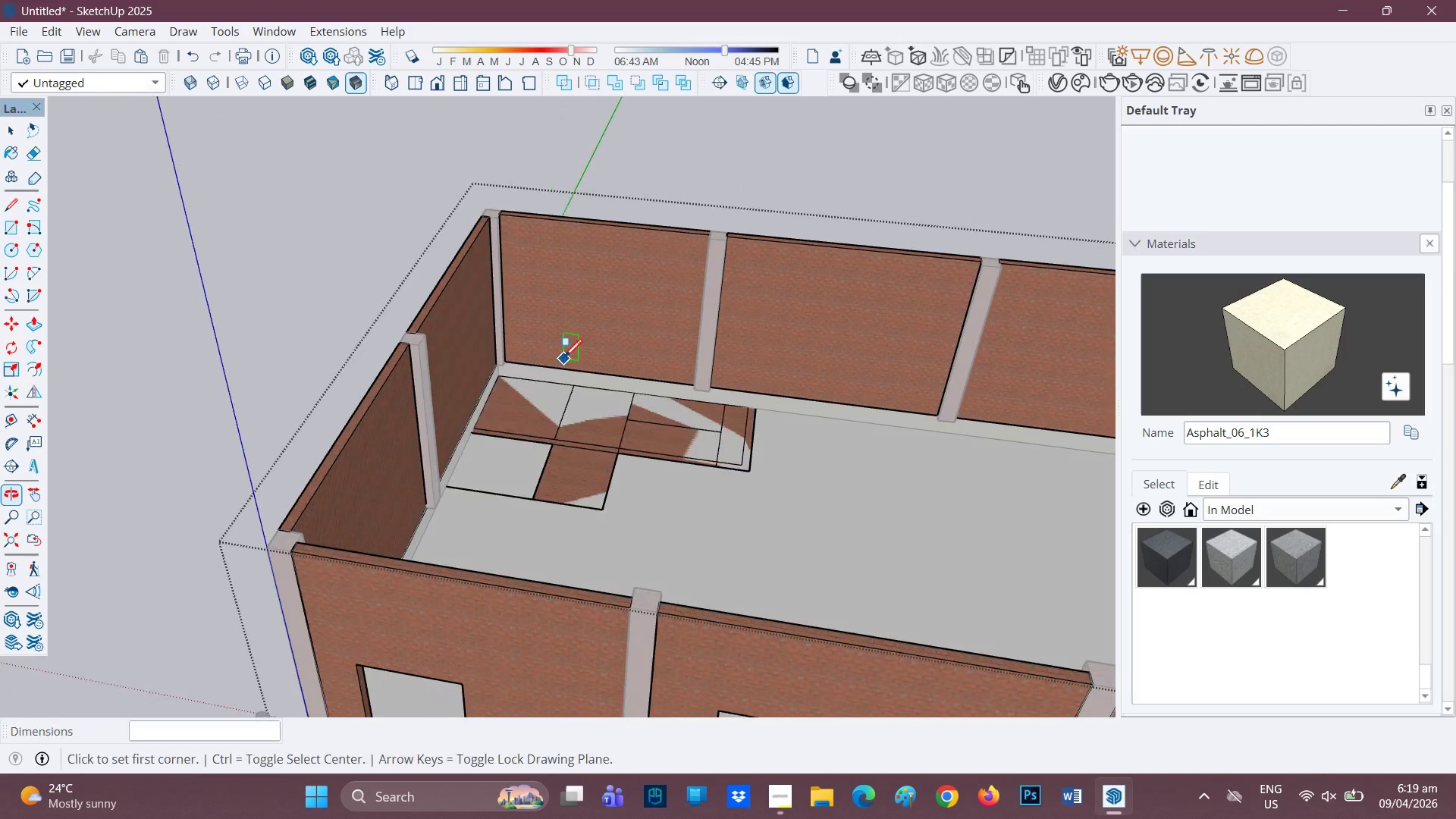 
scroll: coordinate [606, 415], scroll_direction: down, amount: 4.0
 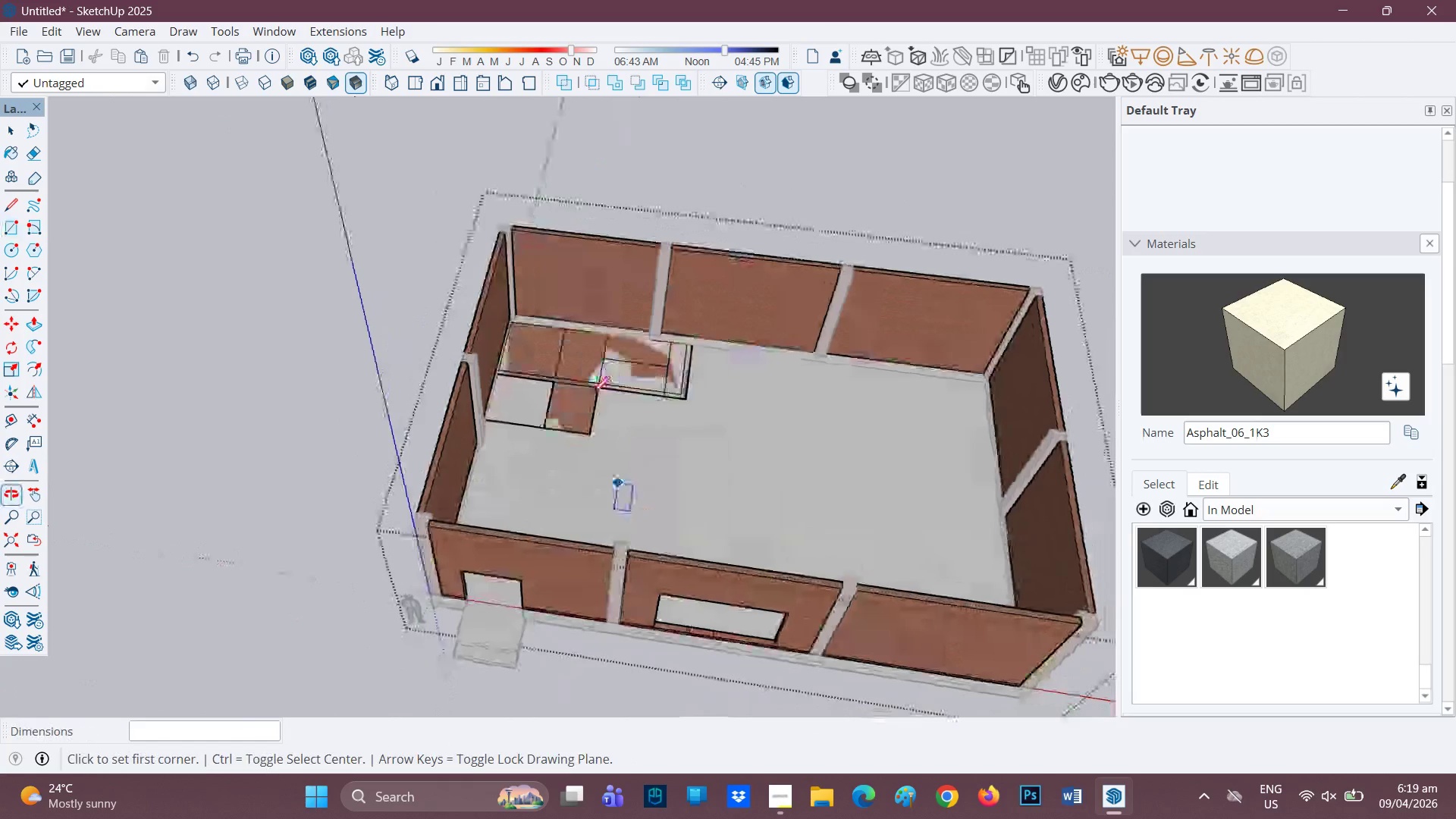 
scroll: coordinate [519, 347], scroll_direction: up, amount: 12.0
 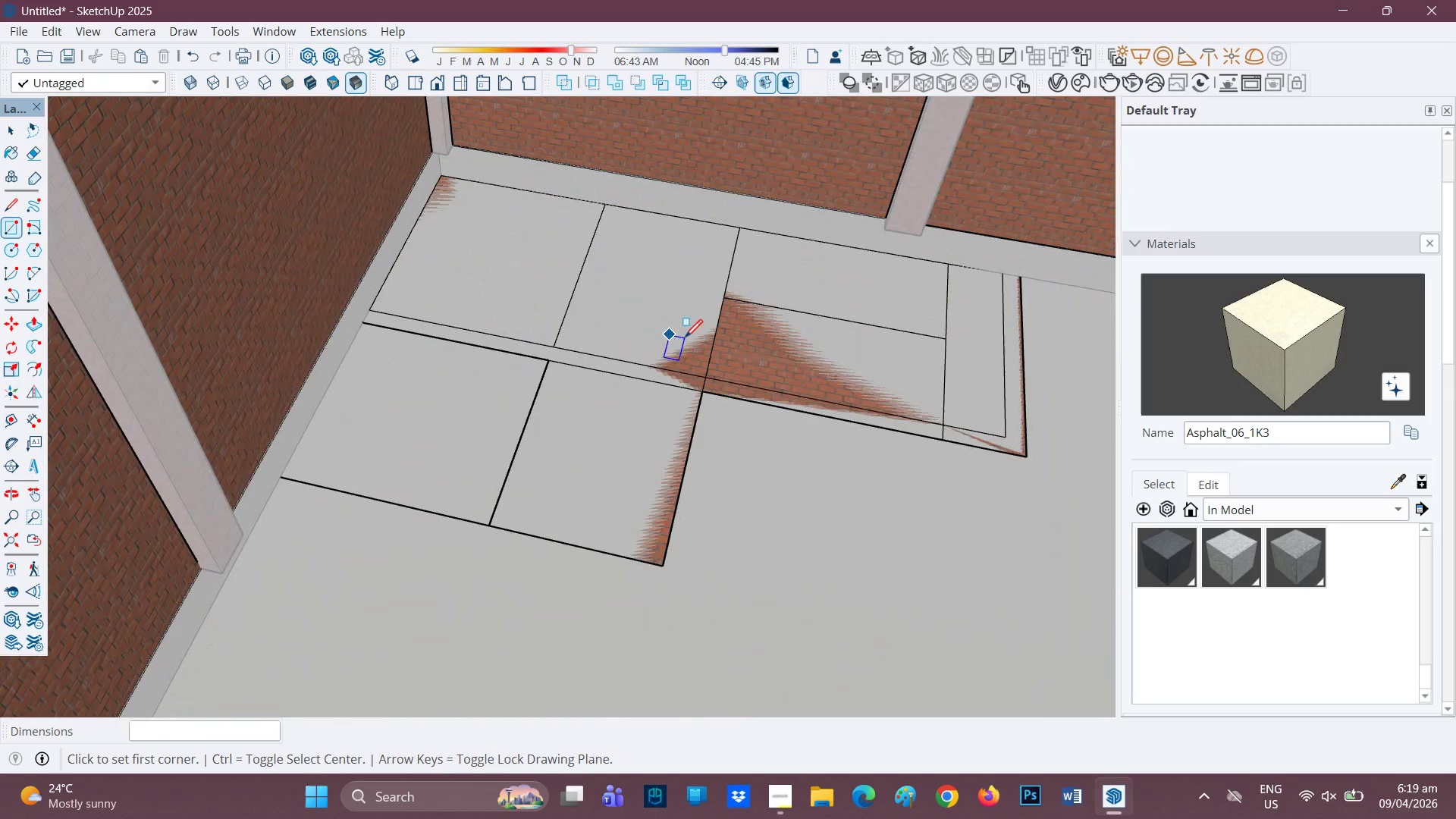 
scroll: coordinate [747, 297], scroll_direction: none, amount: 0.0
 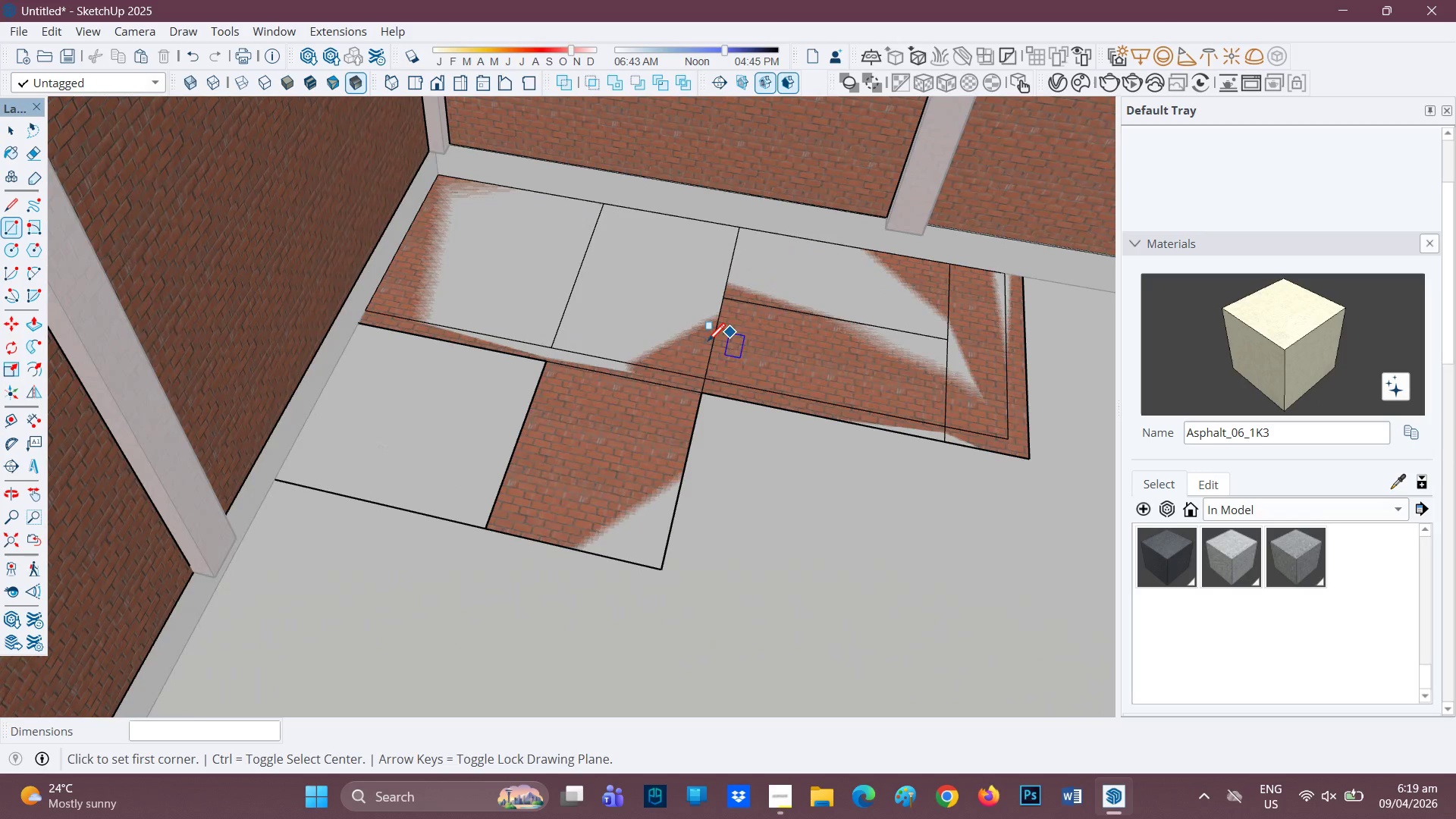 
scroll: coordinate [673, 424], scroll_direction: down, amount: 6.0
 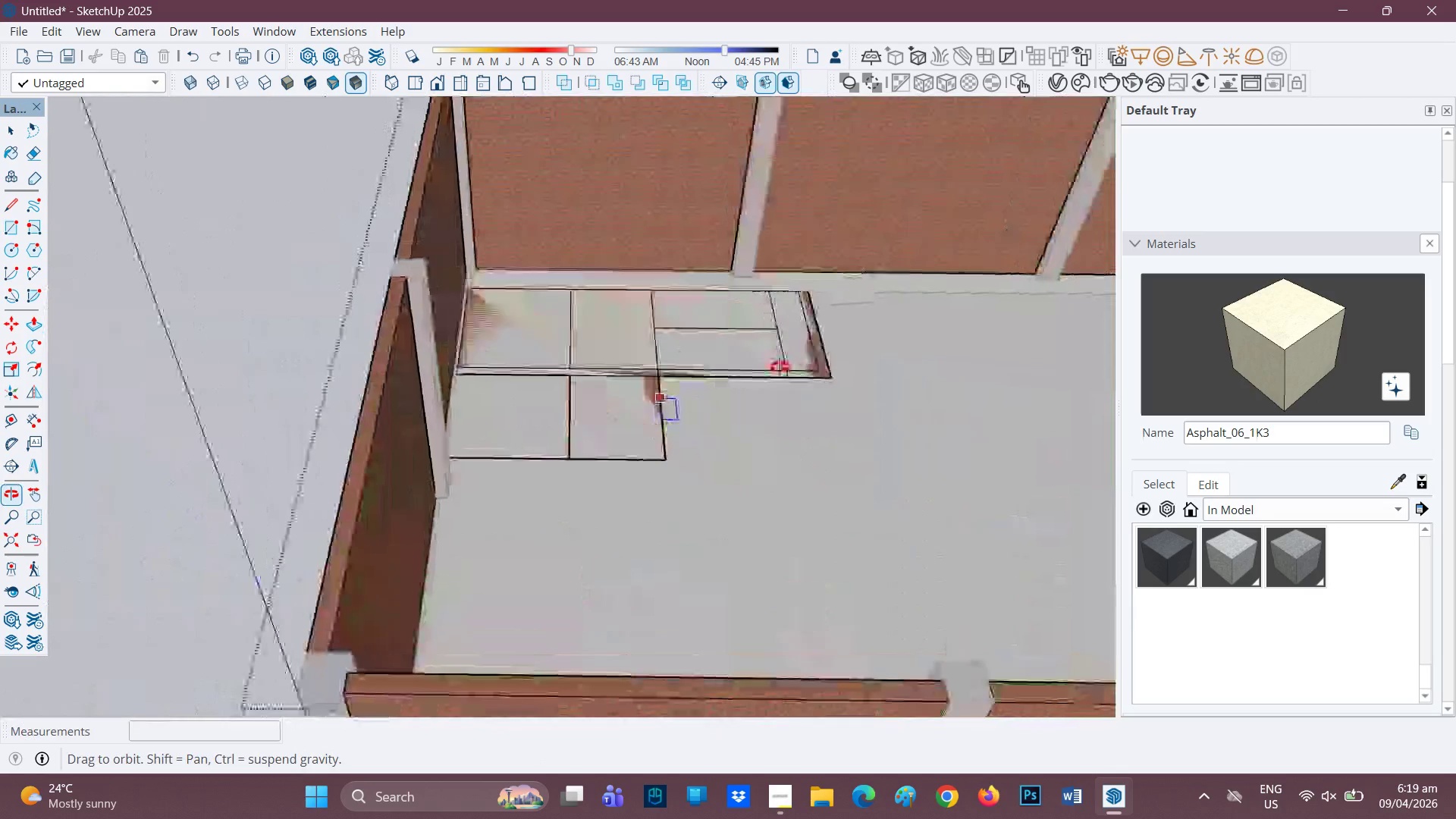 
scroll: coordinate [652, 491], scroll_direction: up, amount: 1.0
 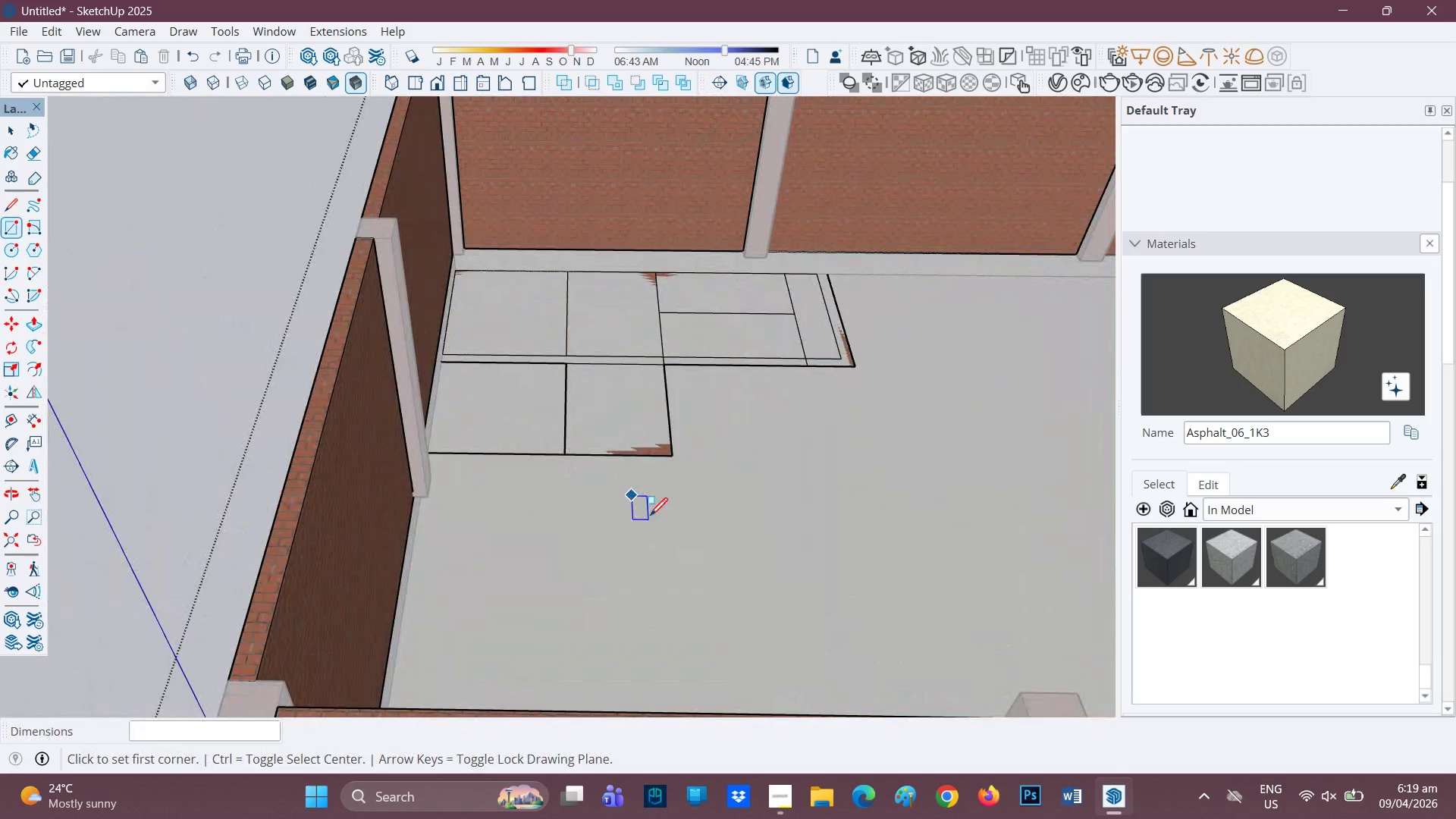 
scroll: coordinate [811, 497], scroll_direction: down, amount: 4.0
 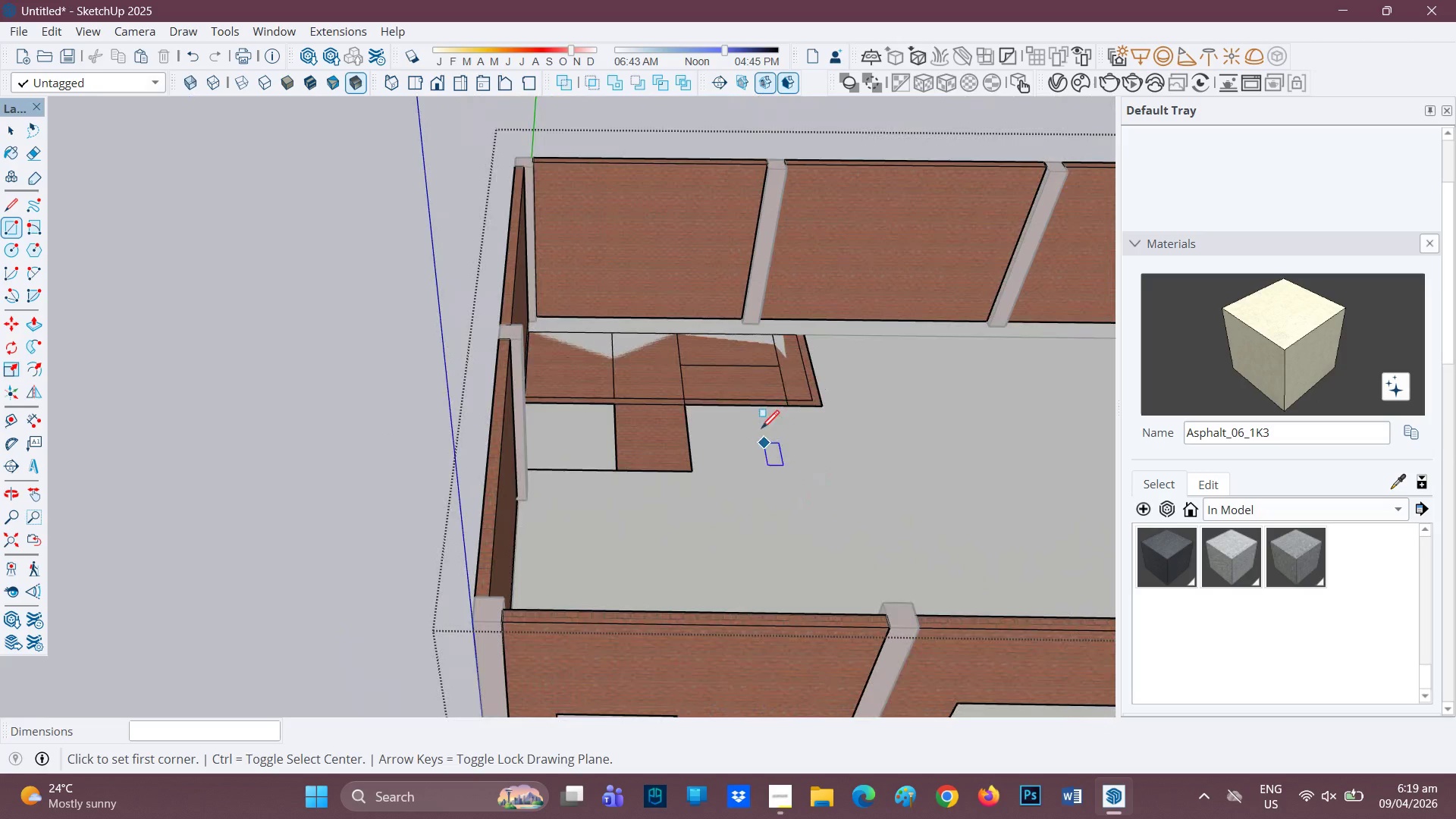 
scroll: coordinate [874, 511], scroll_direction: up, amount: 6.0
 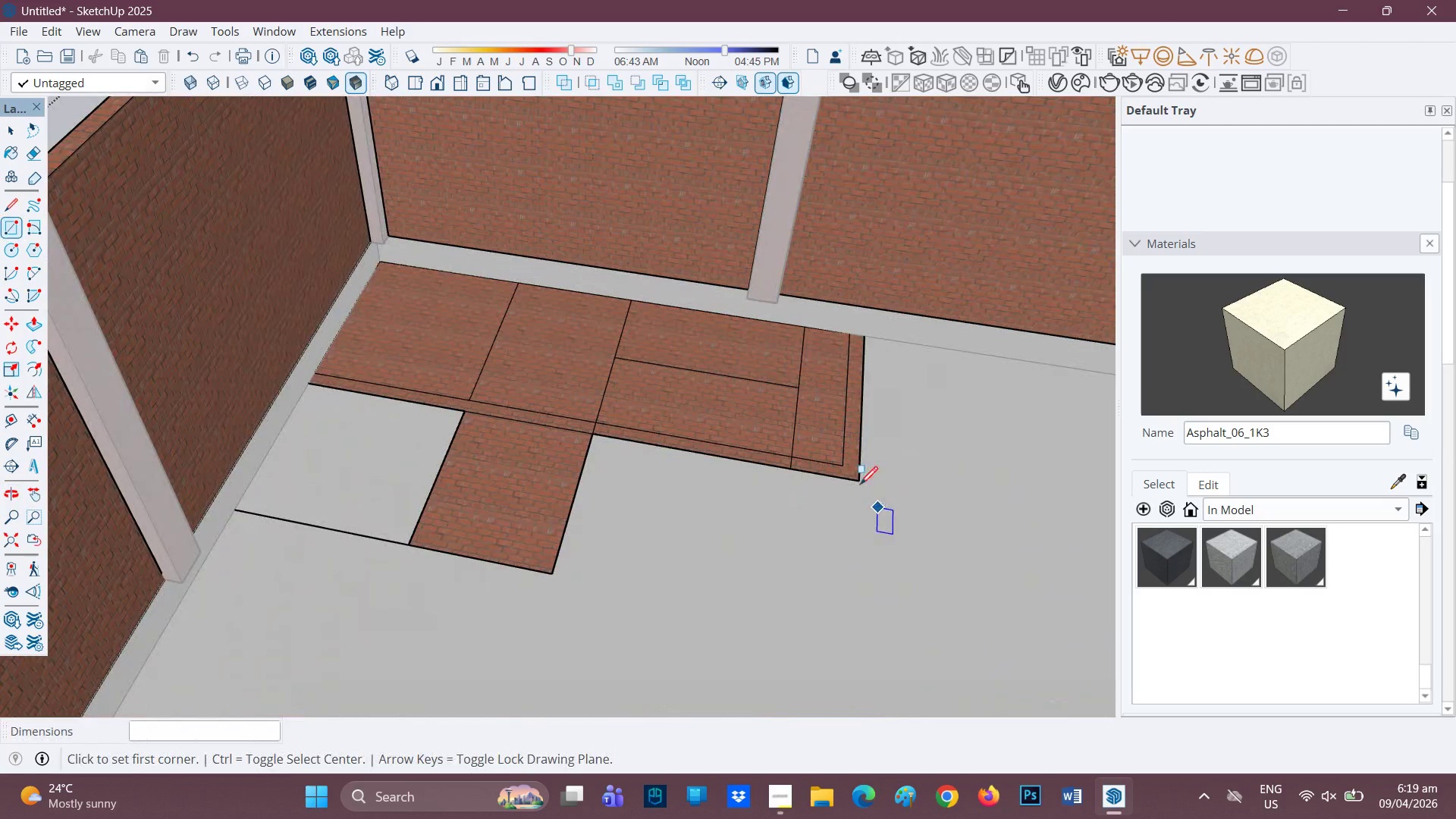 
key(E)
 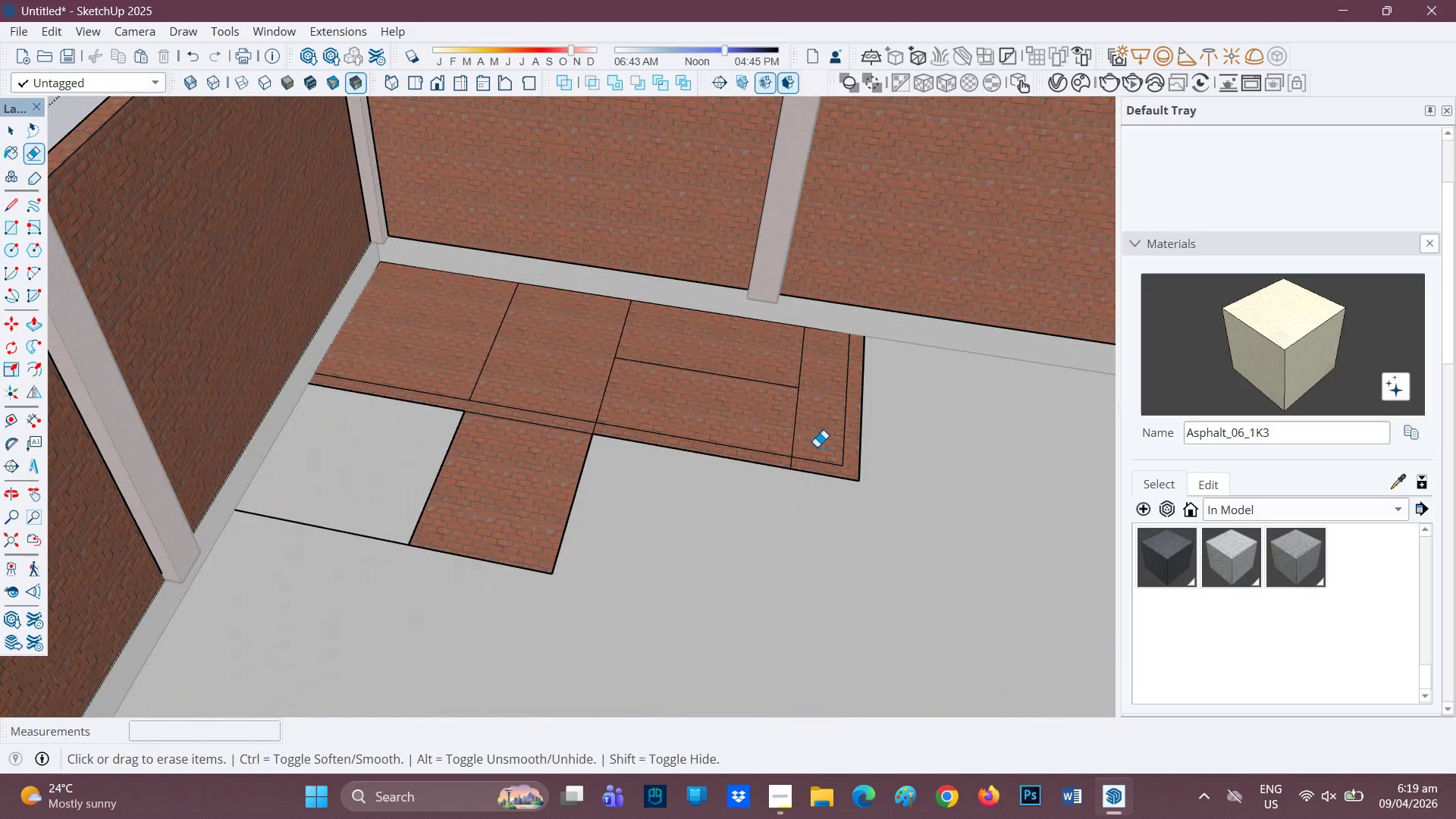 
left_click_drag(start_coordinate=[819, 446], to_coordinate=[858, 460])
 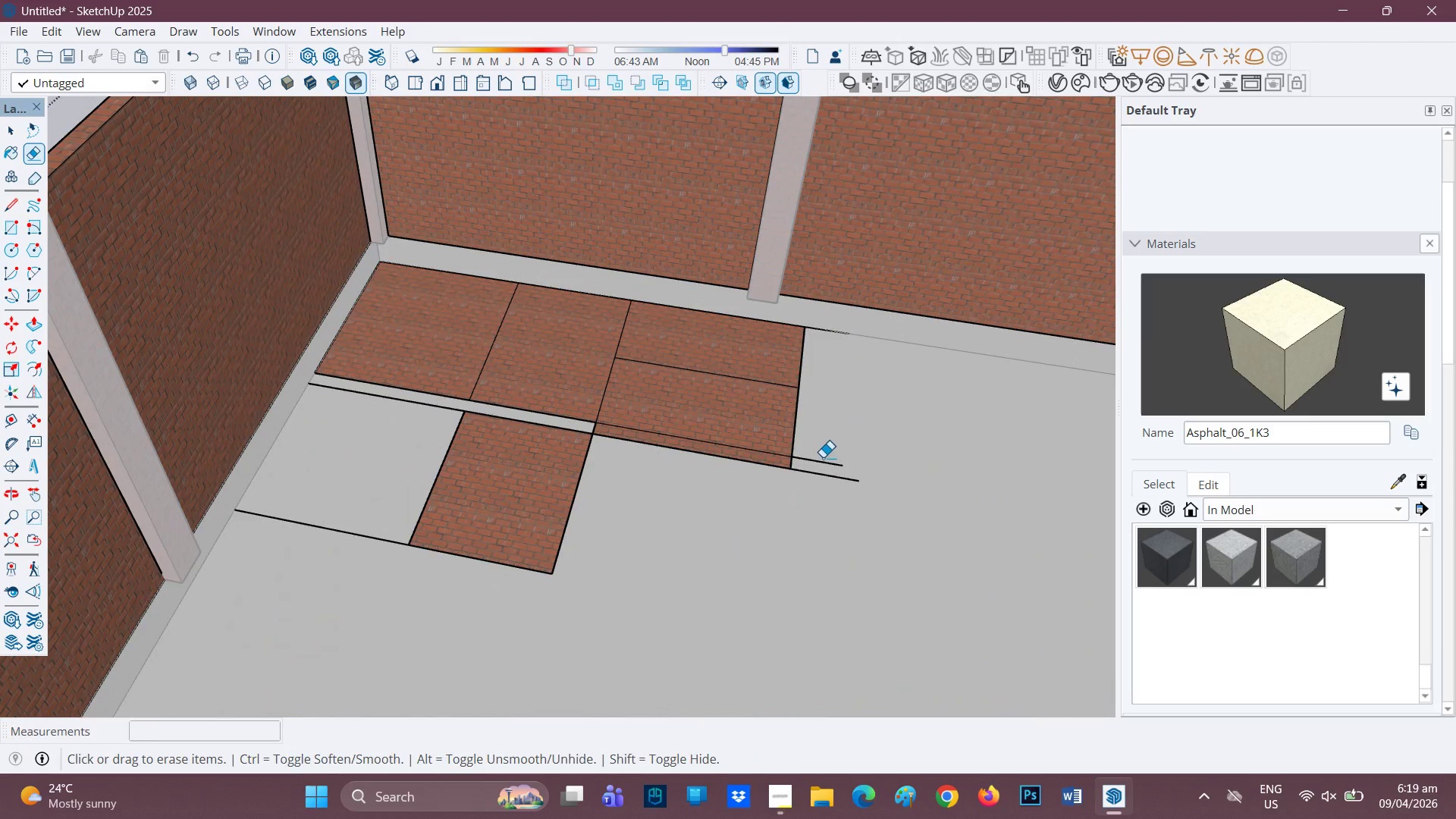 
left_click_drag(start_coordinate=[824, 453], to_coordinate=[818, 480])
 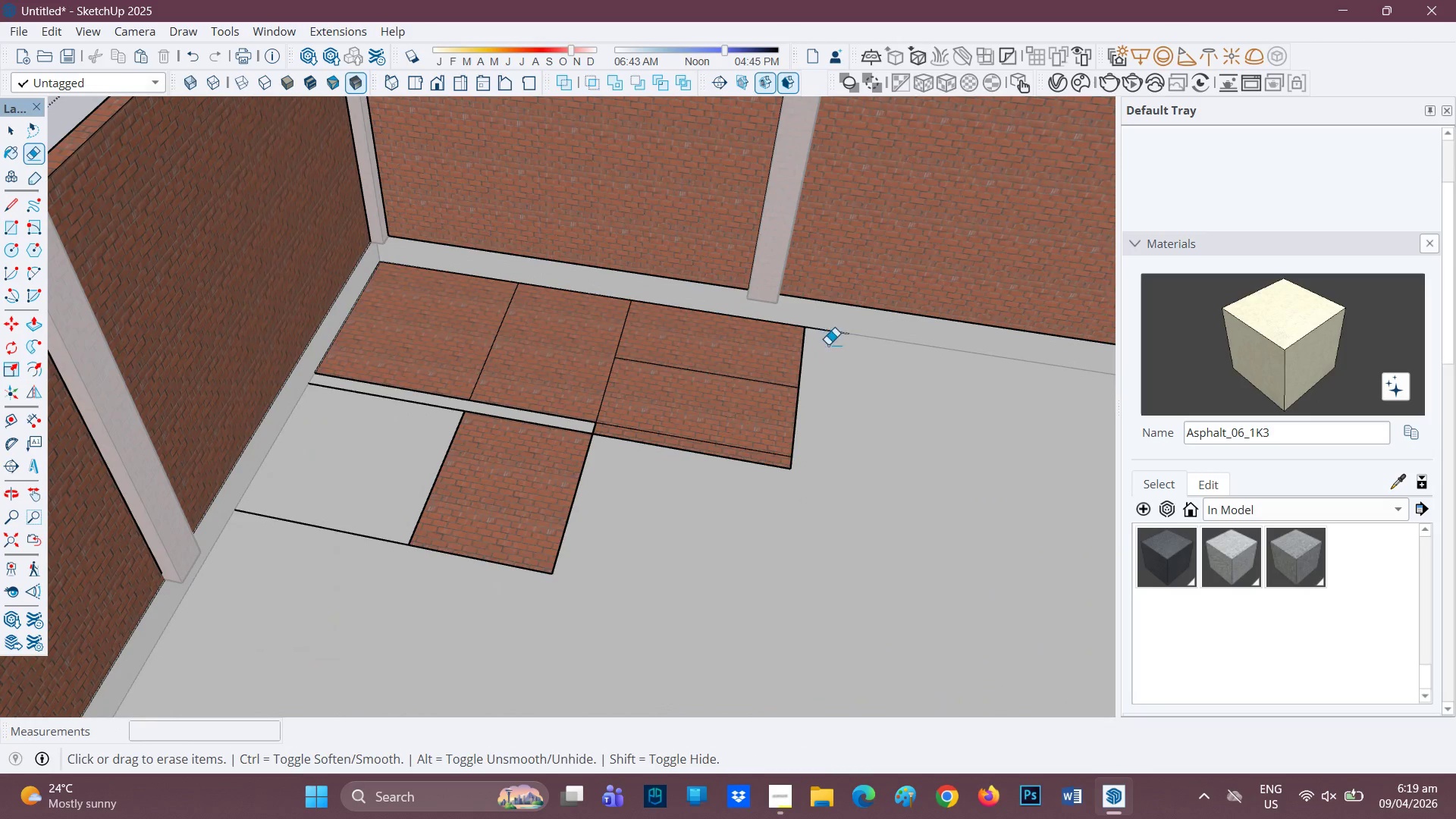 
scroll: coordinate [828, 344], scroll_direction: up, amount: 2.0
 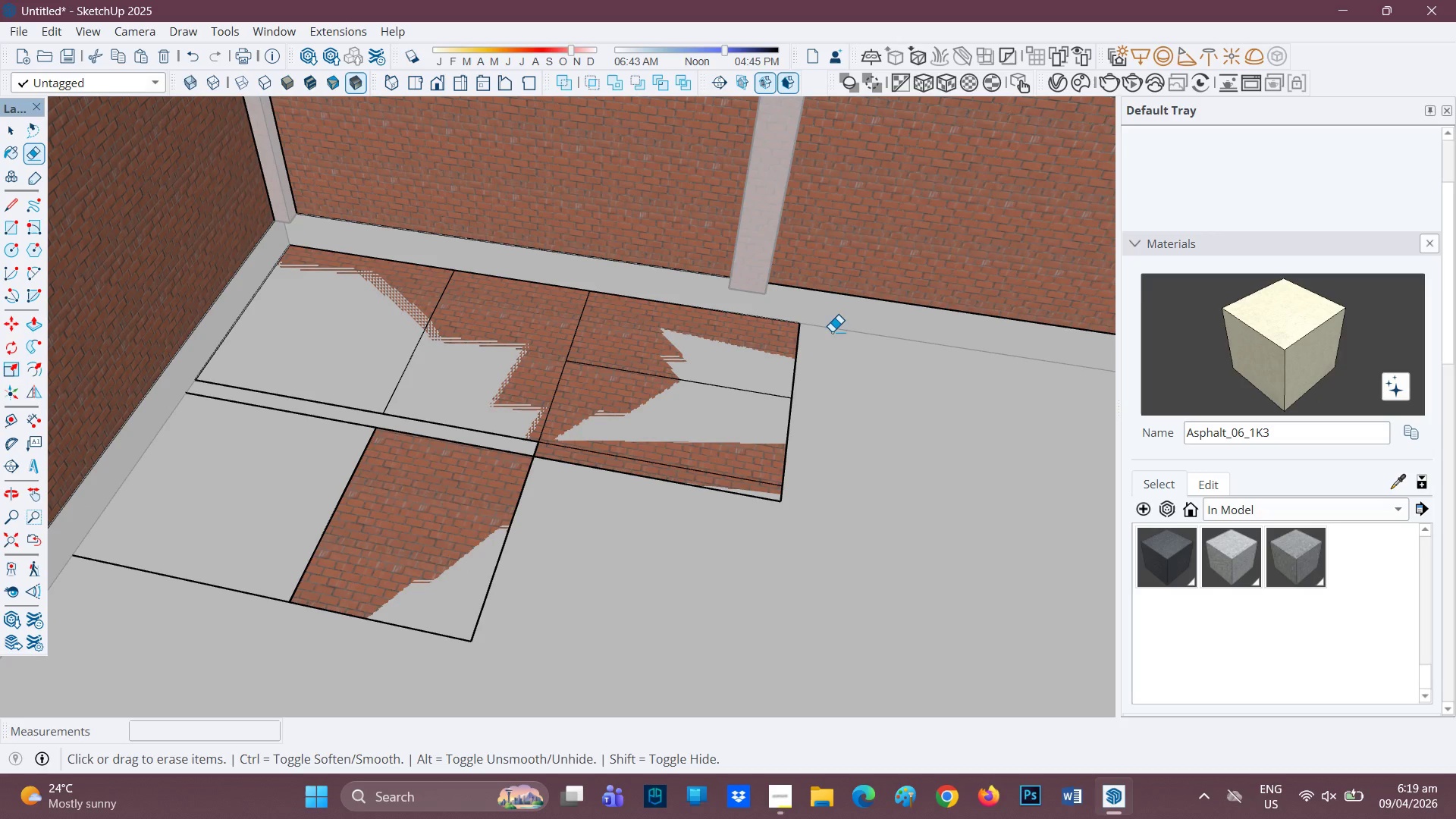 
scroll: coordinate [814, 435], scroll_direction: down, amount: 4.0
 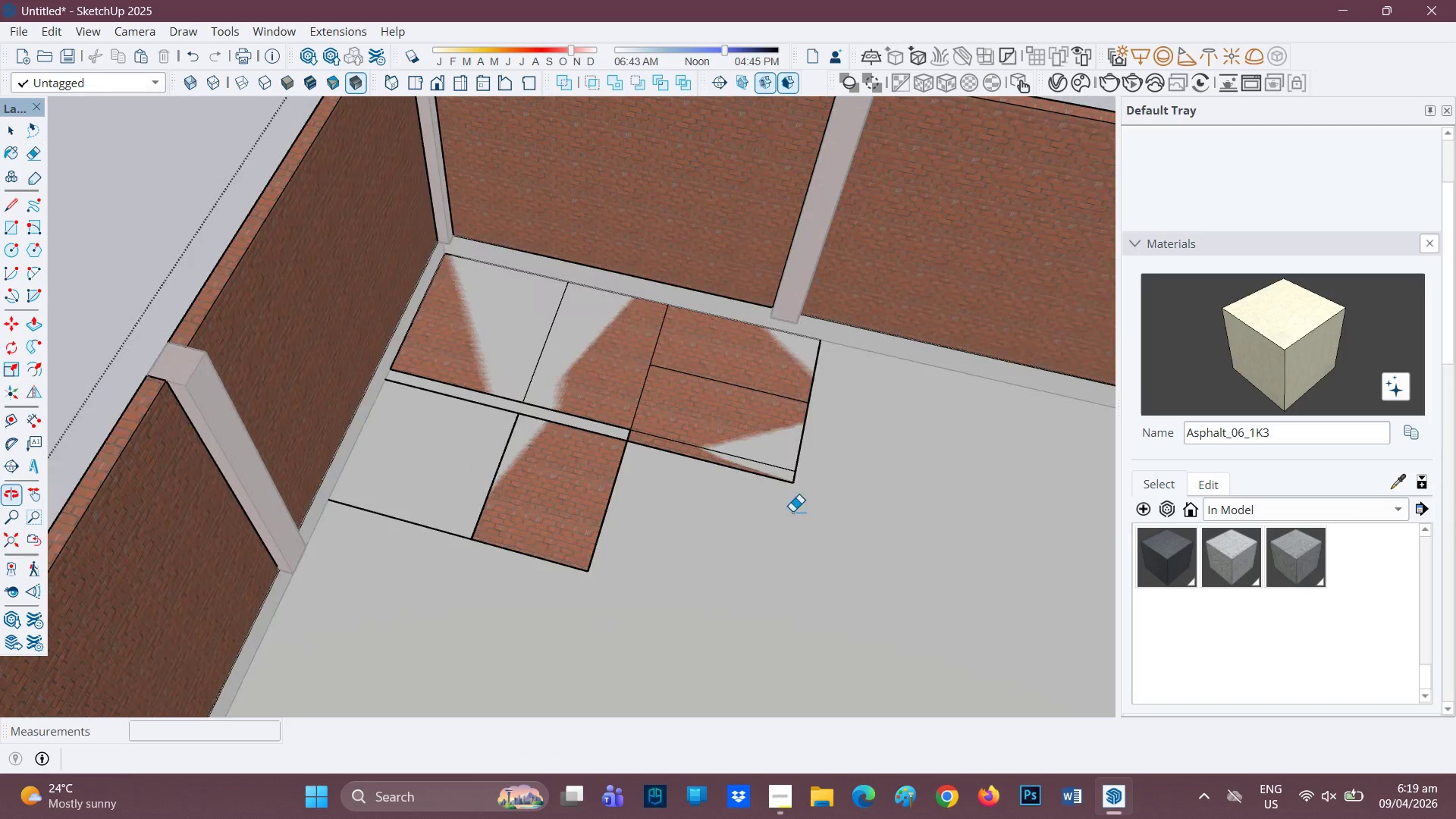 
scroll: coordinate [780, 510], scroll_direction: up, amount: 2.0
 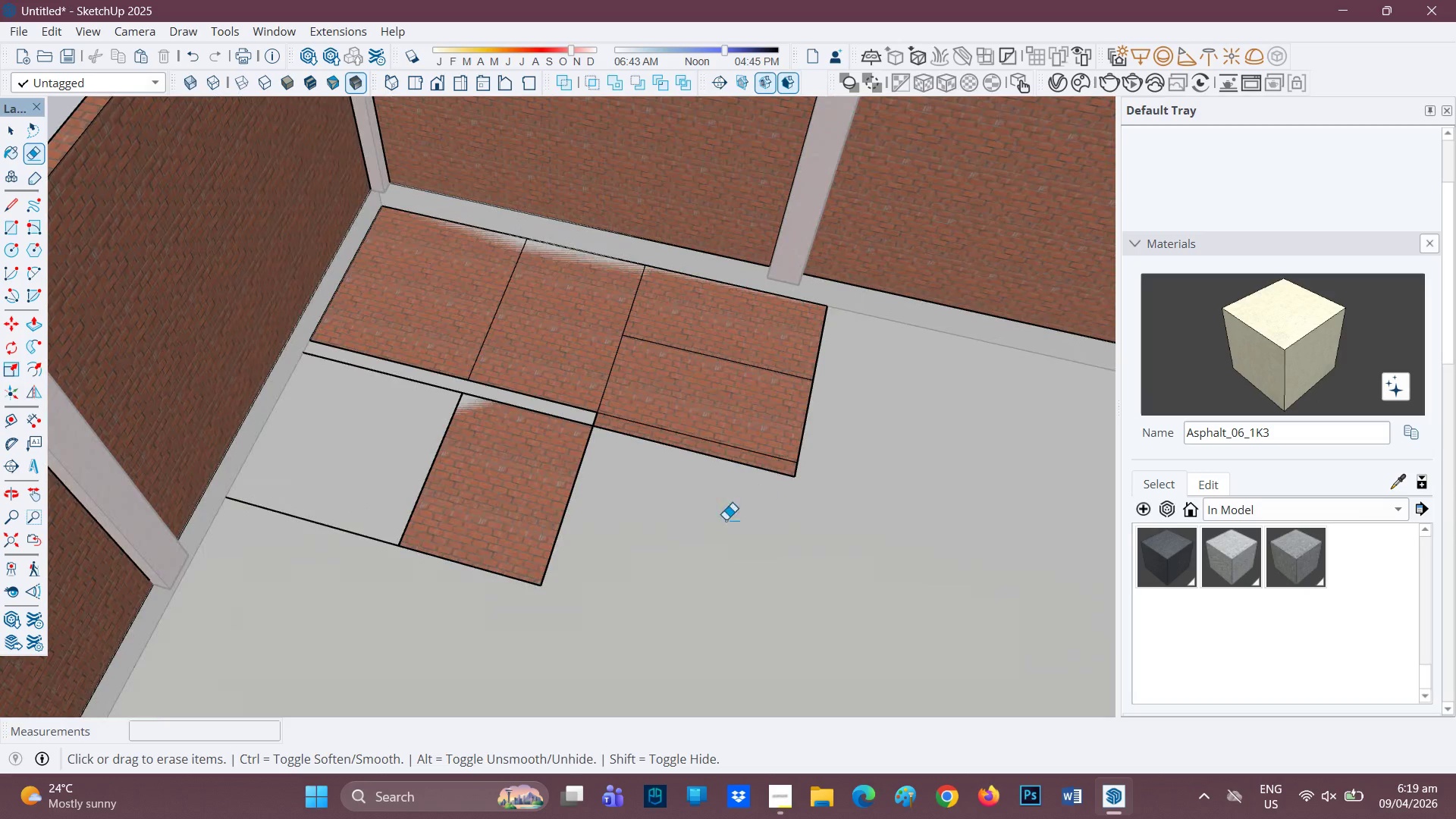 
key(R)
 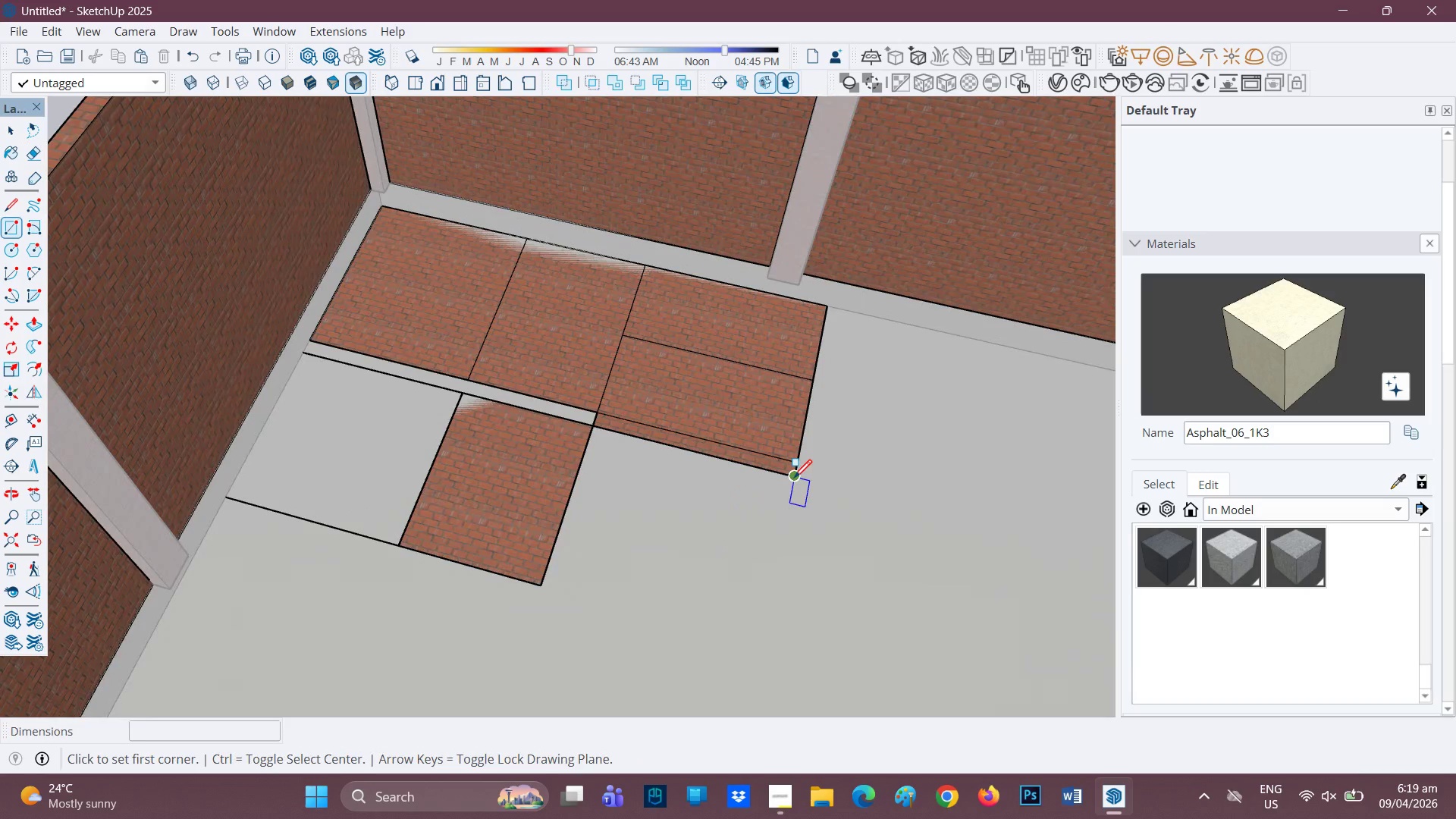 
left_click_drag(start_coordinate=[793, 479], to_coordinate=[786, 481])
 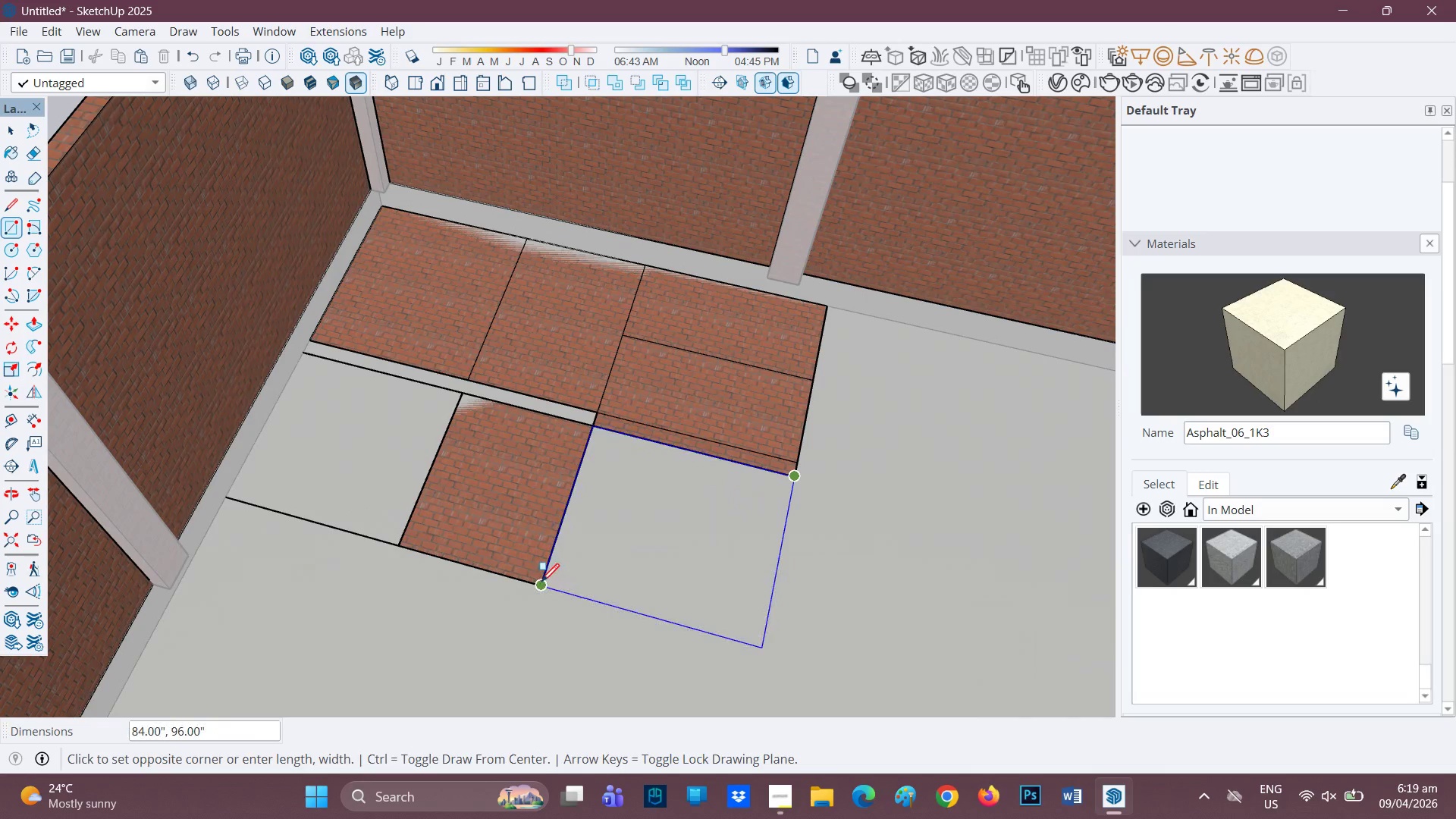 
left_click([541, 583])
 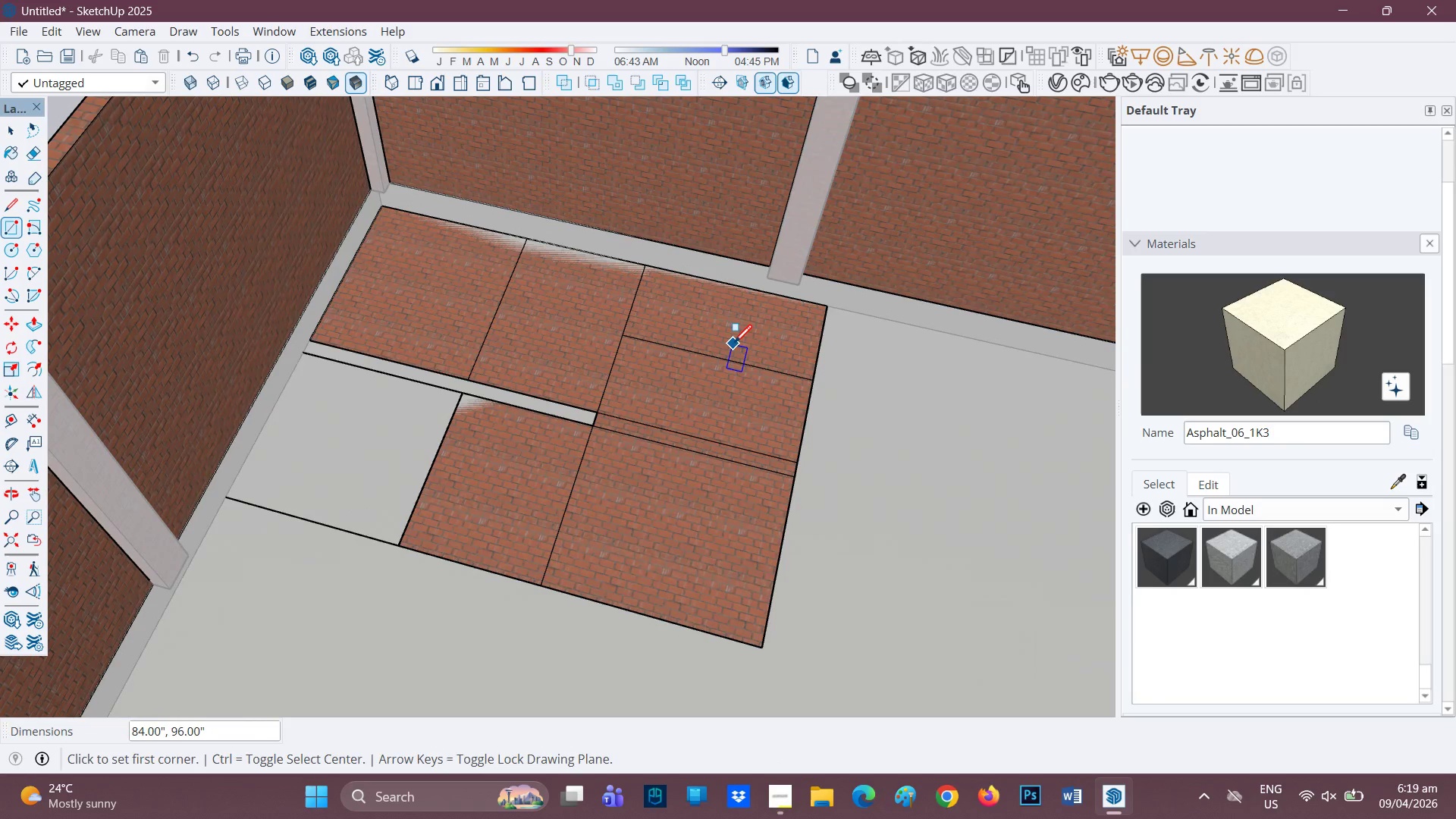 
key(E)
 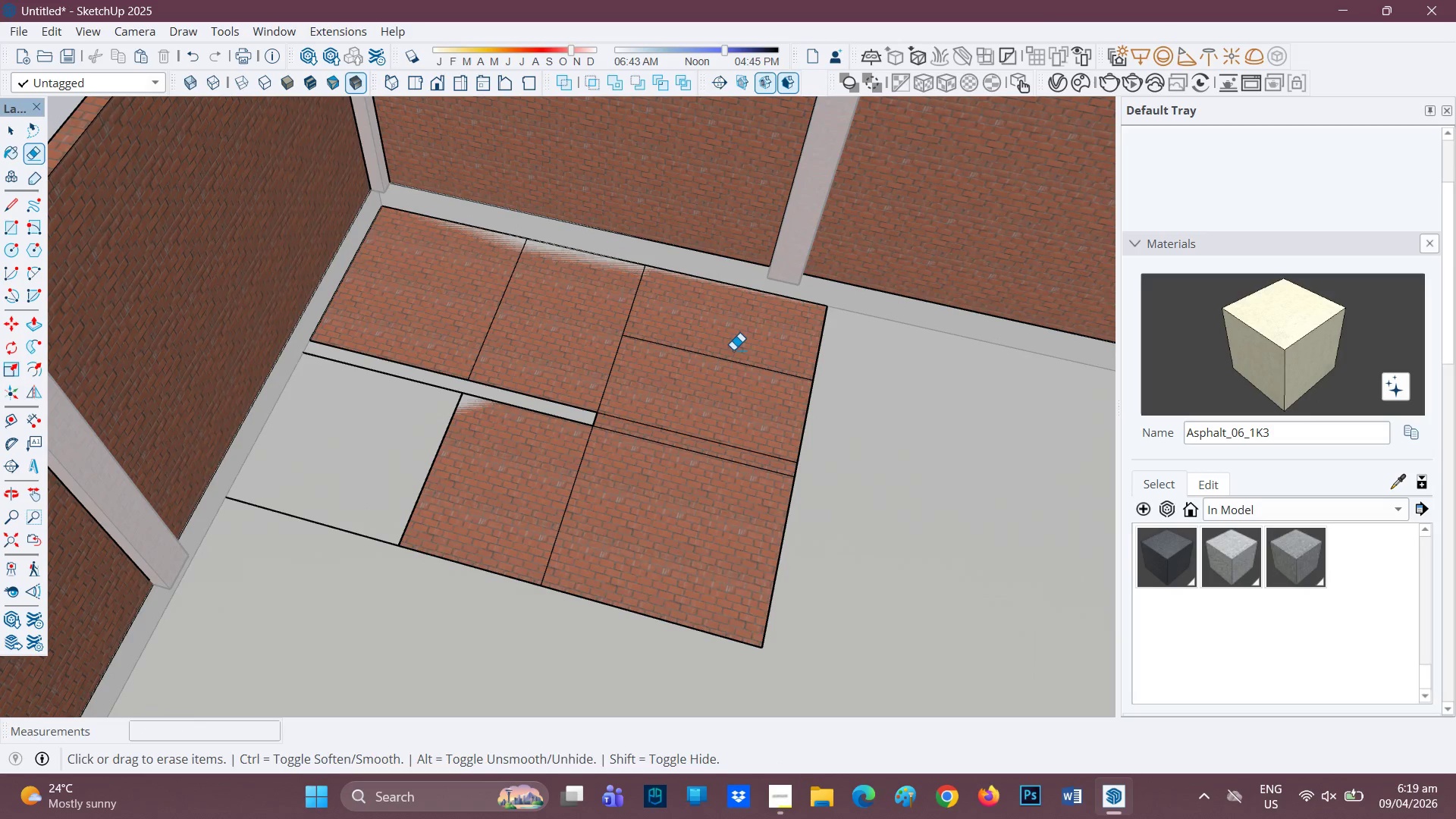 
left_click_drag(start_coordinate=[733, 350], to_coordinate=[691, 457])
 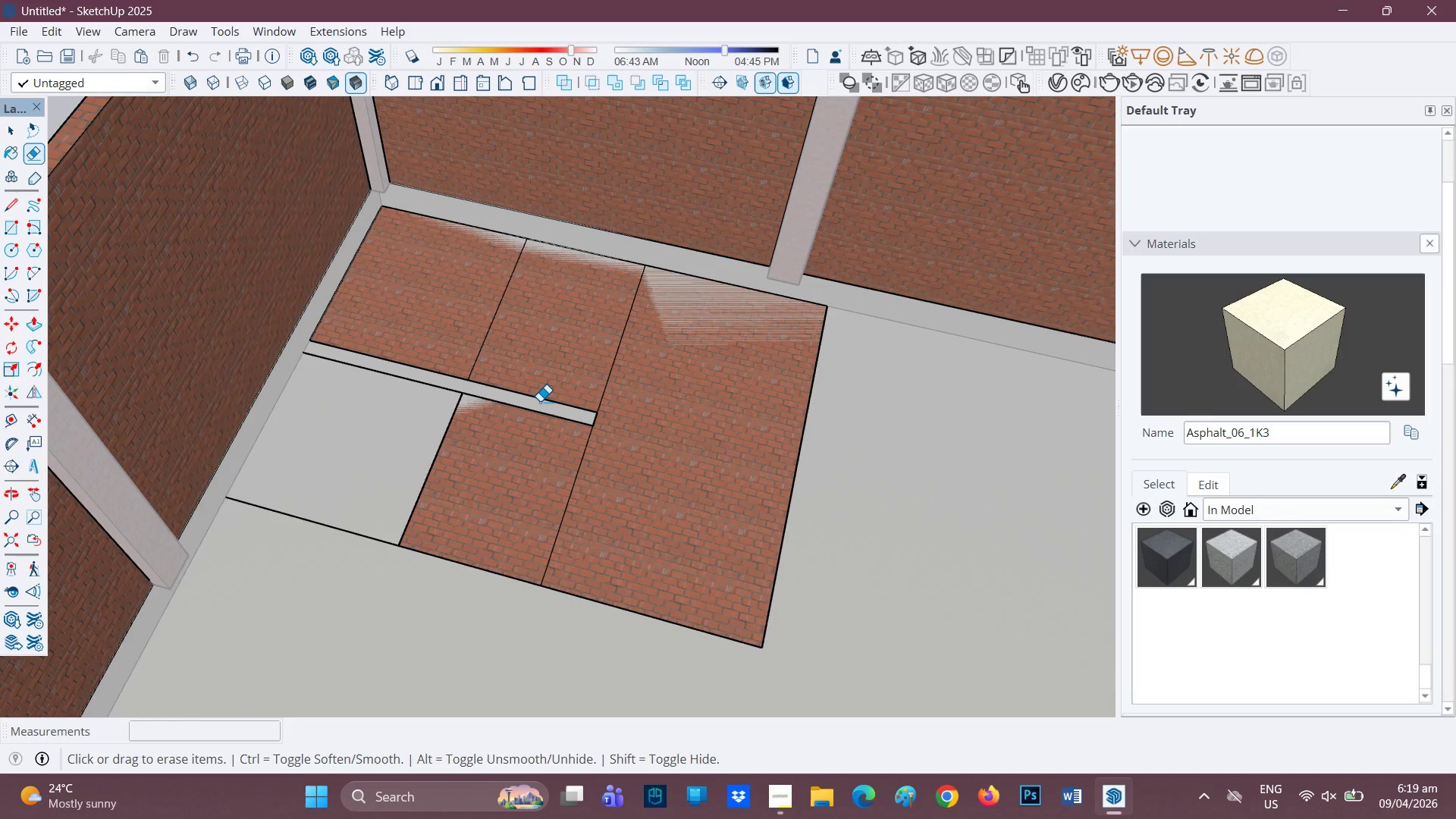 
scroll: coordinate [540, 401], scroll_direction: up, amount: 2.0
 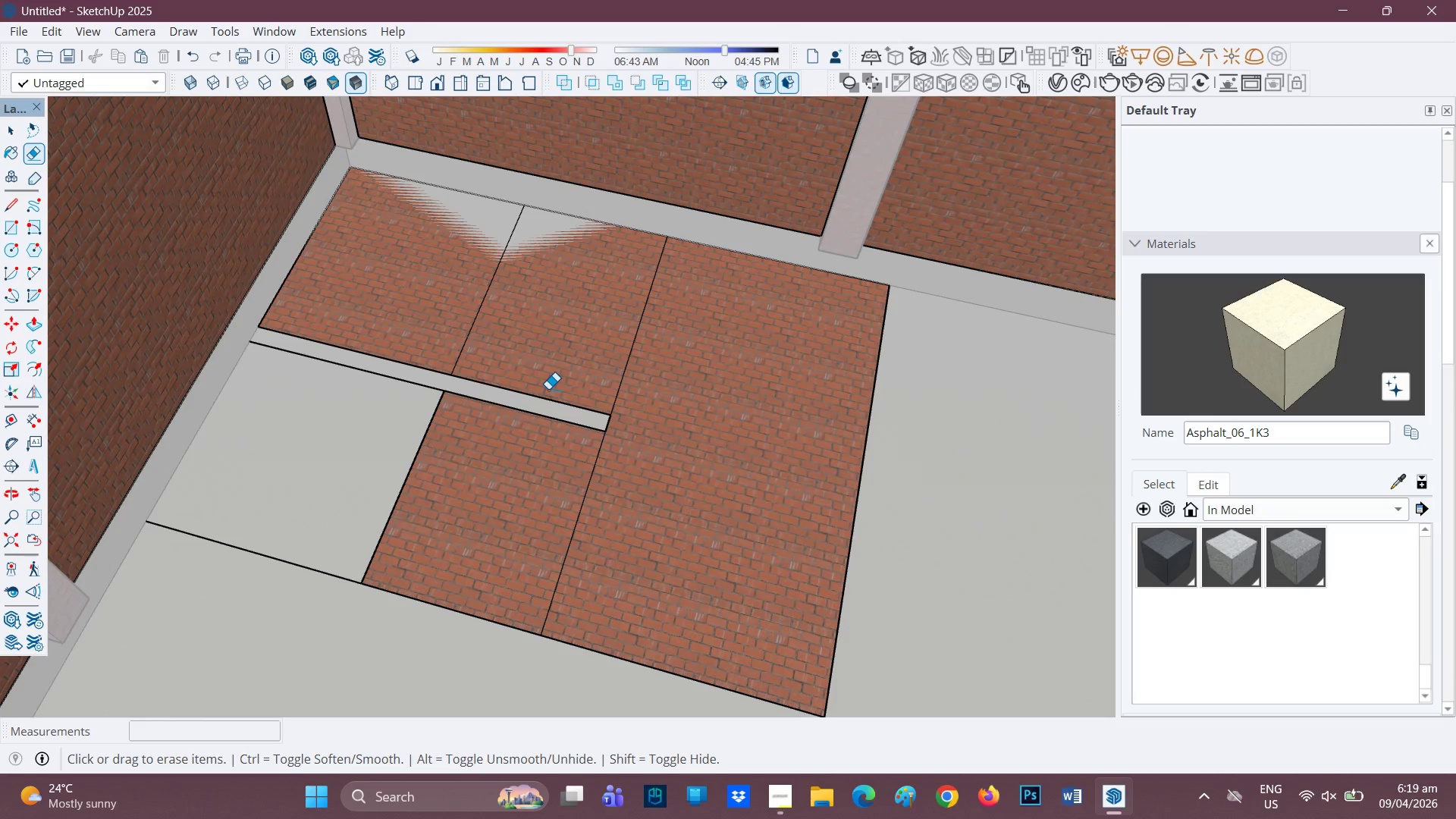 
left_click_drag(start_coordinate=[548, 389], to_coordinate=[538, 423])
 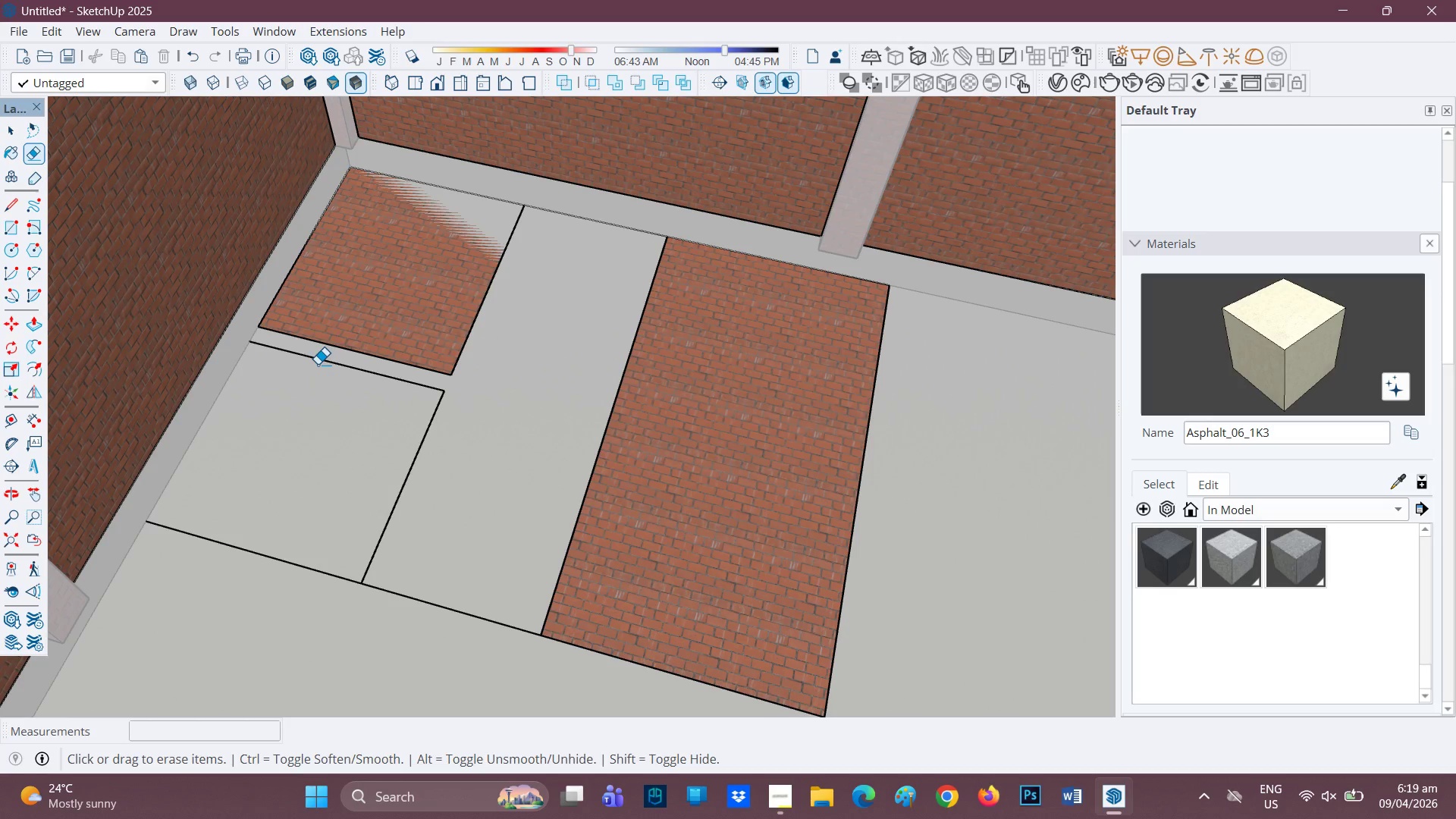 
wait(6.17)
 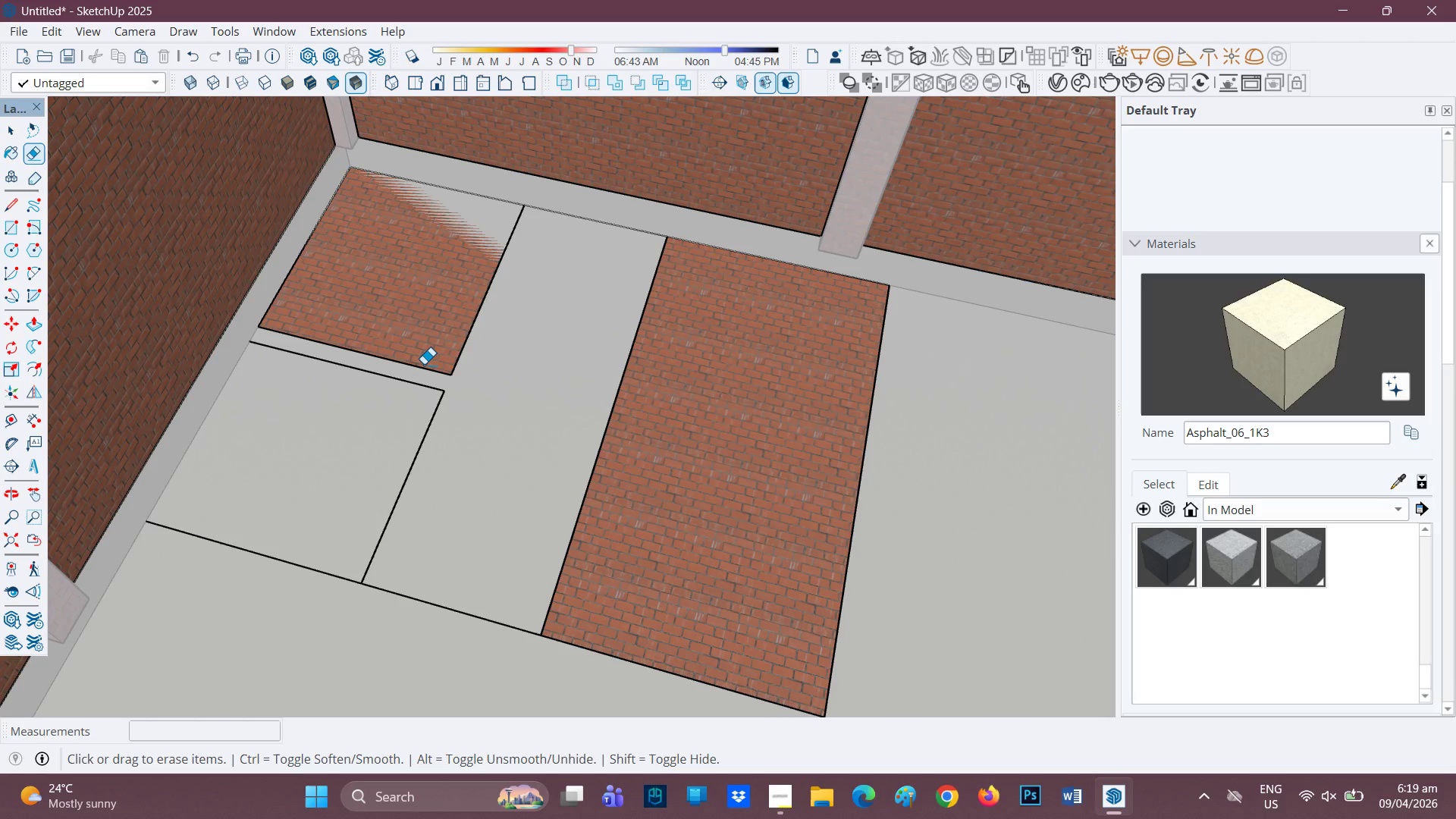 
key(L)
 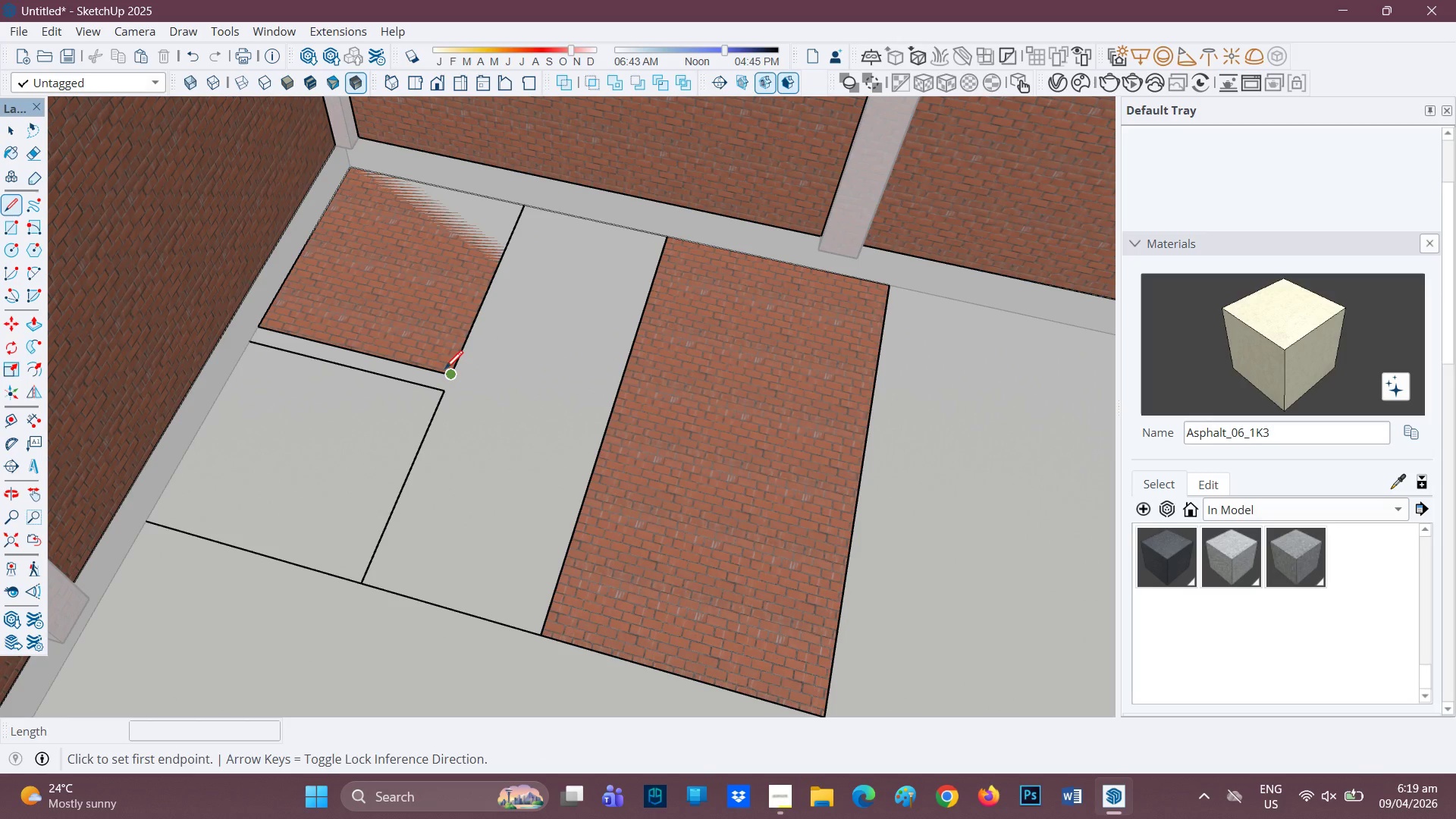 
left_click_drag(start_coordinate=[455, 371], to_coordinate=[441, 378])
 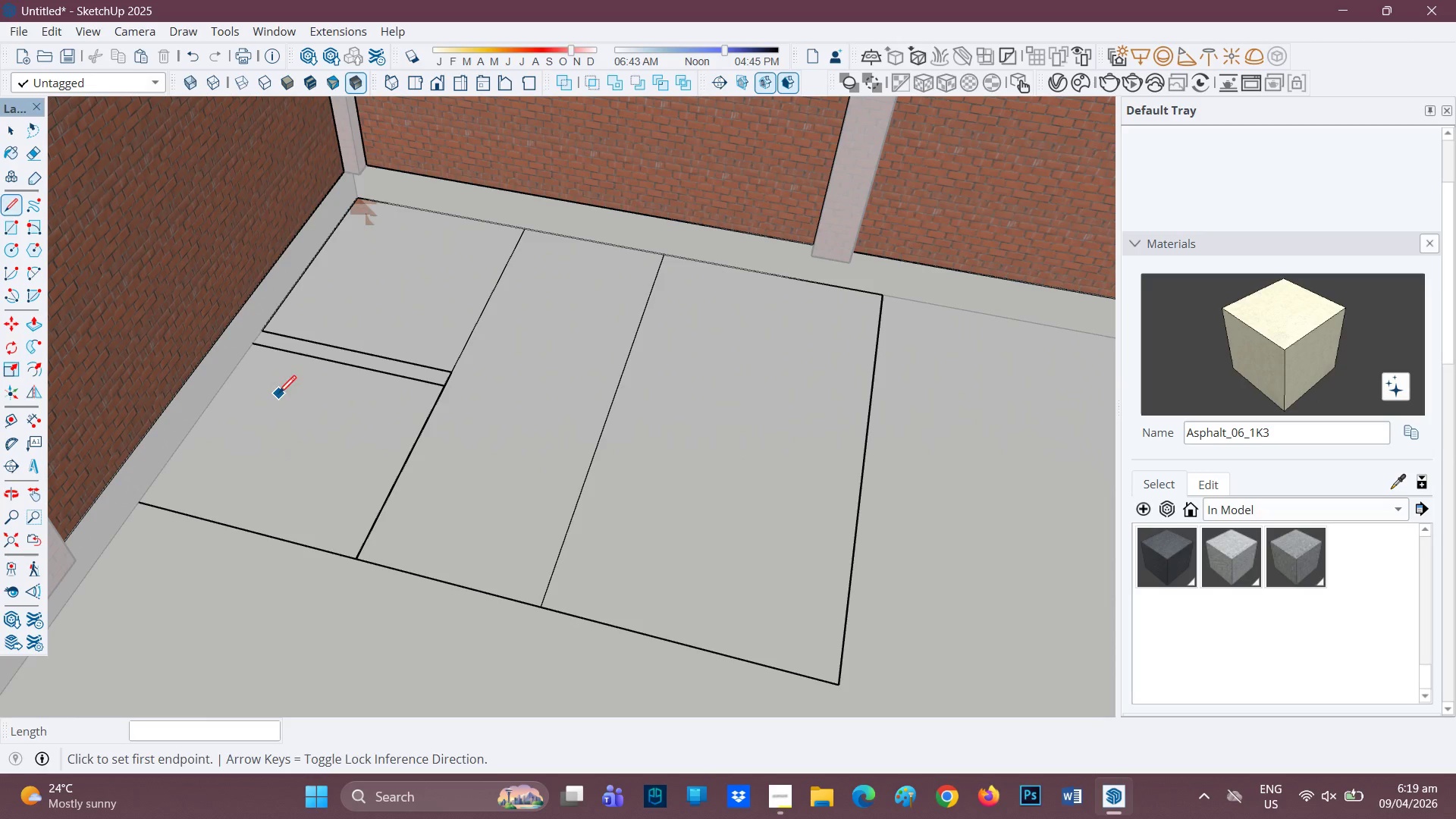 
key(R)
 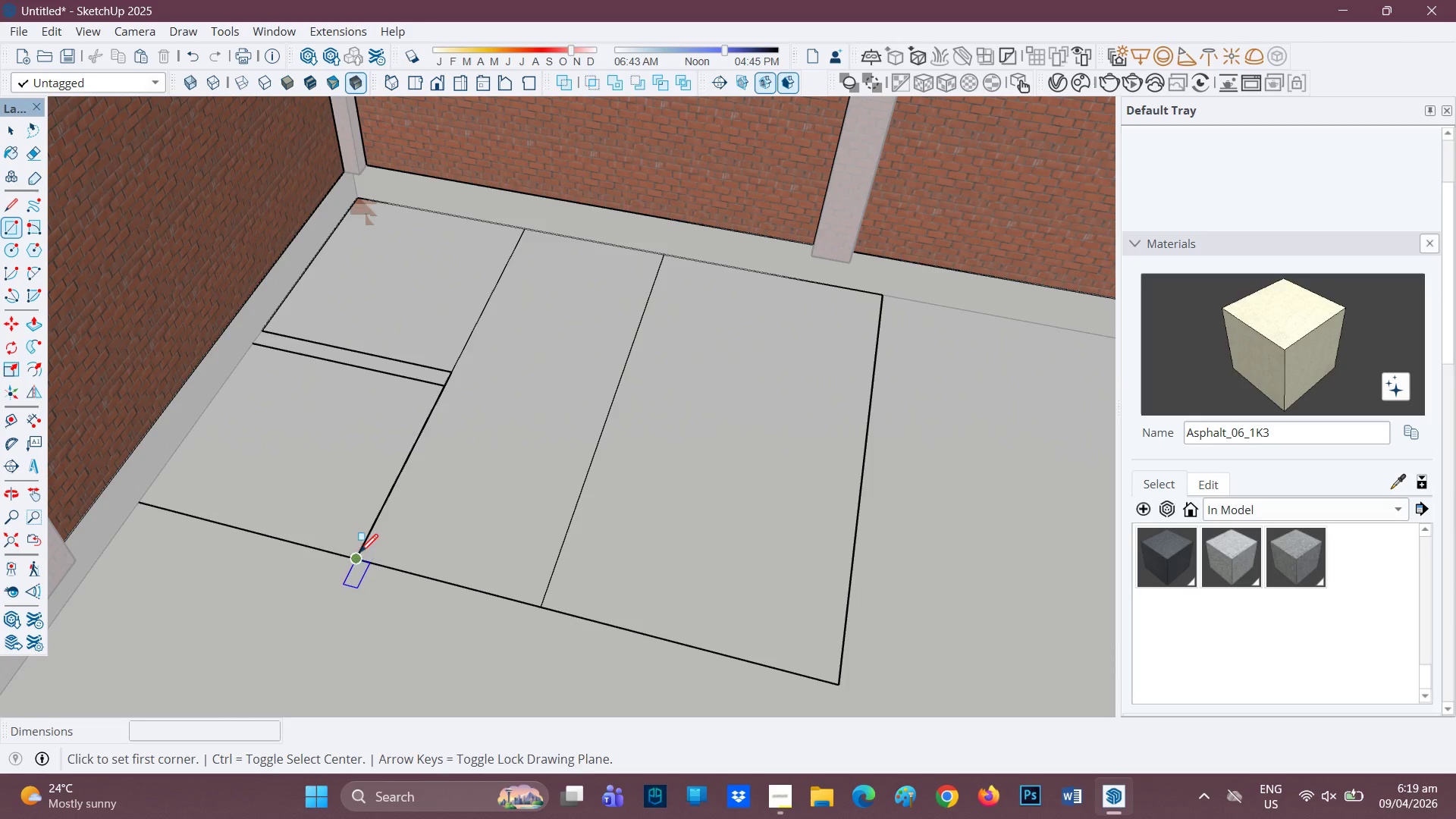 
left_click_drag(start_coordinate=[358, 557], to_coordinate=[356, 554])
 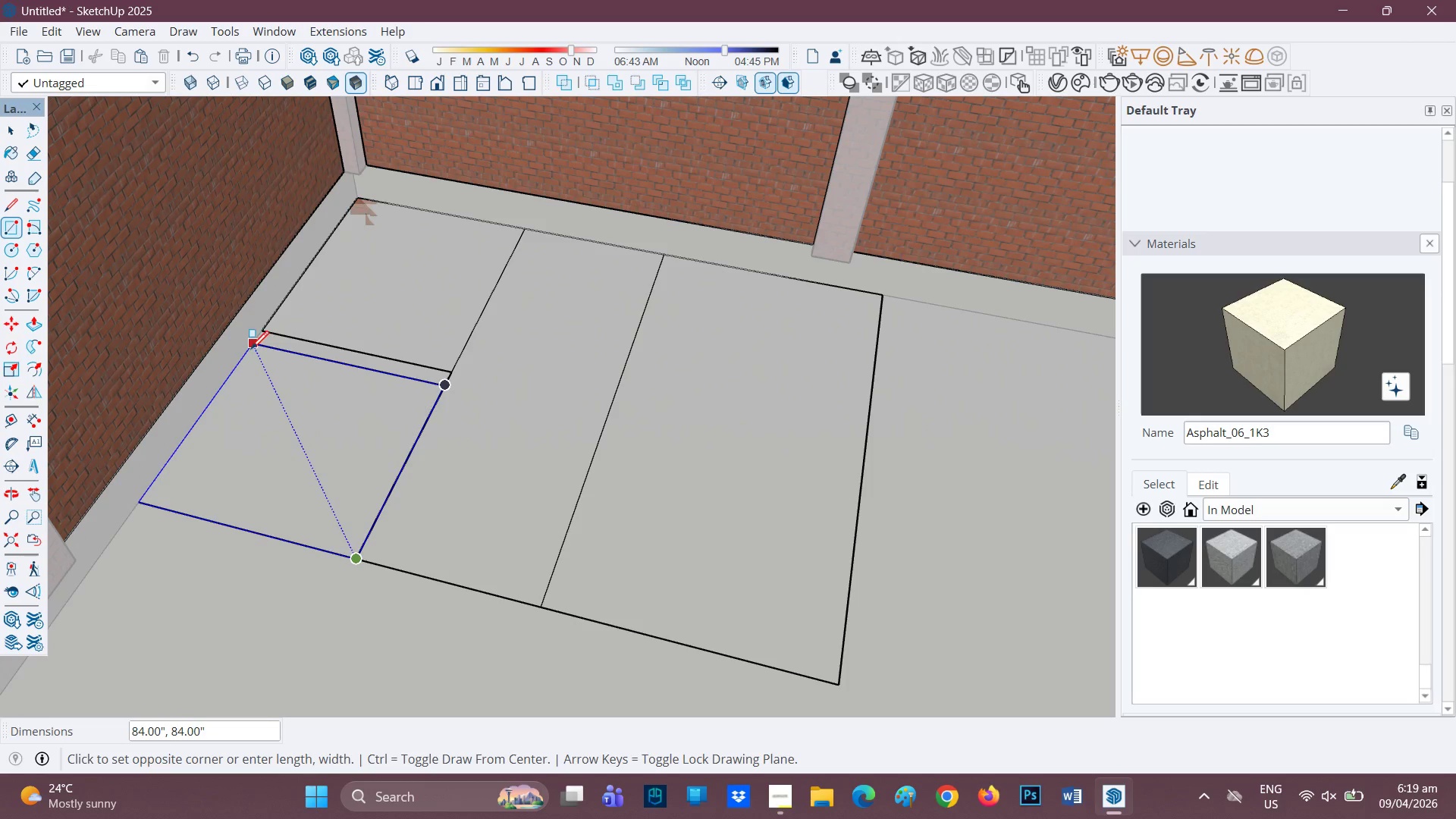 
left_click([251, 350])
 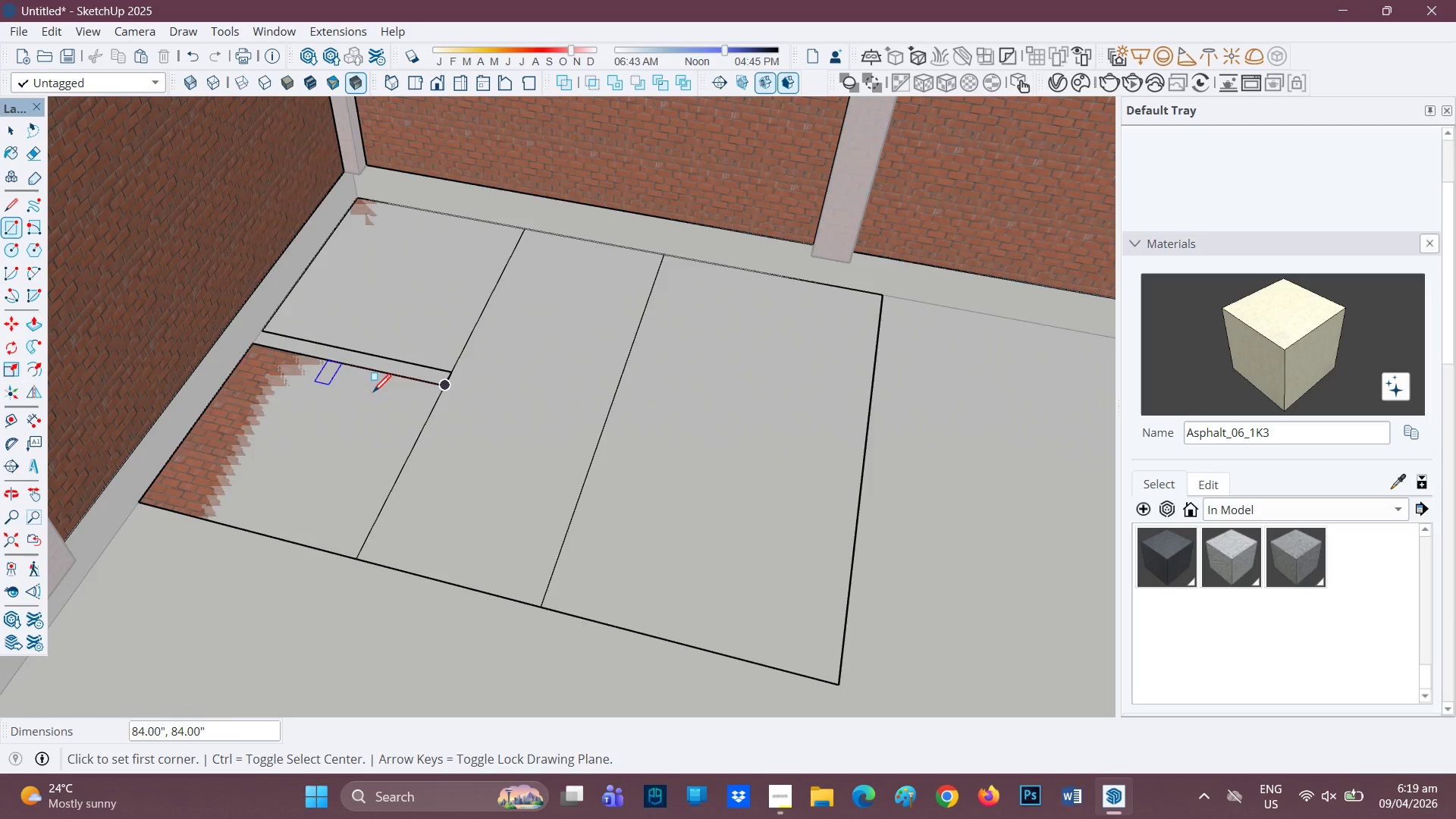 
scroll: coordinate [373, 394], scroll_direction: down, amount: 1.0
 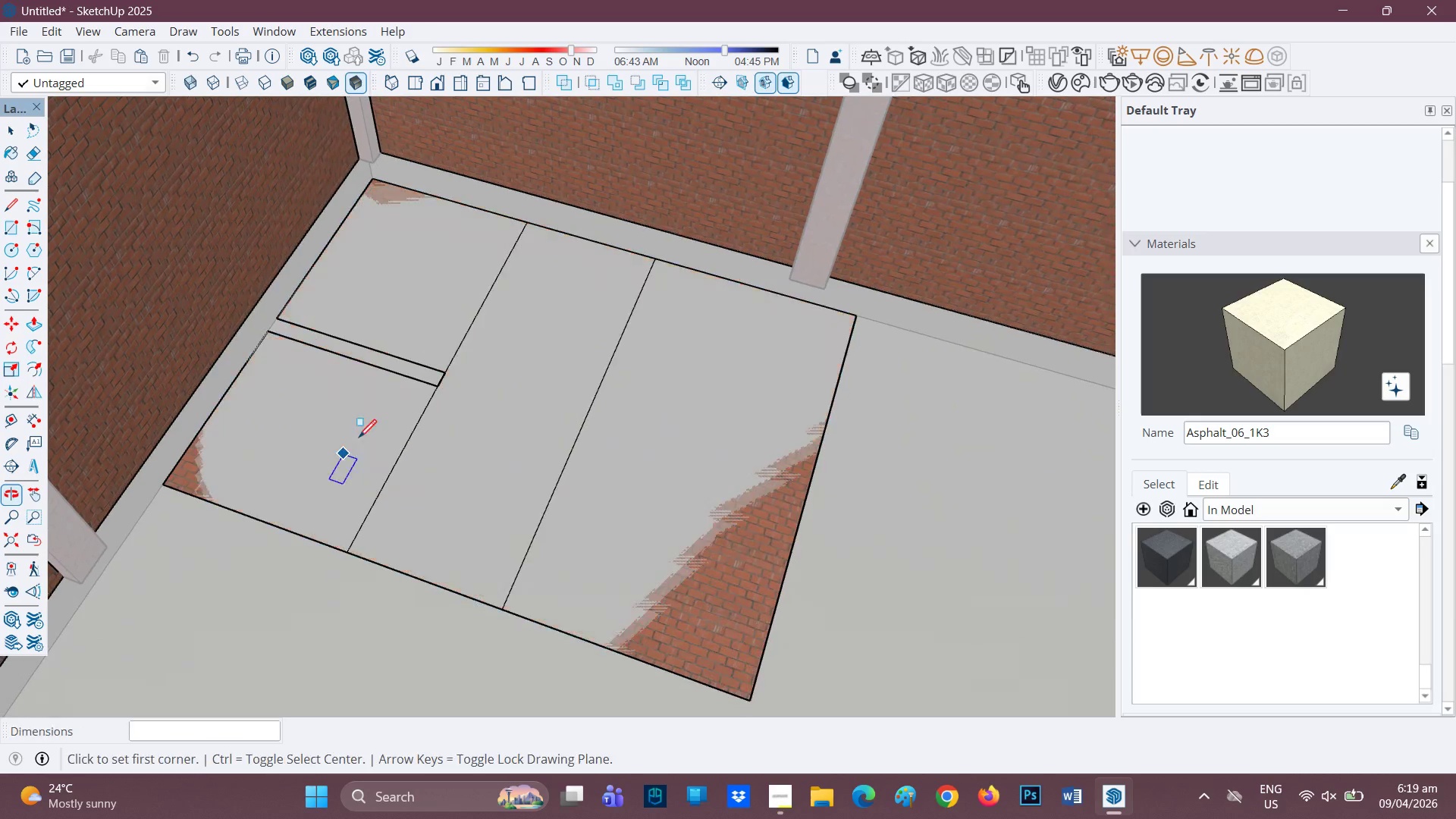 
scroll: coordinate [441, 366], scroll_direction: up, amount: 4.0
 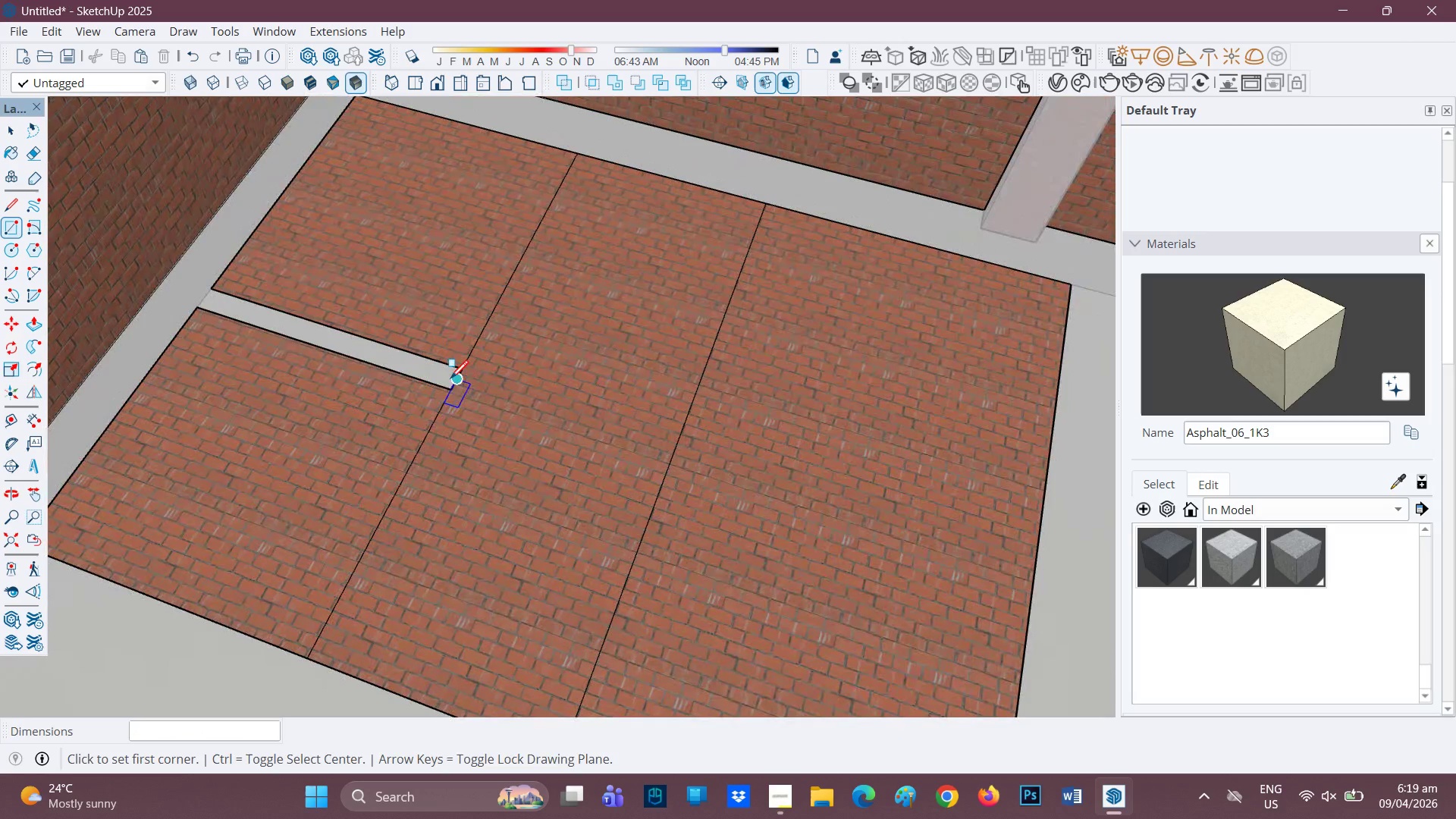 
key(L)
 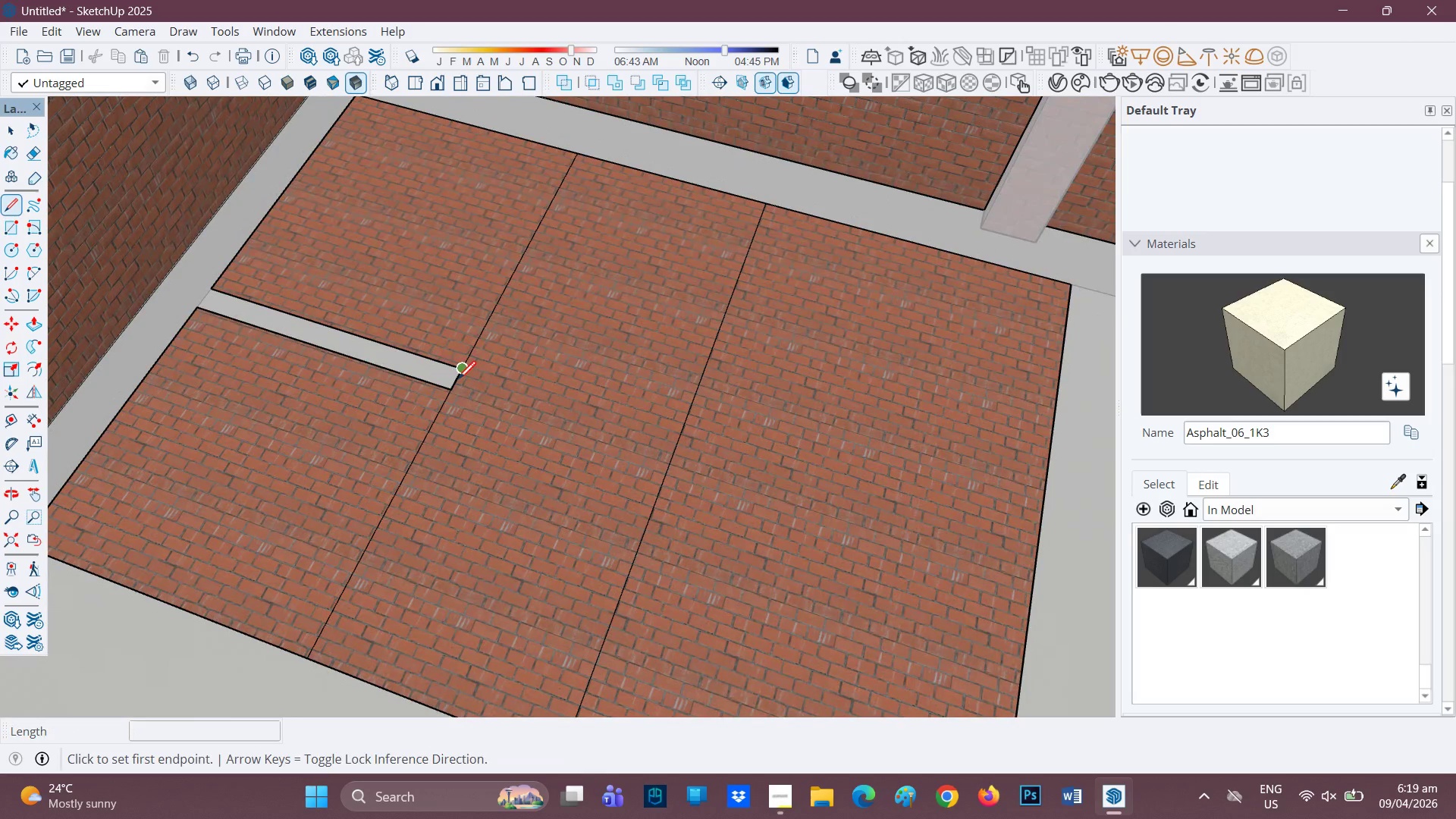 
scroll: coordinate [439, 376], scroll_direction: up, amount: 2.0
 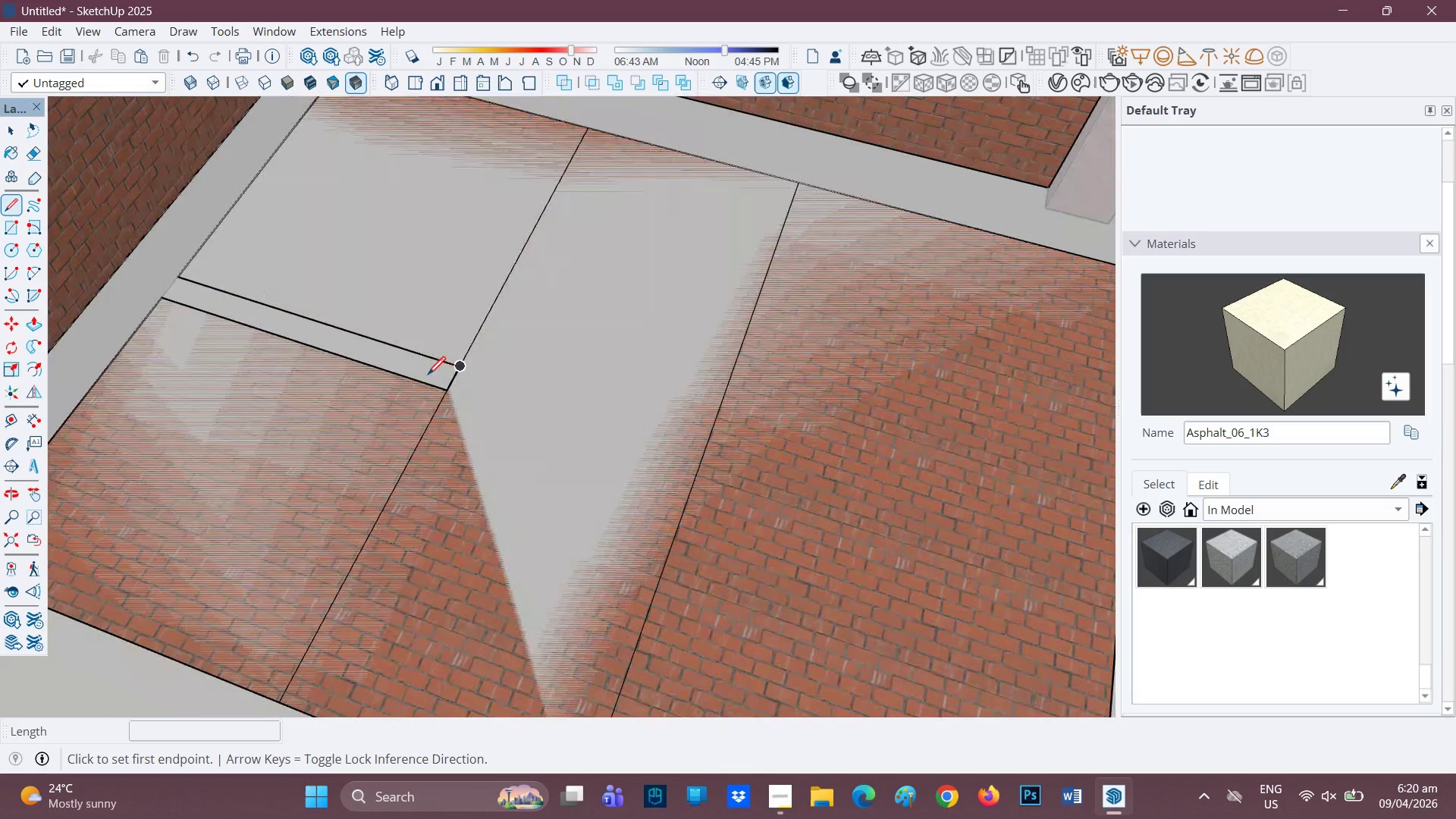 
scroll: coordinate [428, 376], scroll_direction: down, amount: 2.0
 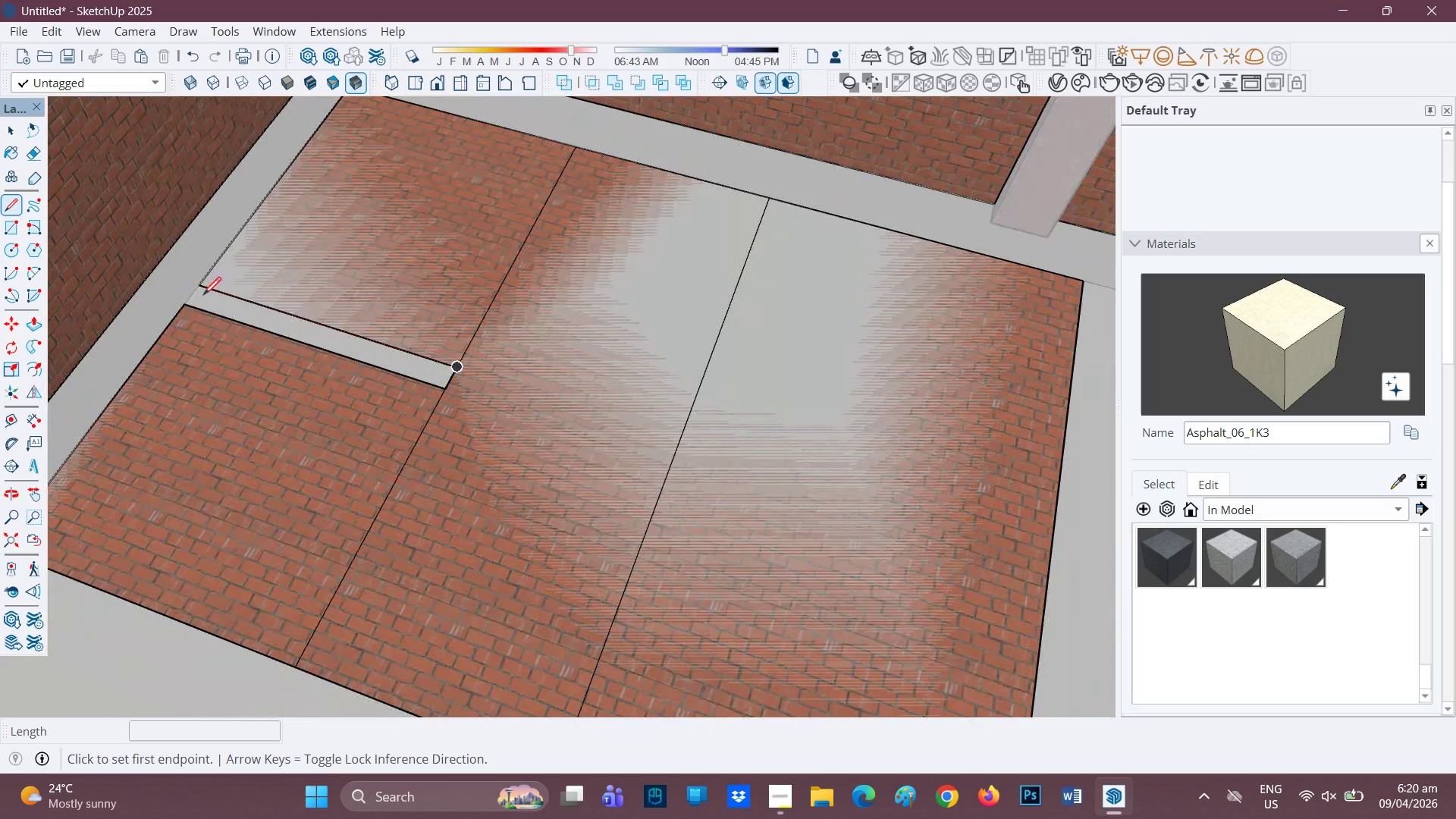 
key(R)
 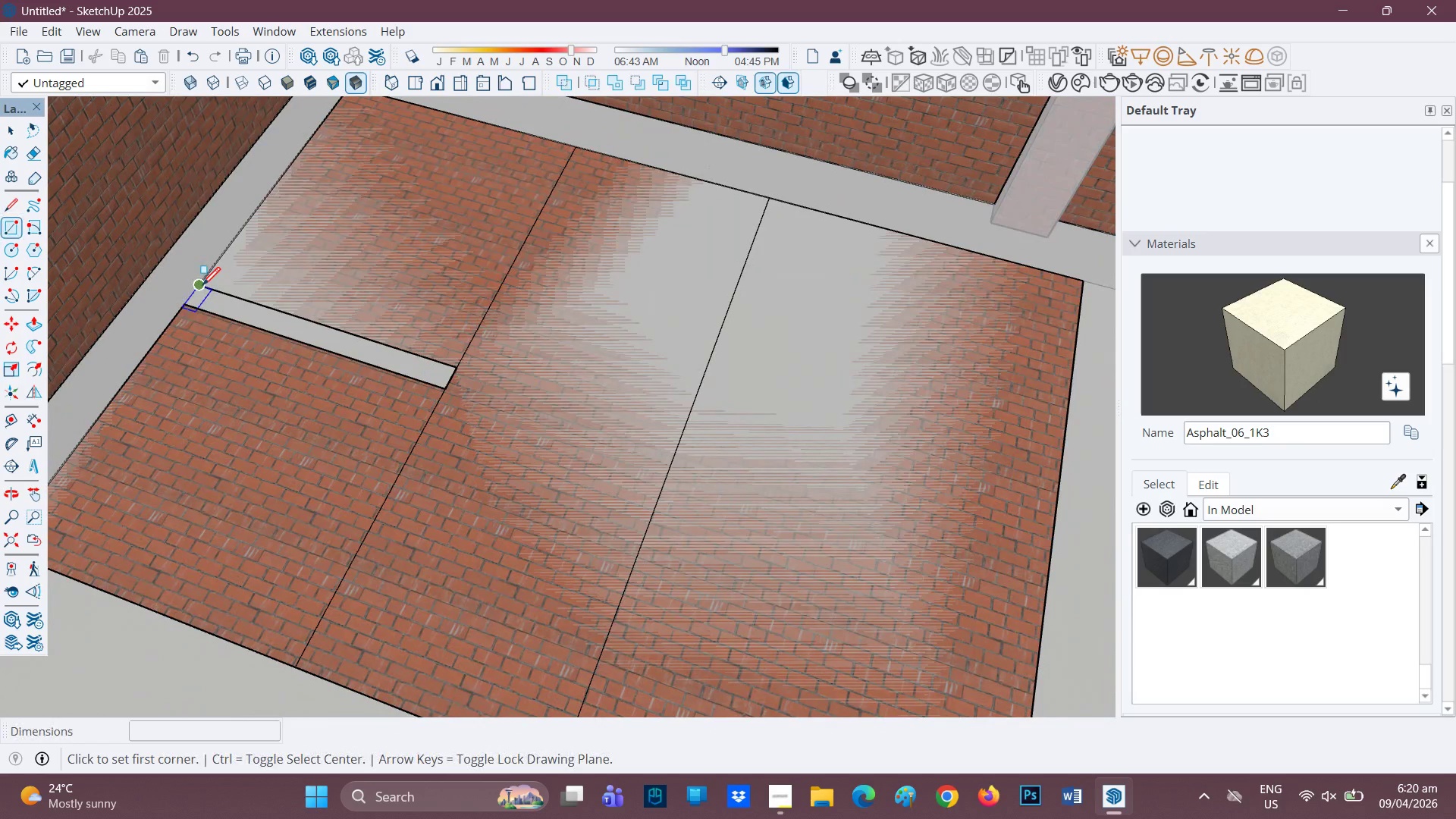 
left_click([202, 287])
 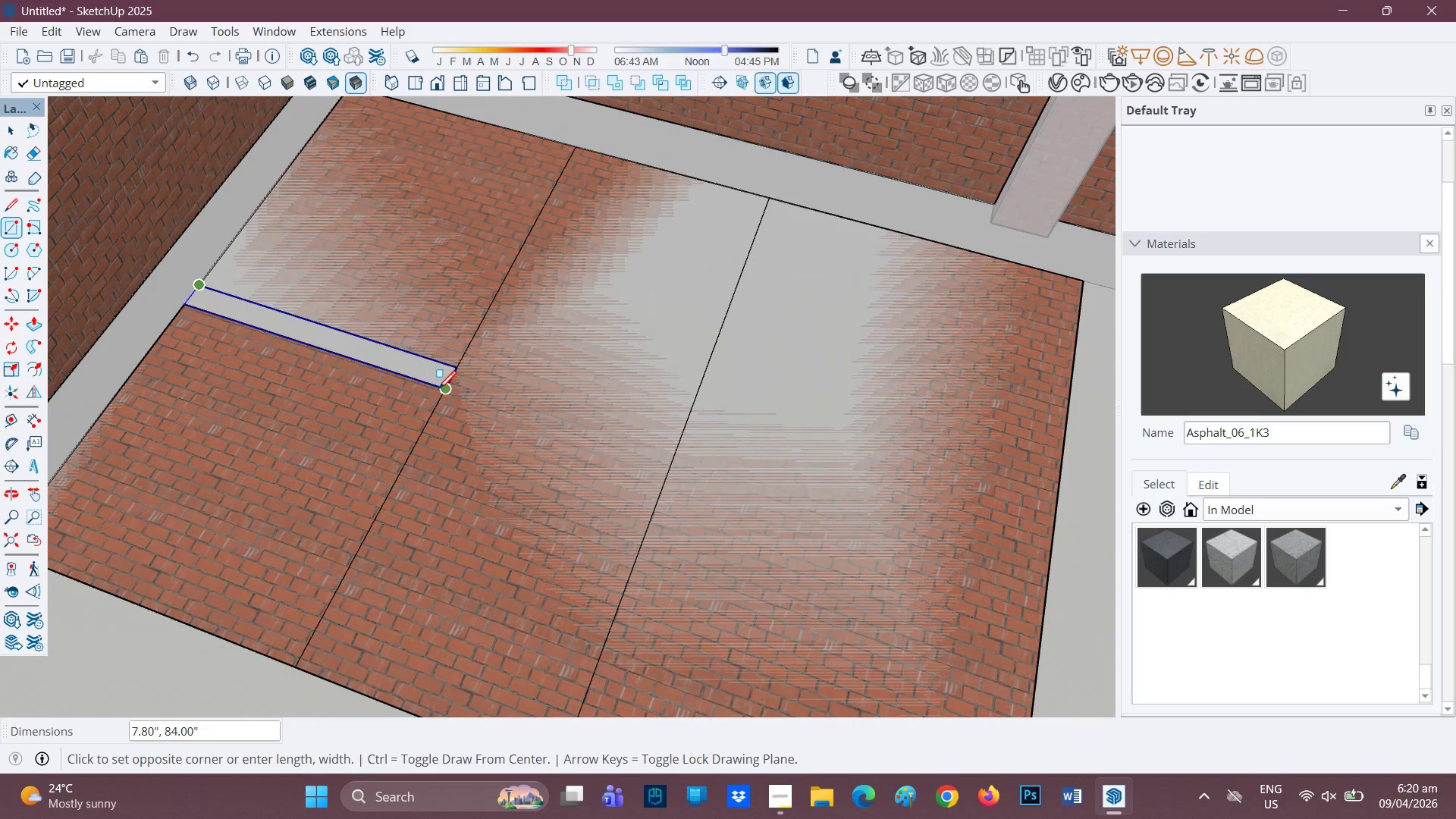 
left_click([438, 391])
 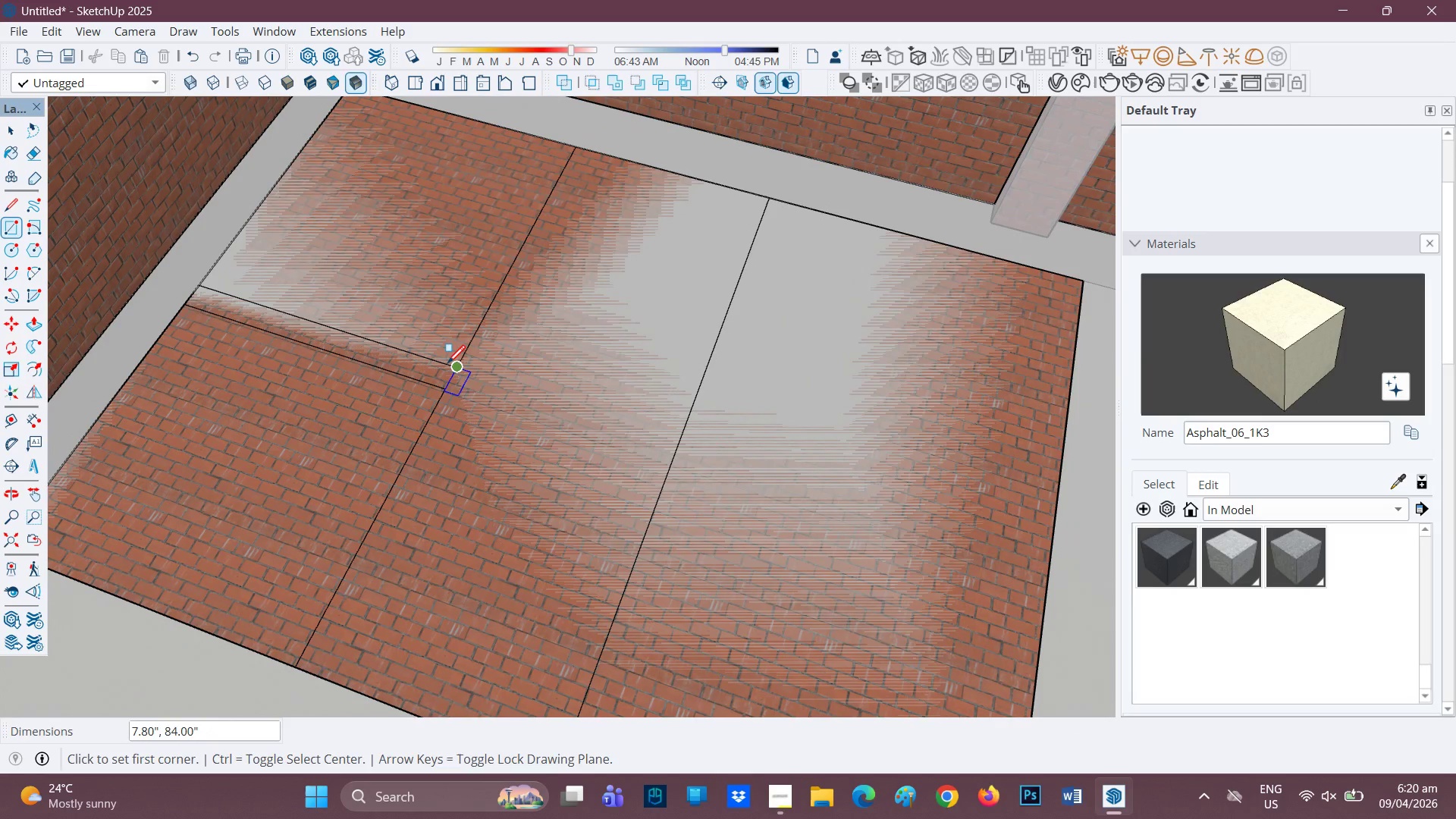 
key(L)
 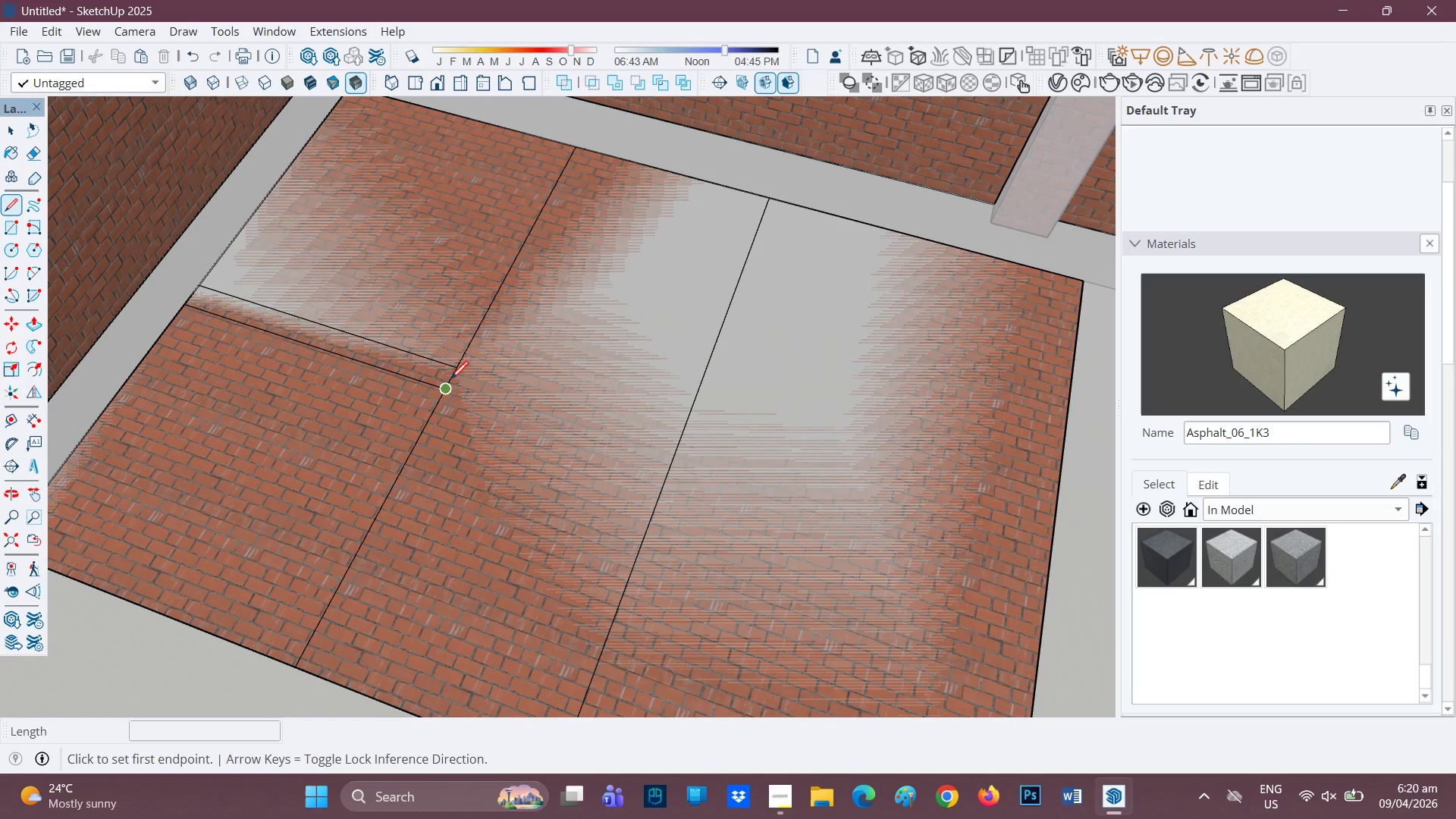 
scroll: coordinate [442, 378], scroll_direction: up, amount: 3.0
 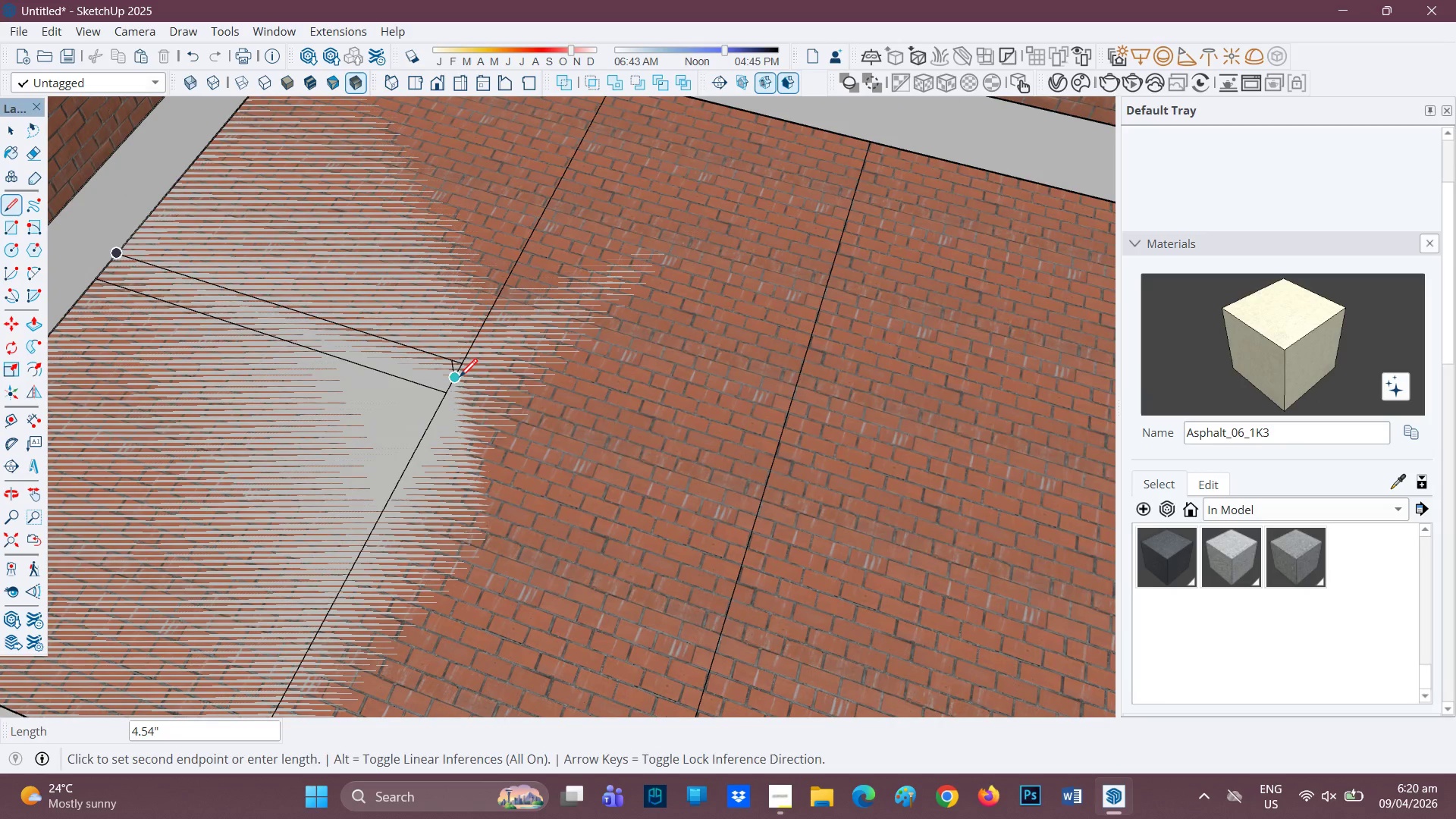 
left_click([451, 378])
 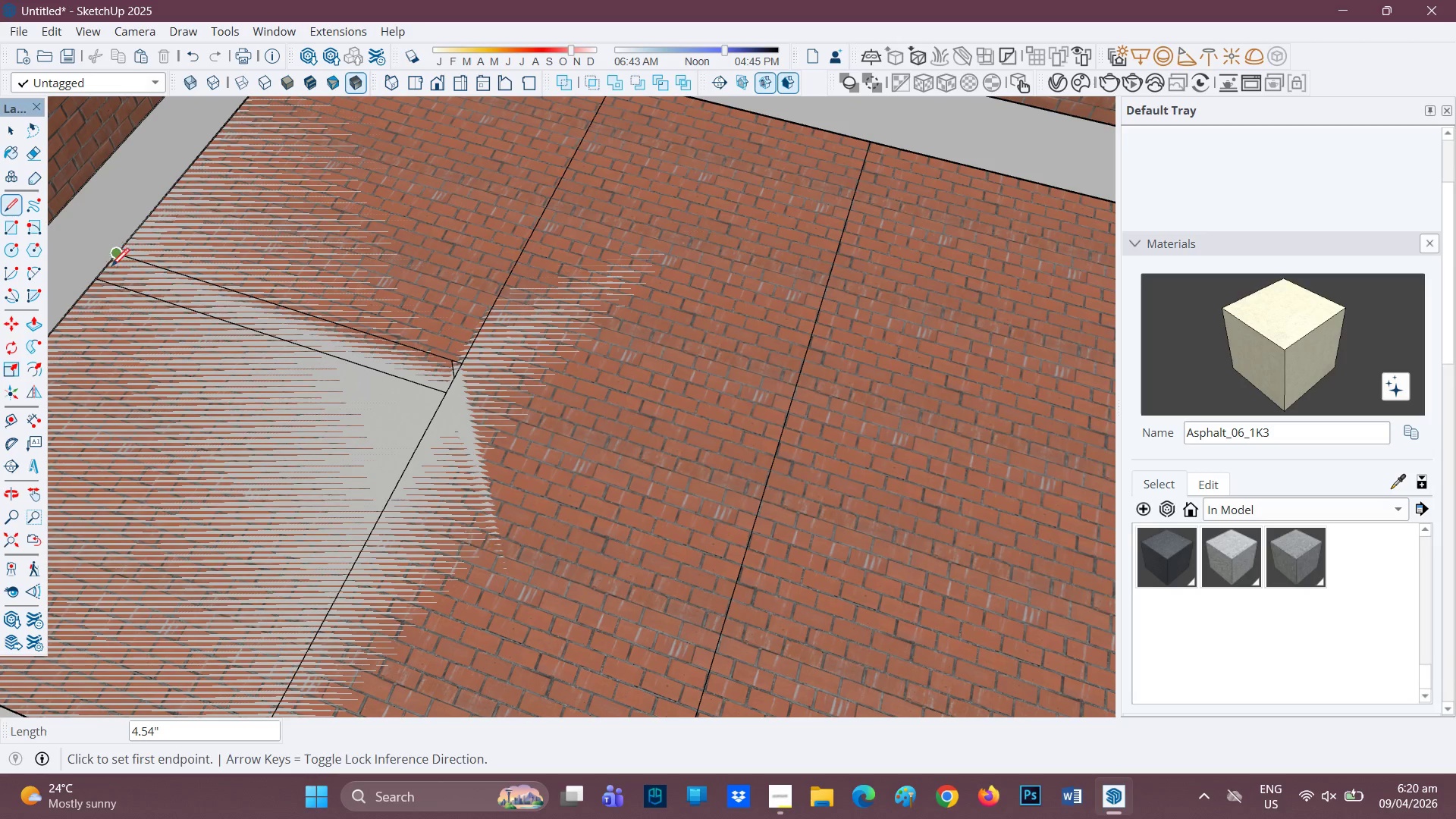 
left_click([109, 265])
 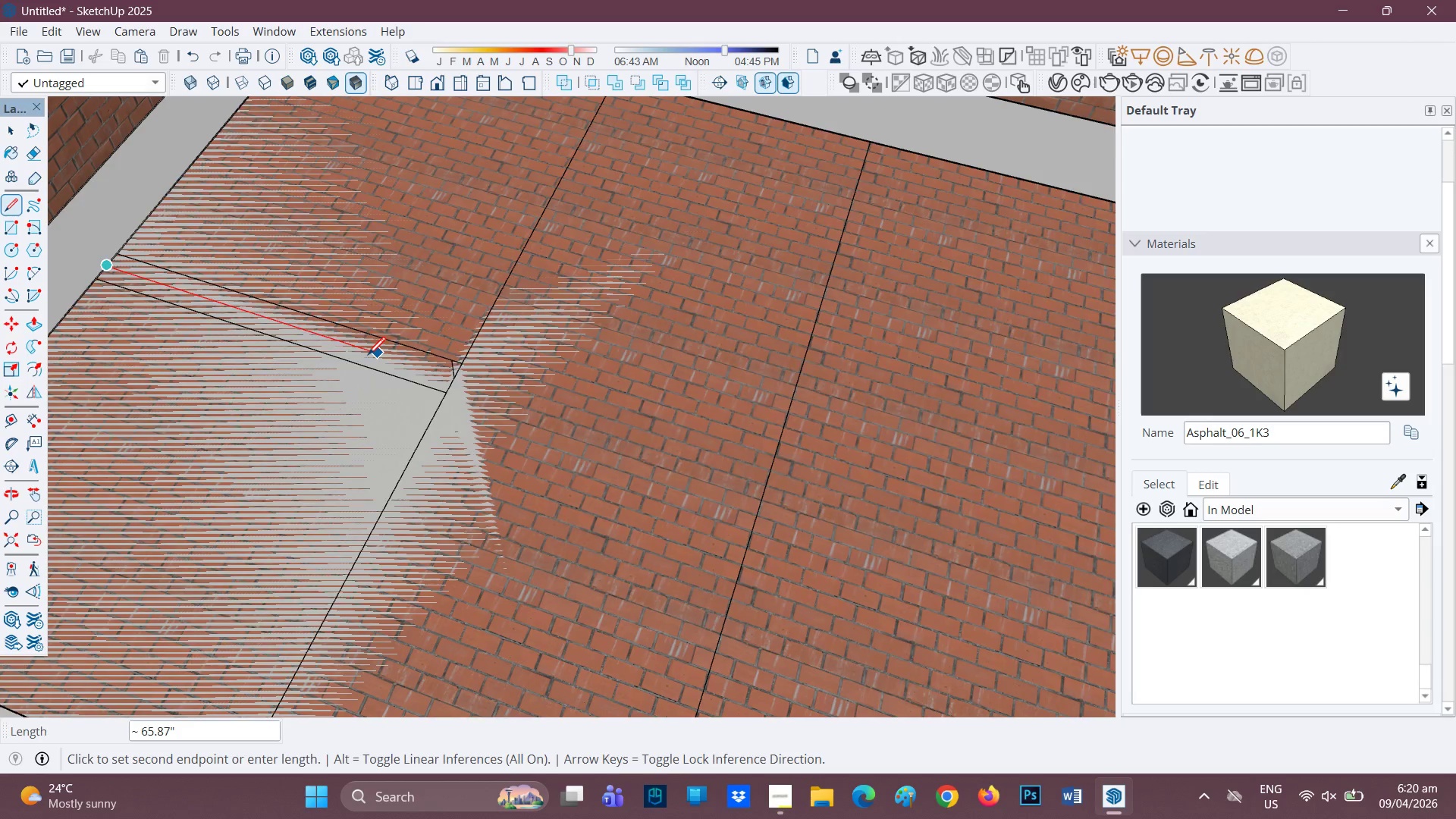 
scroll: coordinate [362, 354], scroll_direction: down, amount: 1.0
 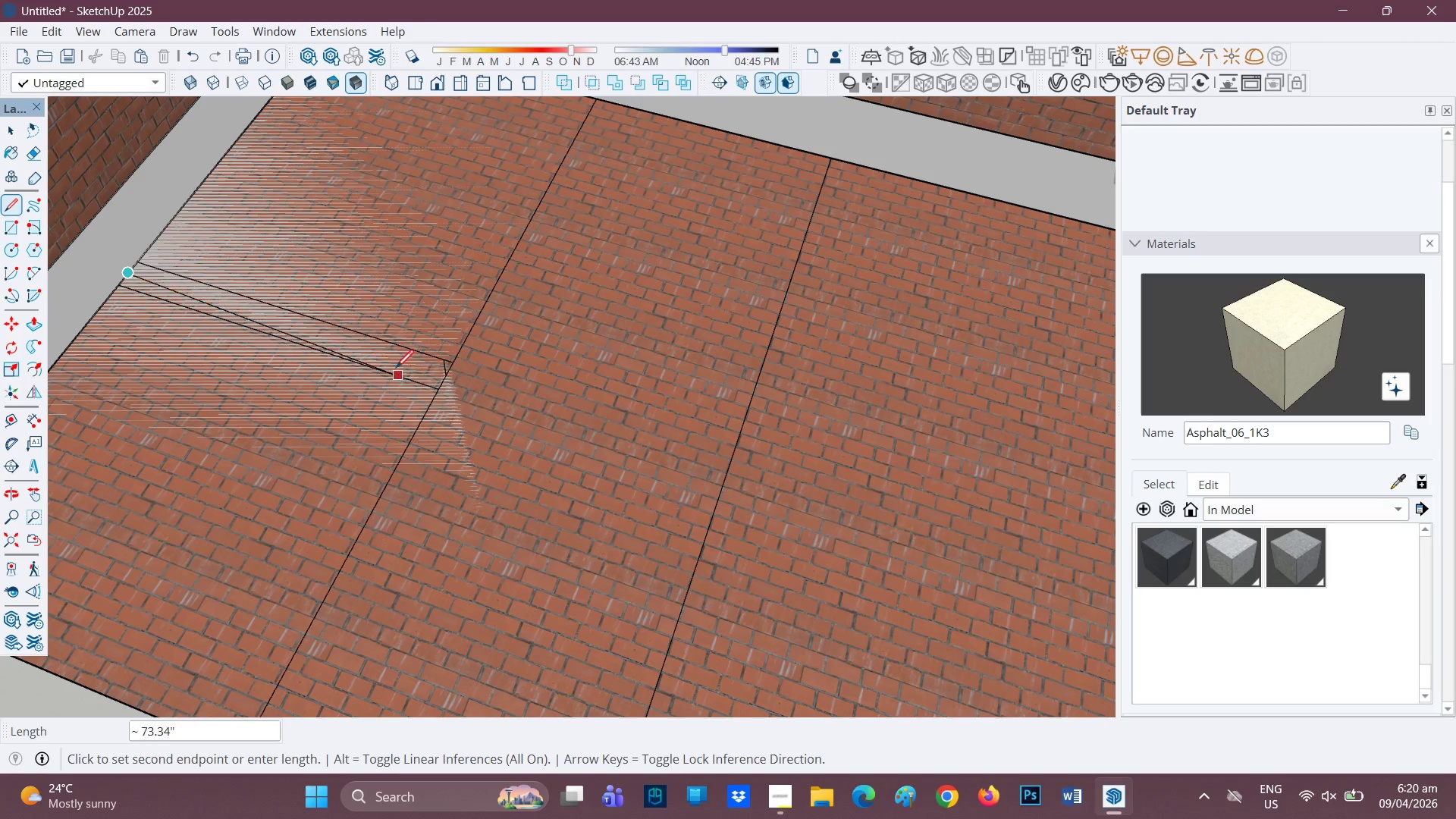 
key(E)
 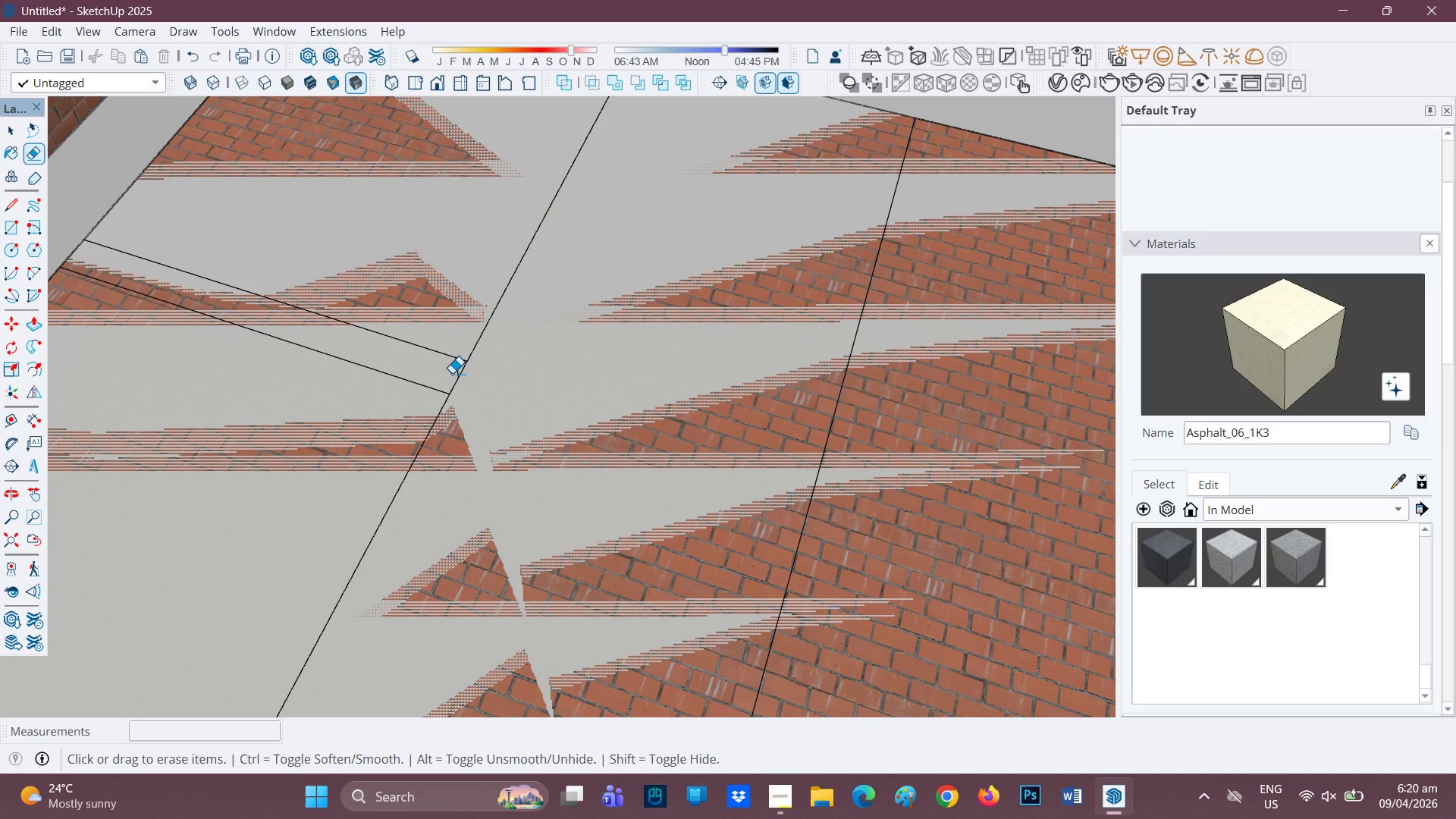 
scroll: coordinate [391, 369], scroll_direction: up, amount: 2.0
 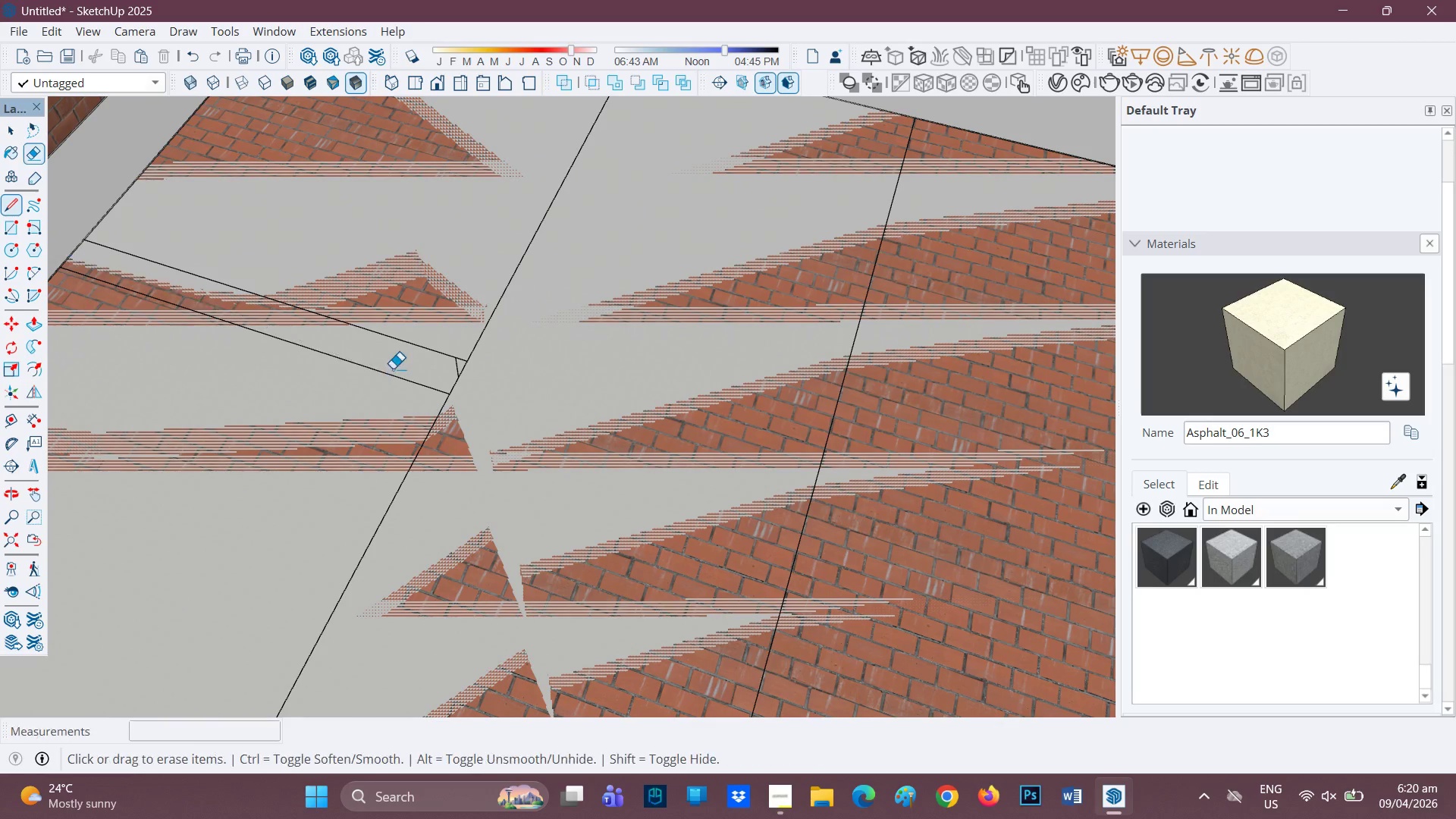 
left_click_drag(start_coordinate=[452, 373], to_coordinate=[459, 368])
 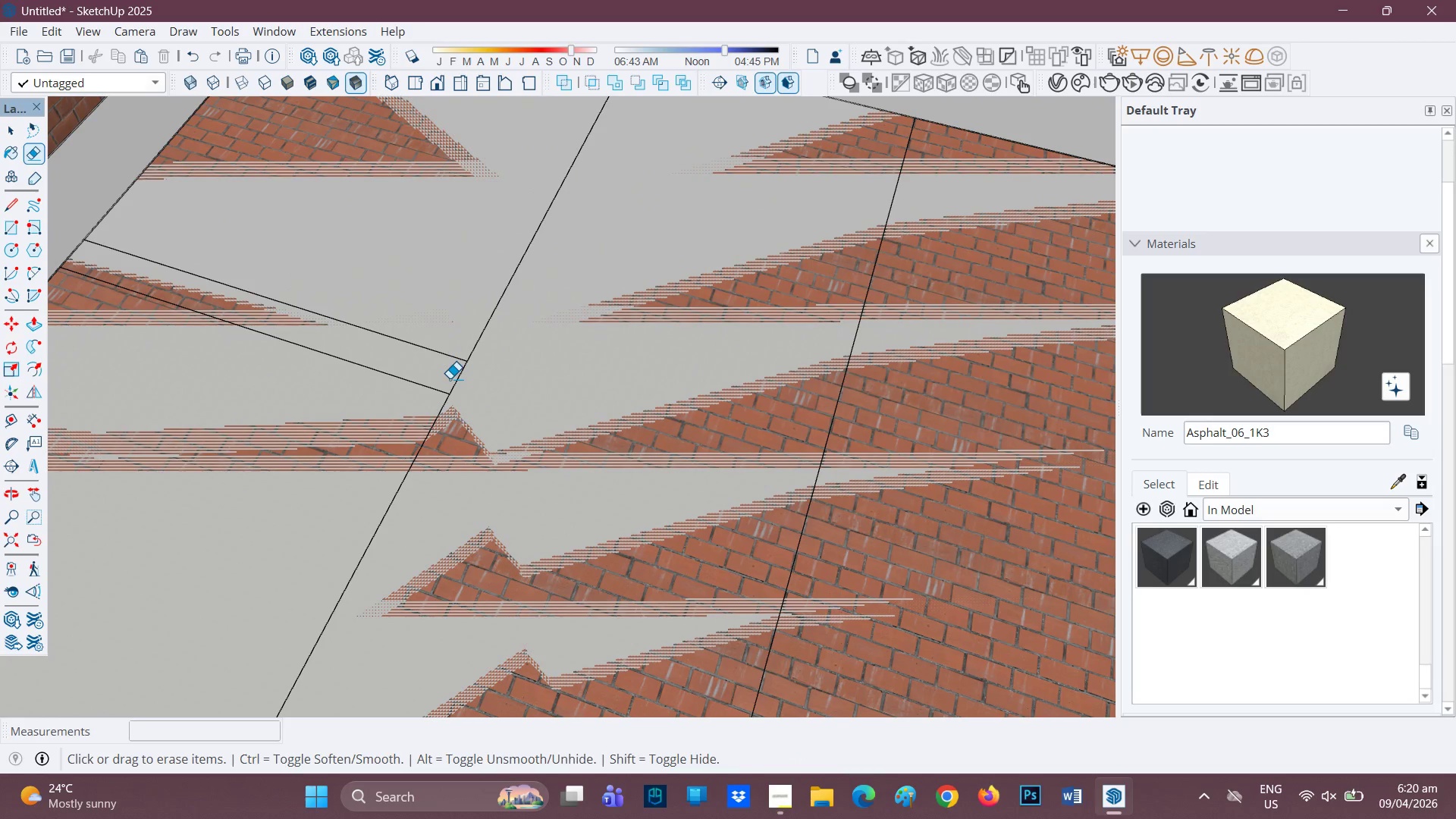 
key(L)
 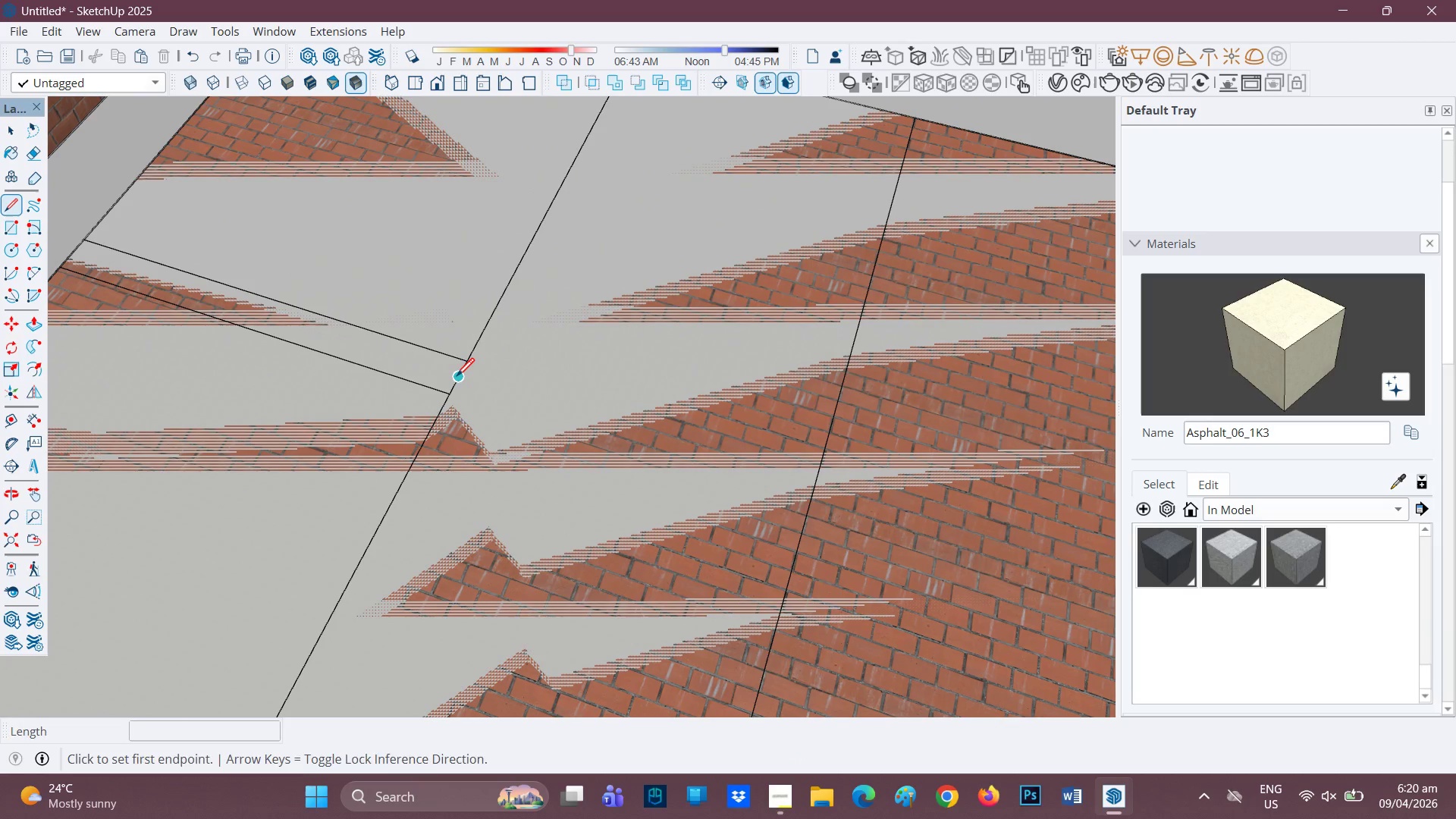 
left_click([457, 378])
 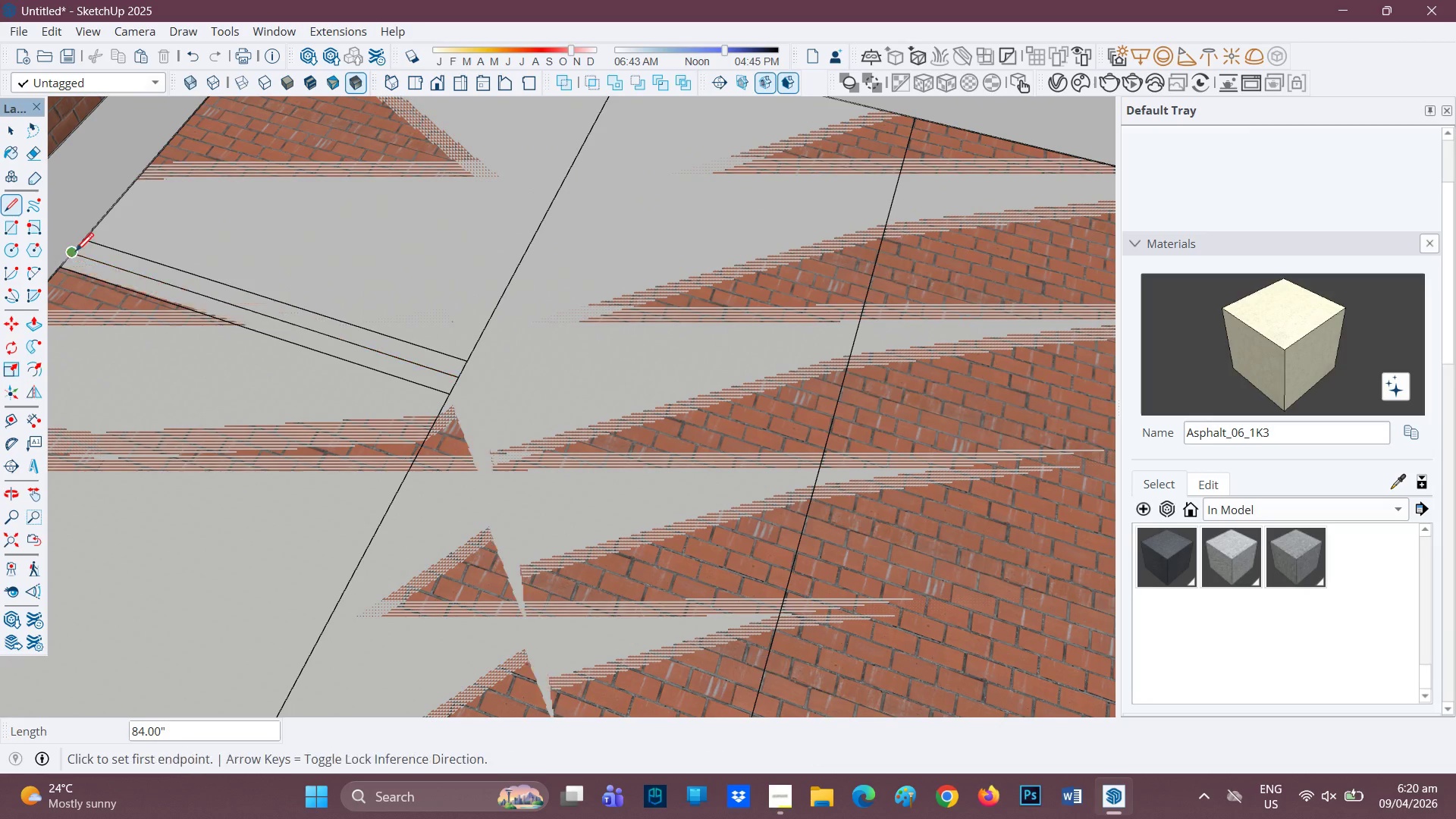 
scroll: coordinate [410, 372], scroll_direction: down, amount: 6.0
 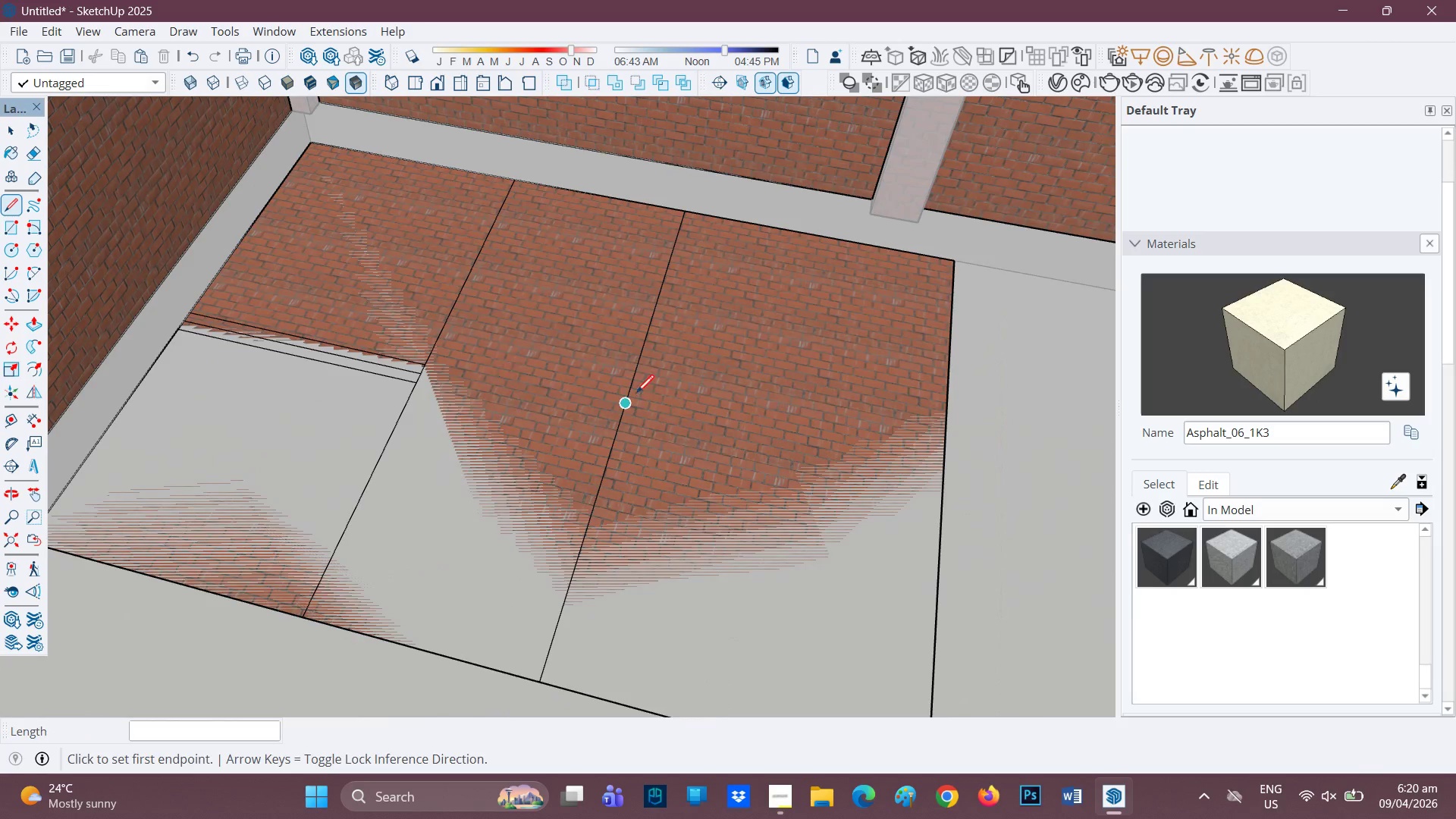 
scroll: coordinate [645, 388], scroll_direction: none, amount: 0.0
 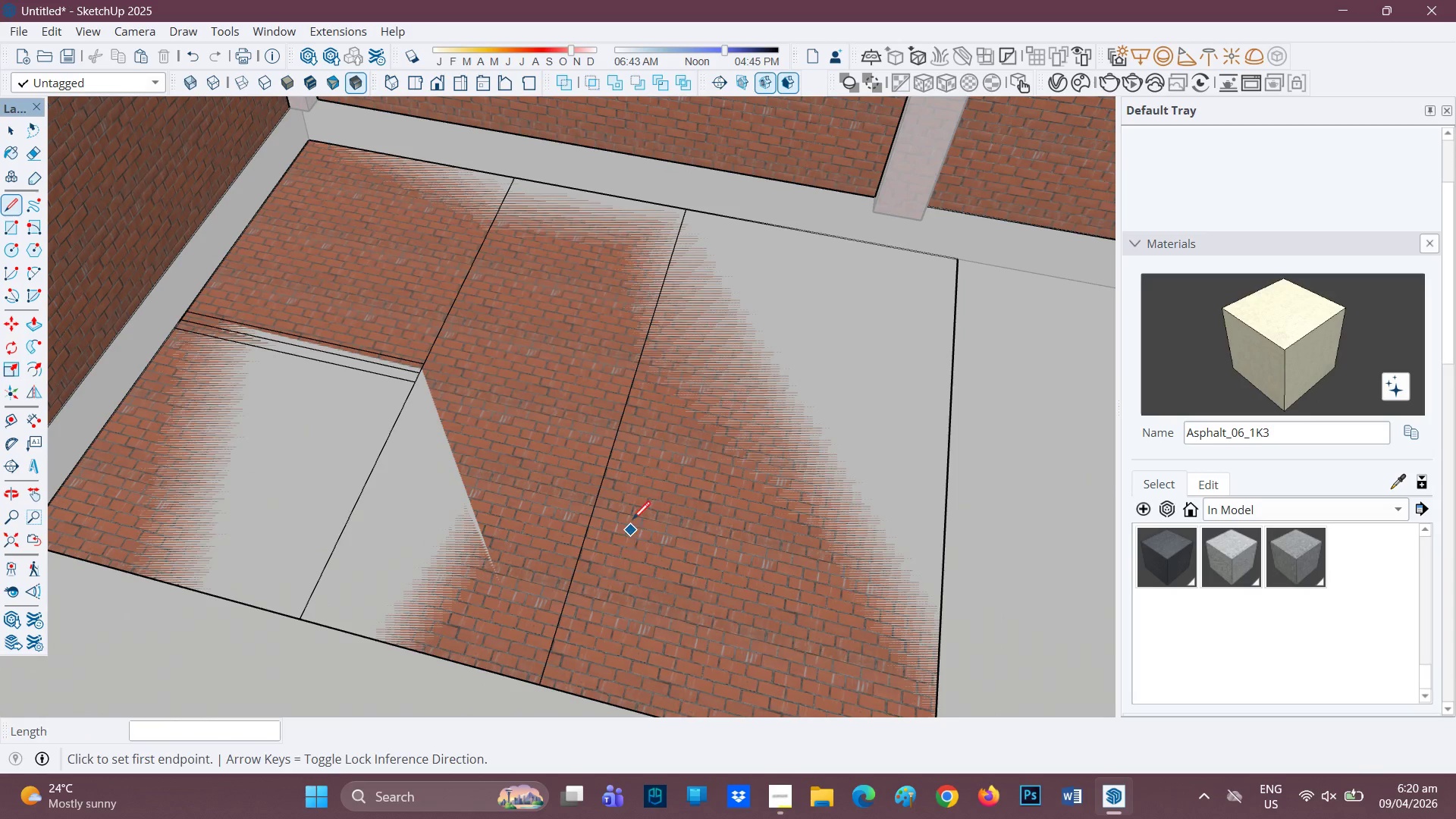 
wait(5.29)
 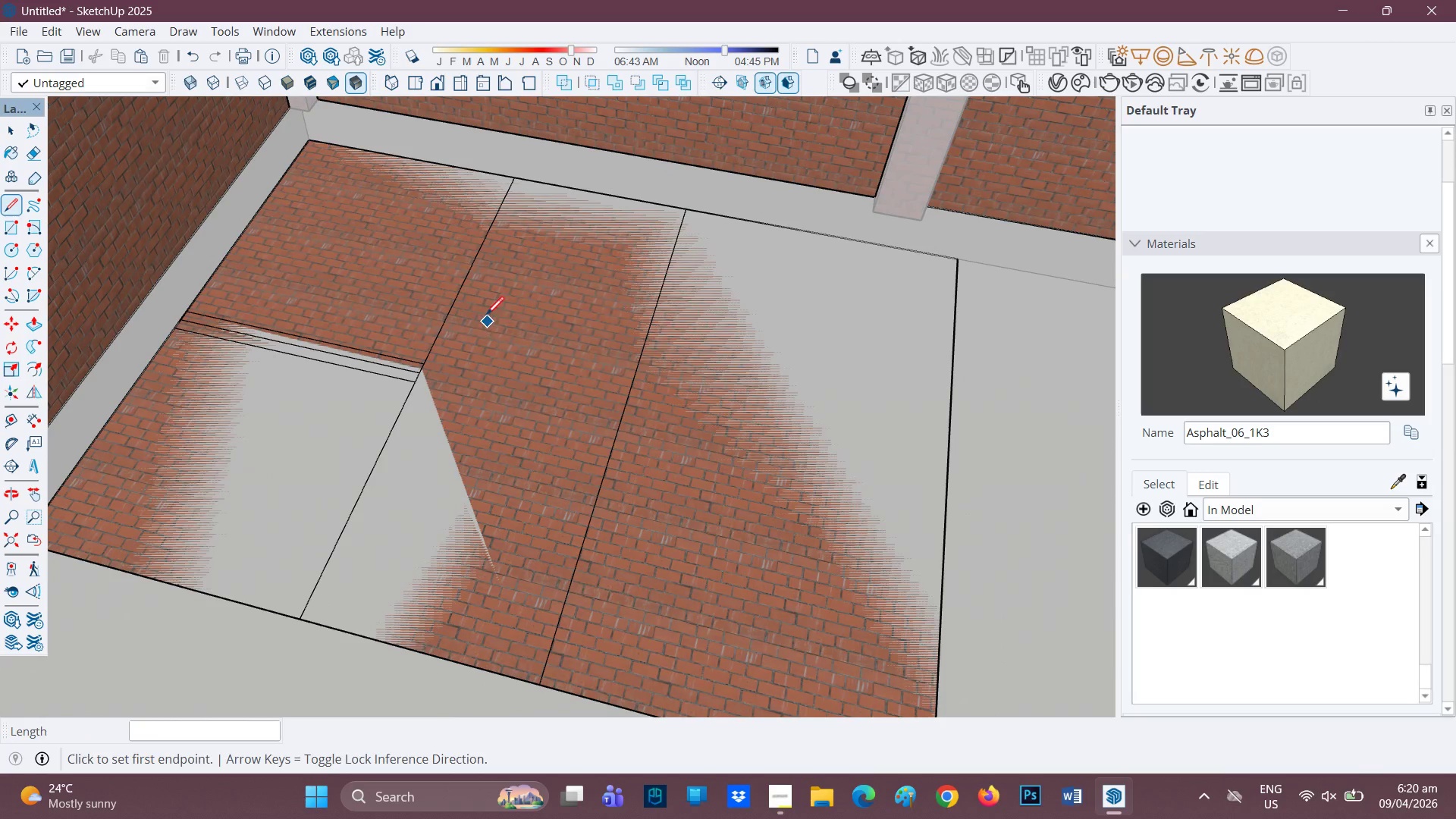 
scroll: coordinate [641, 514], scroll_direction: down, amount: 1.0
 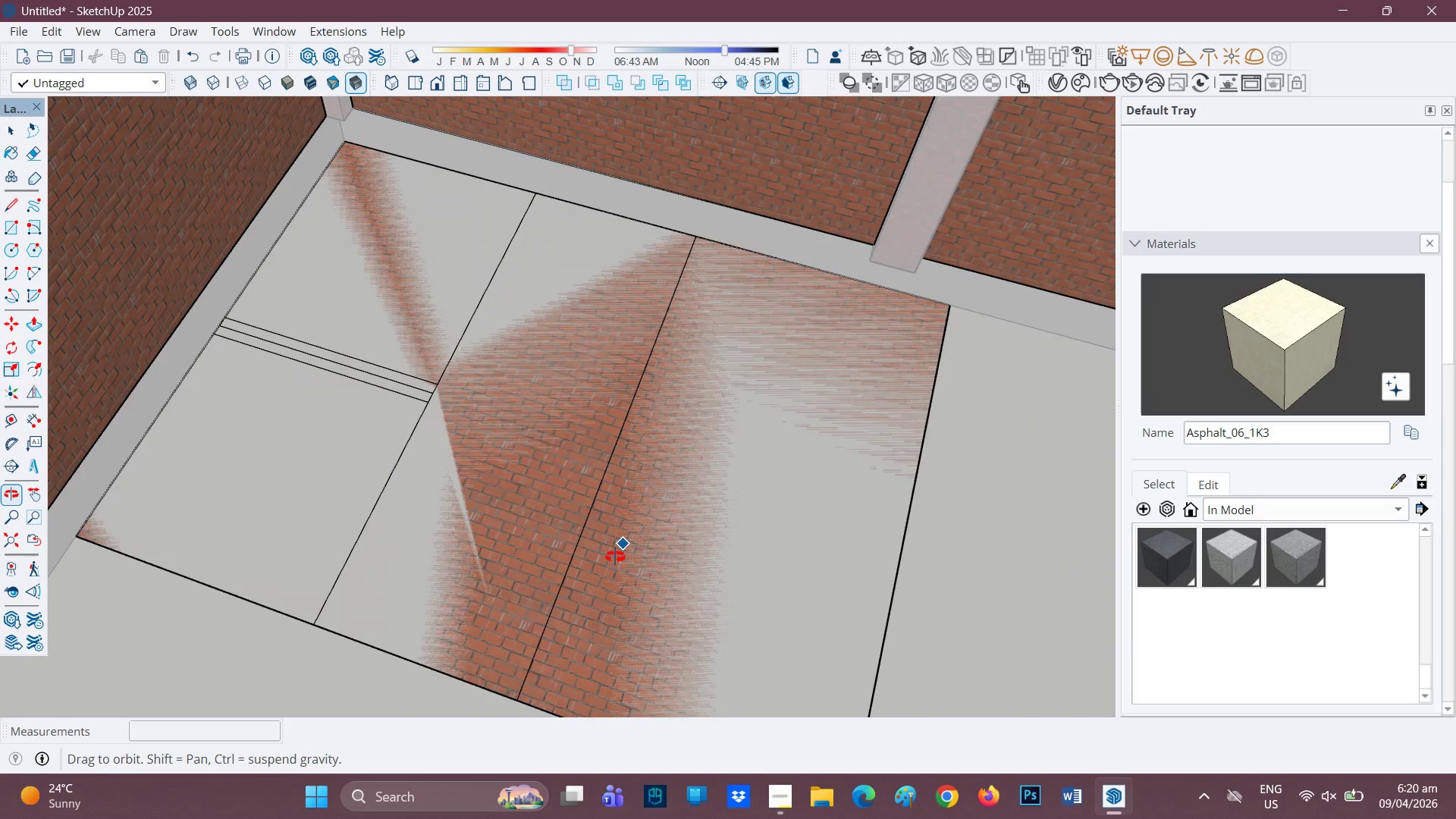 
scroll: coordinate [602, 494], scroll_direction: up, amount: 1.0
 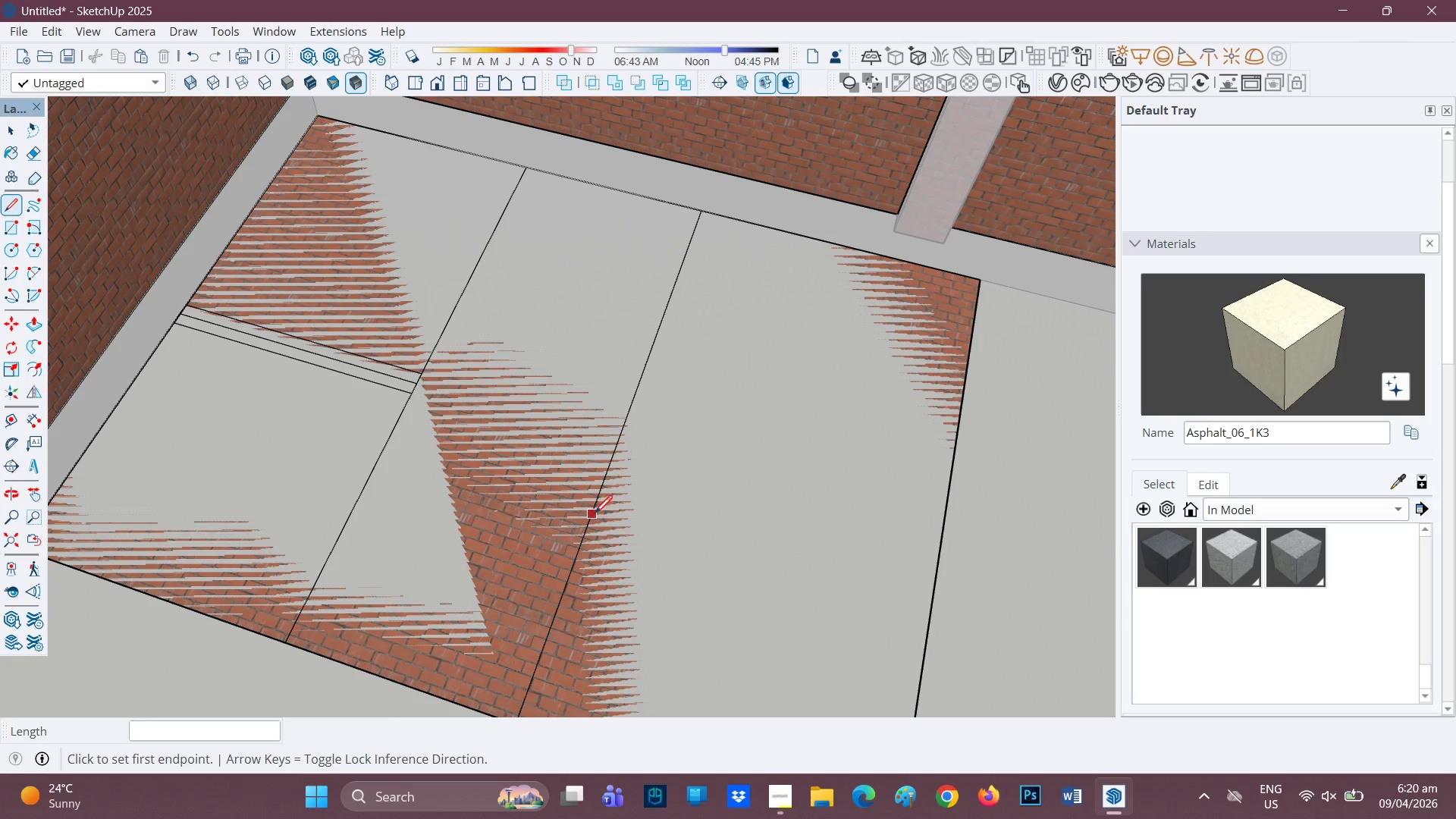 
wait(5.86)
 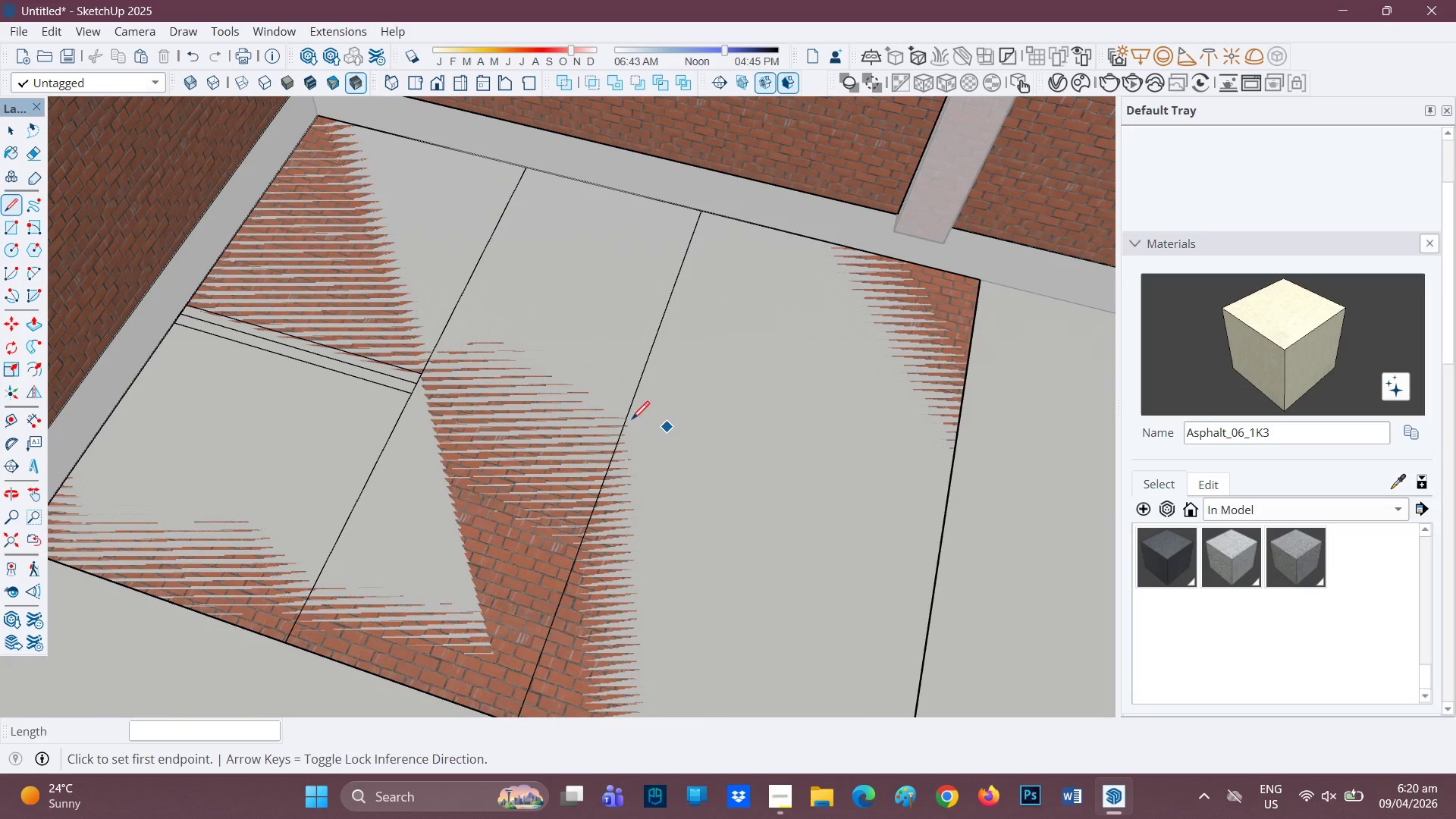 
left_click_drag(start_coordinate=[620, 426], to_coordinate=[605, 425])
 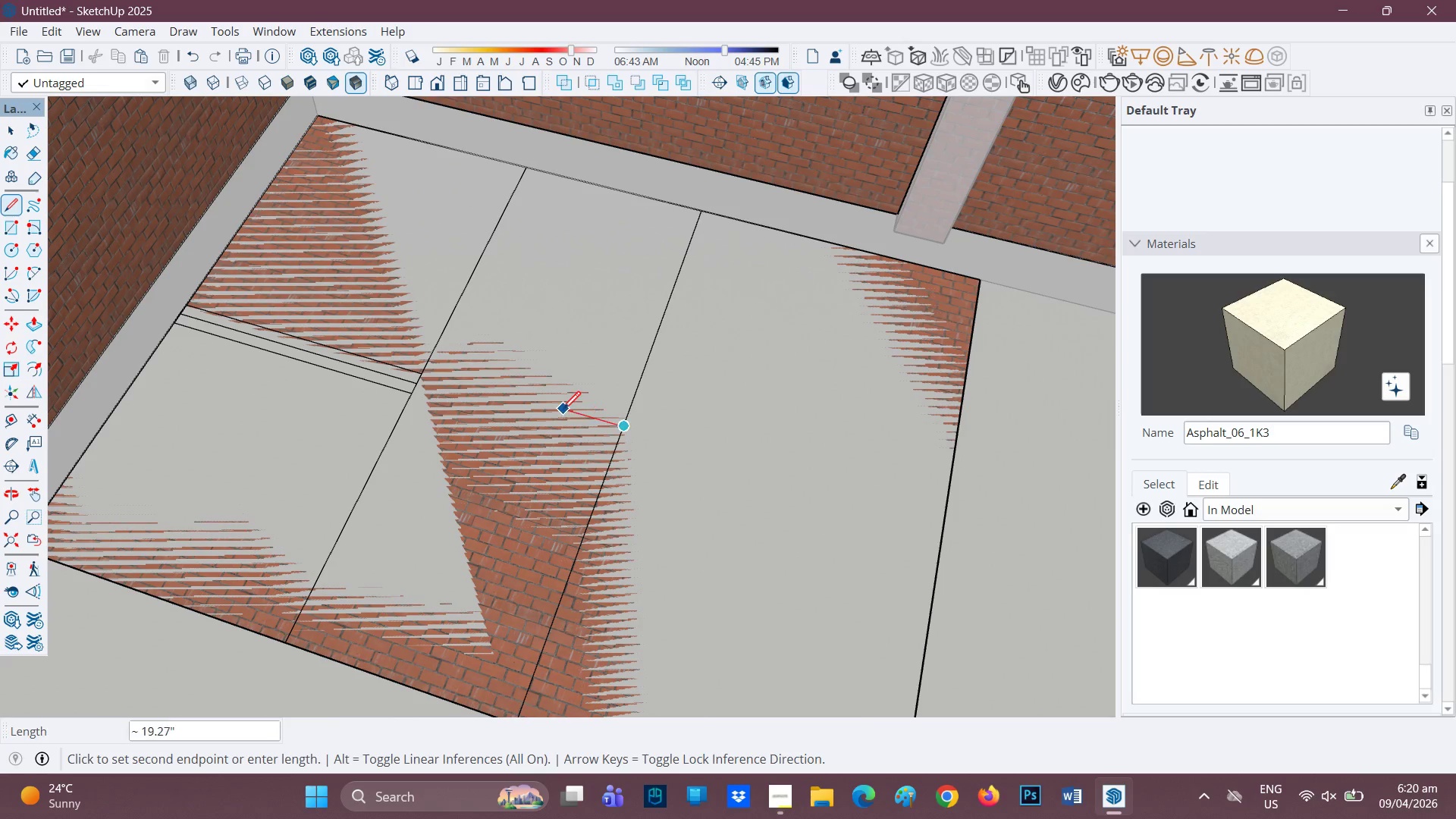 
mouse_move([552, 416])
 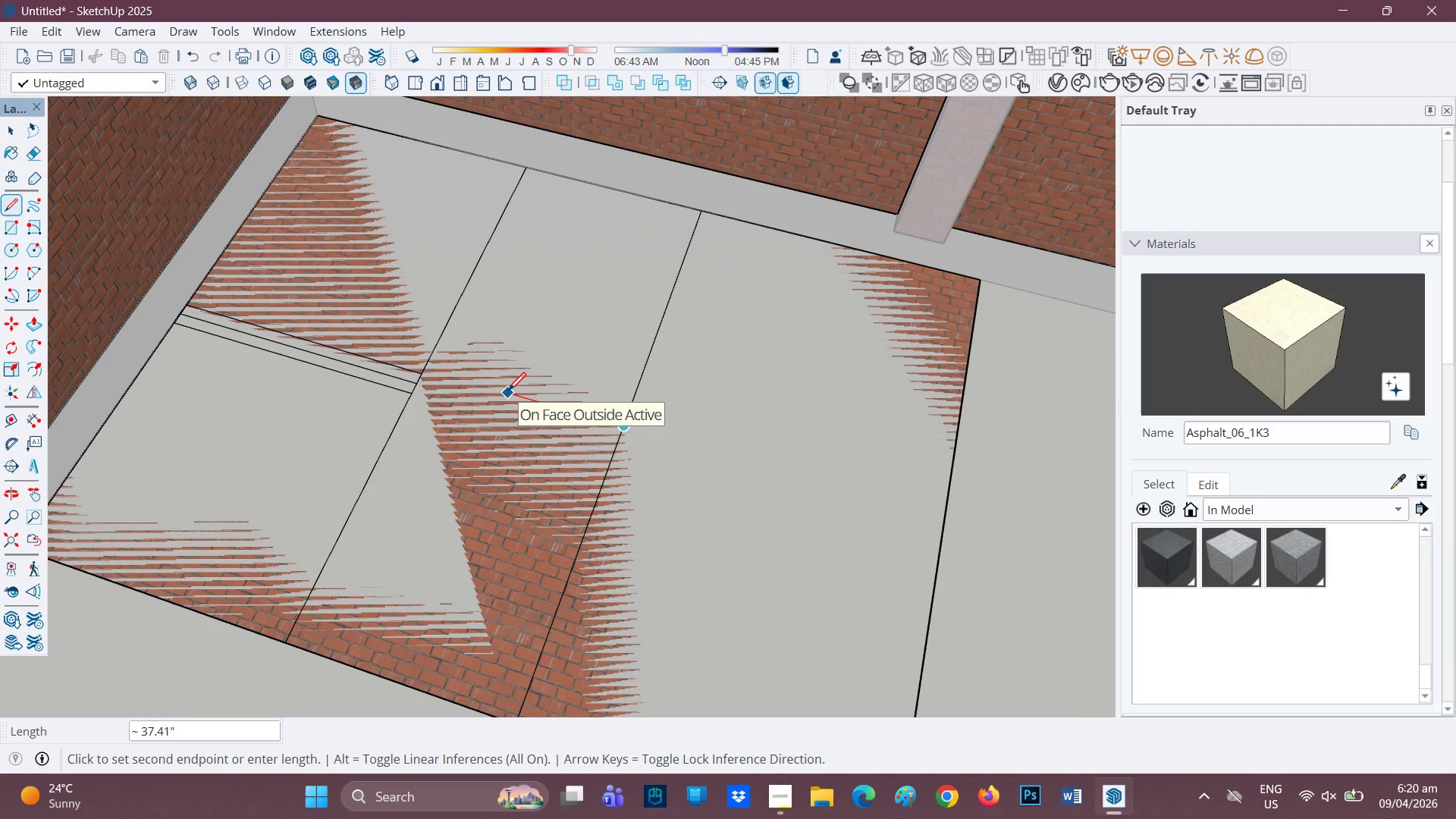 
key(7)
 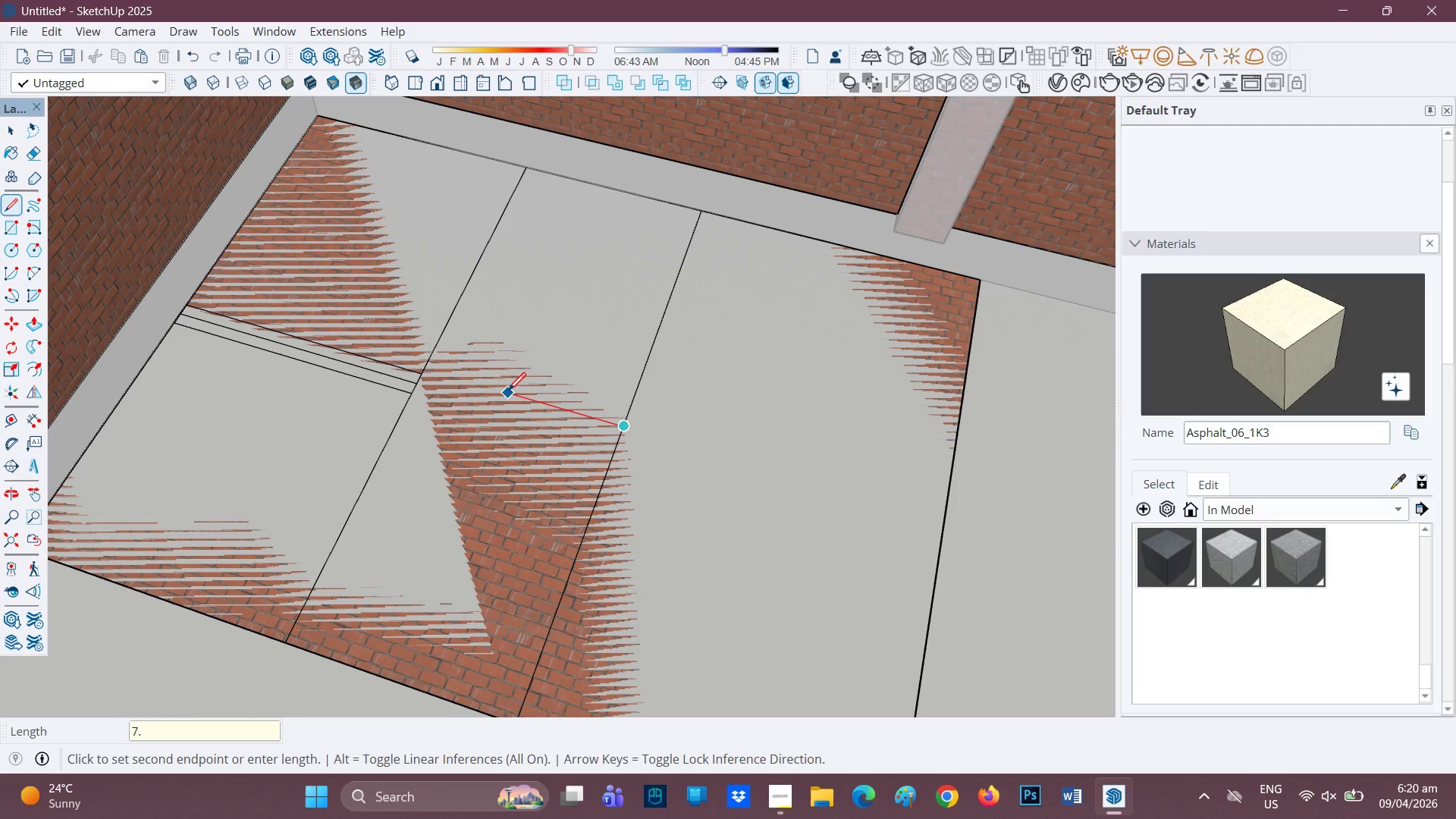 
key(Period)
 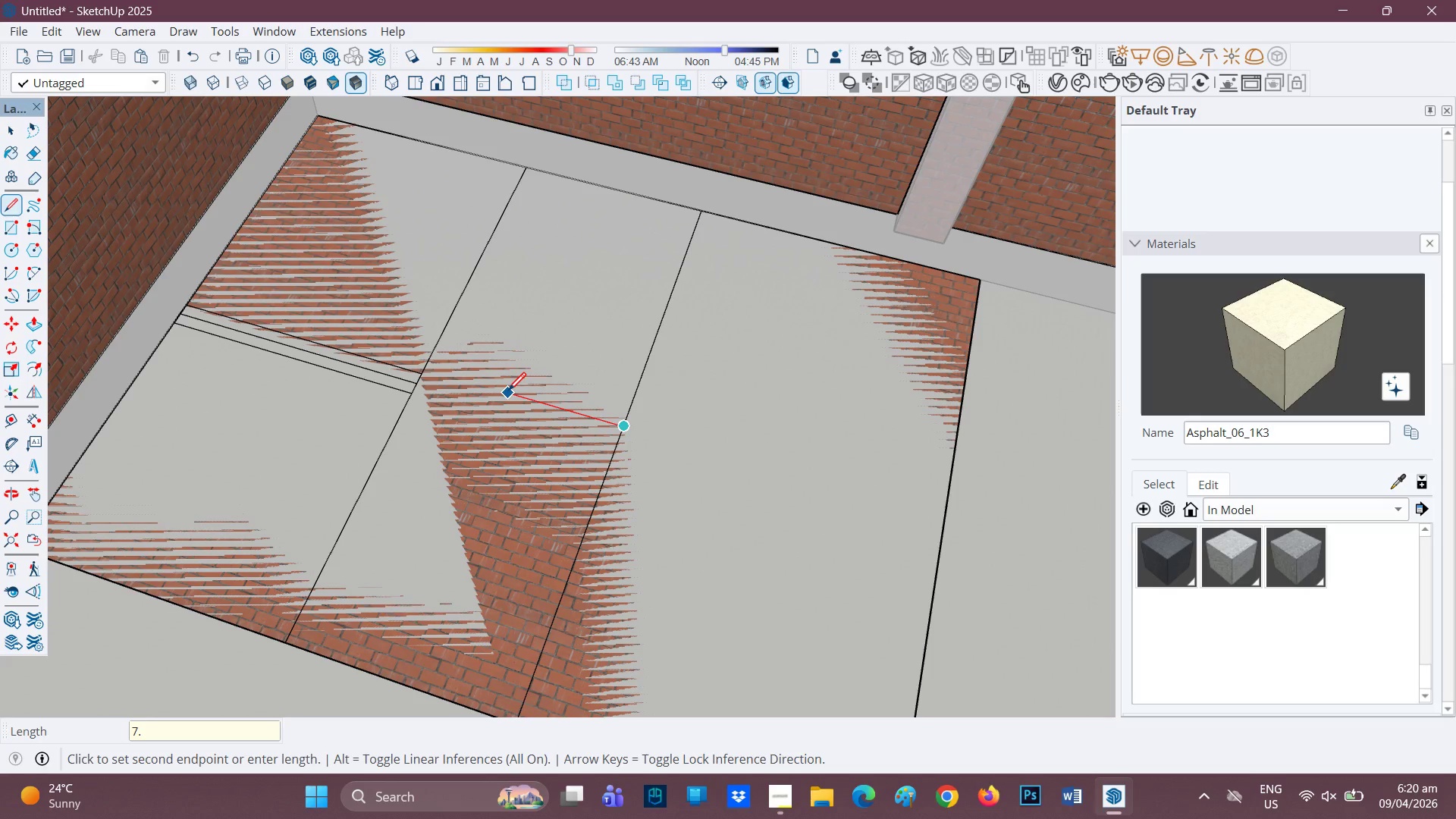 
key(8)
 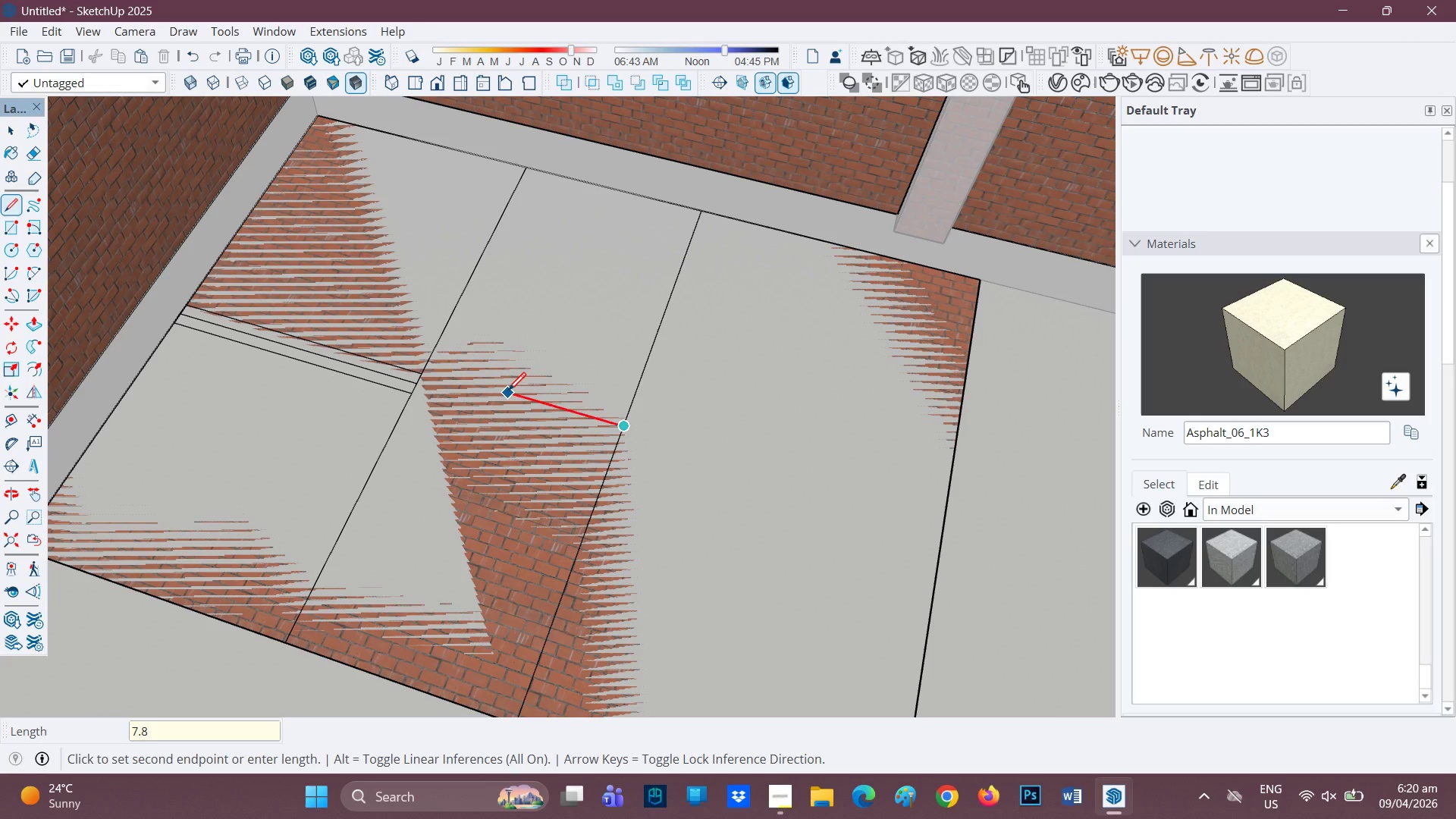 
key(Shift+Quote)
 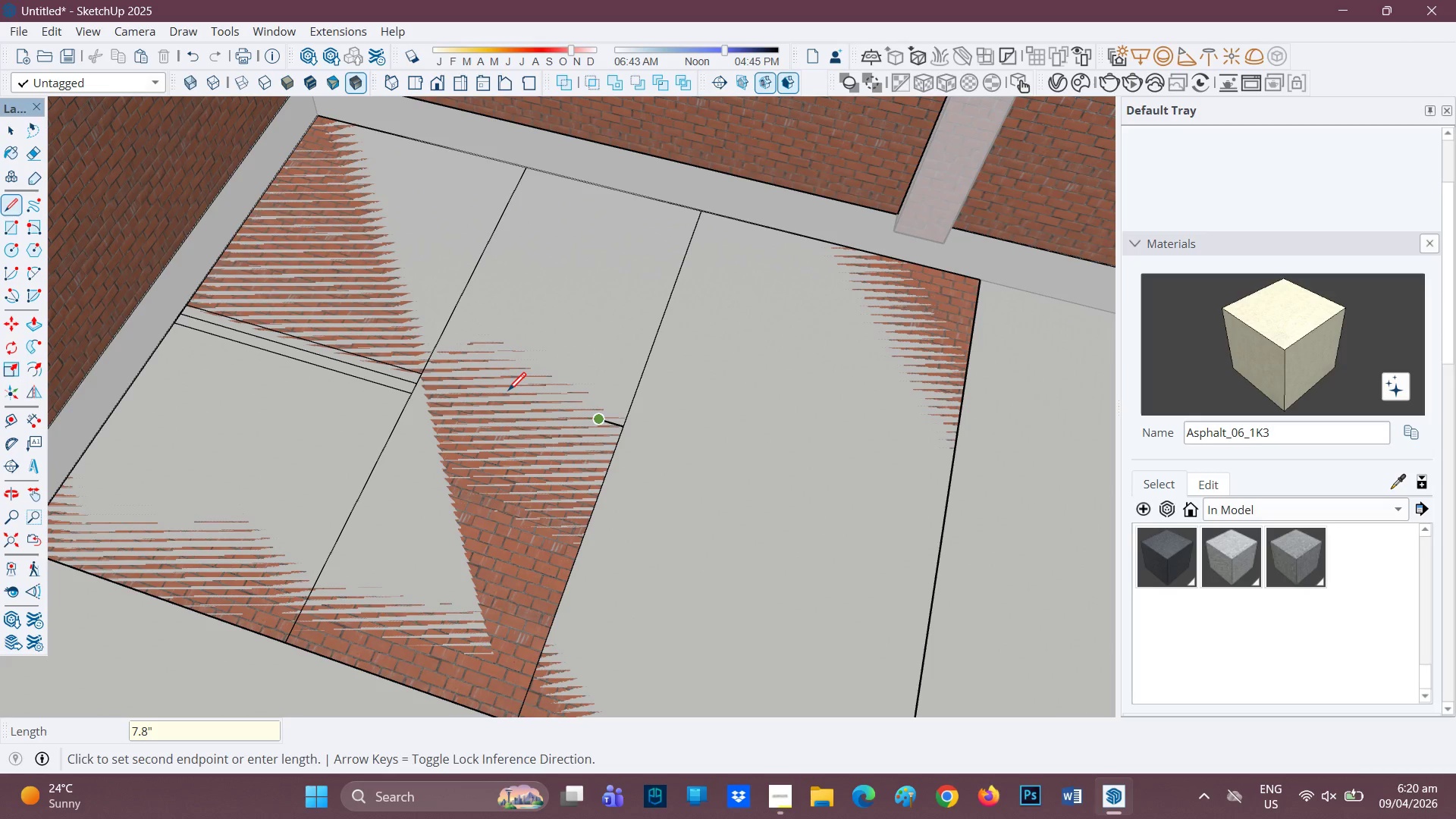 
key(Enter)
 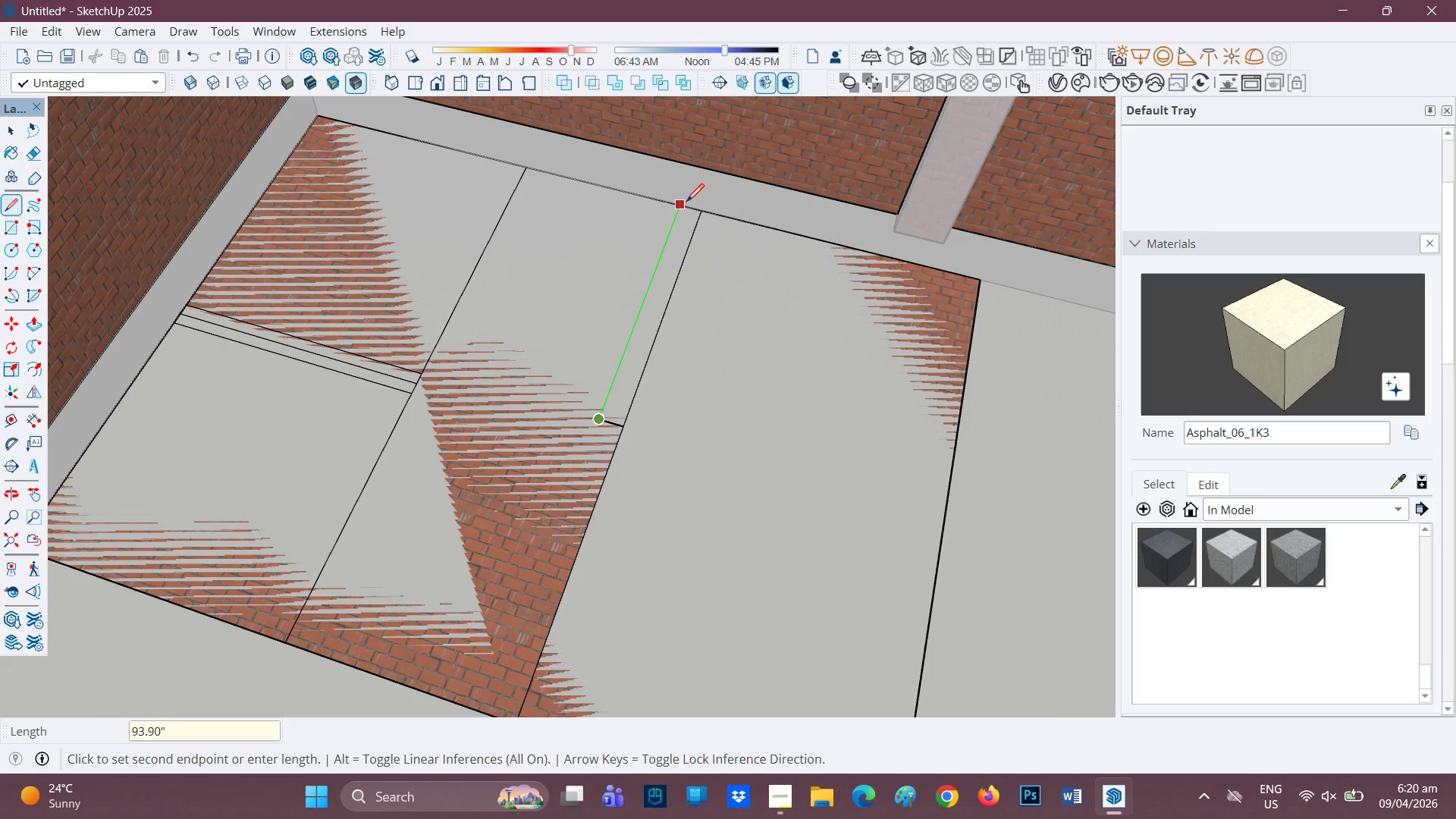 
left_click_drag(start_coordinate=[686, 203], to_coordinate=[683, 209])
 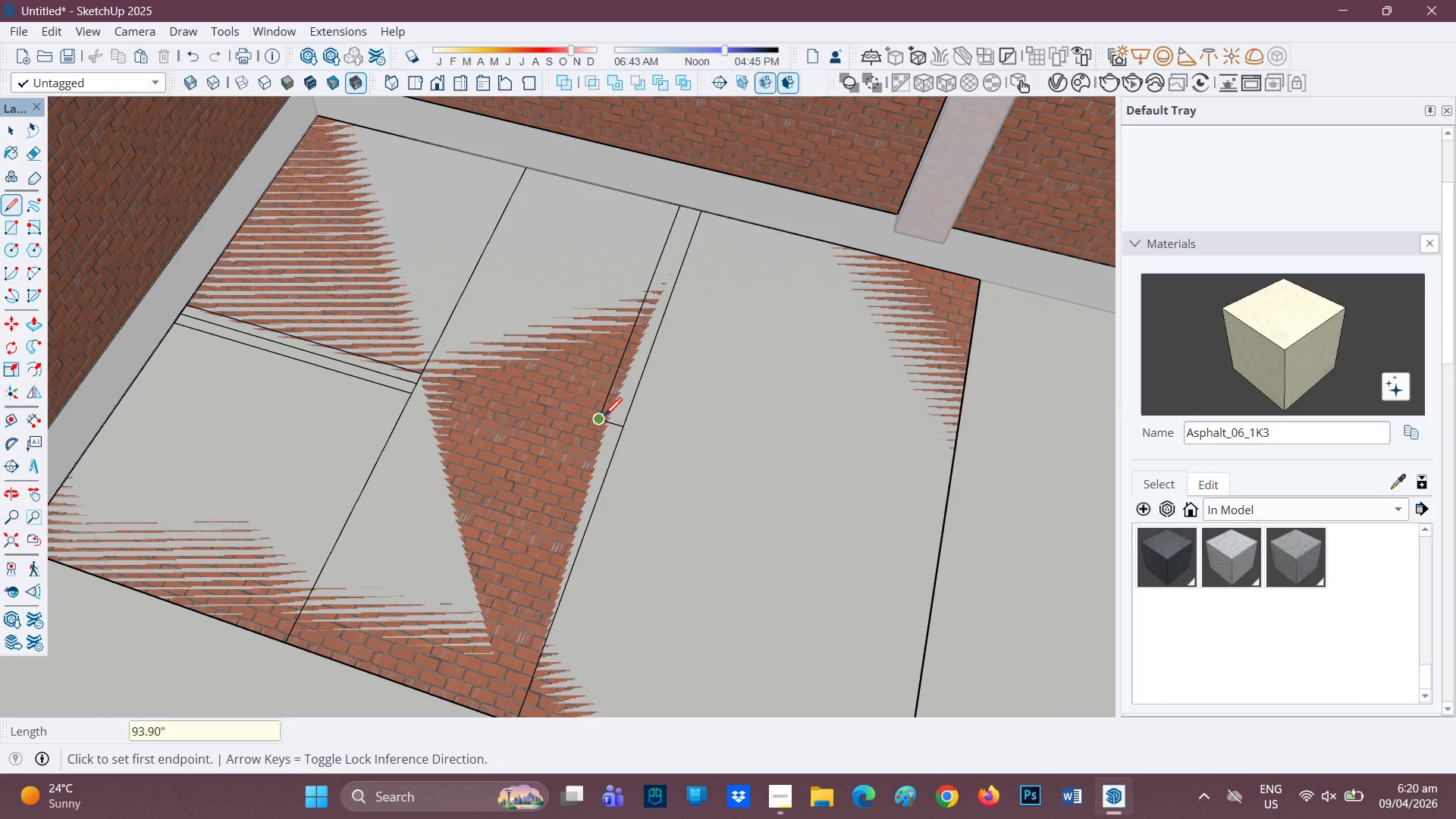 
left_click_drag(start_coordinate=[604, 417], to_coordinate=[601, 422])
 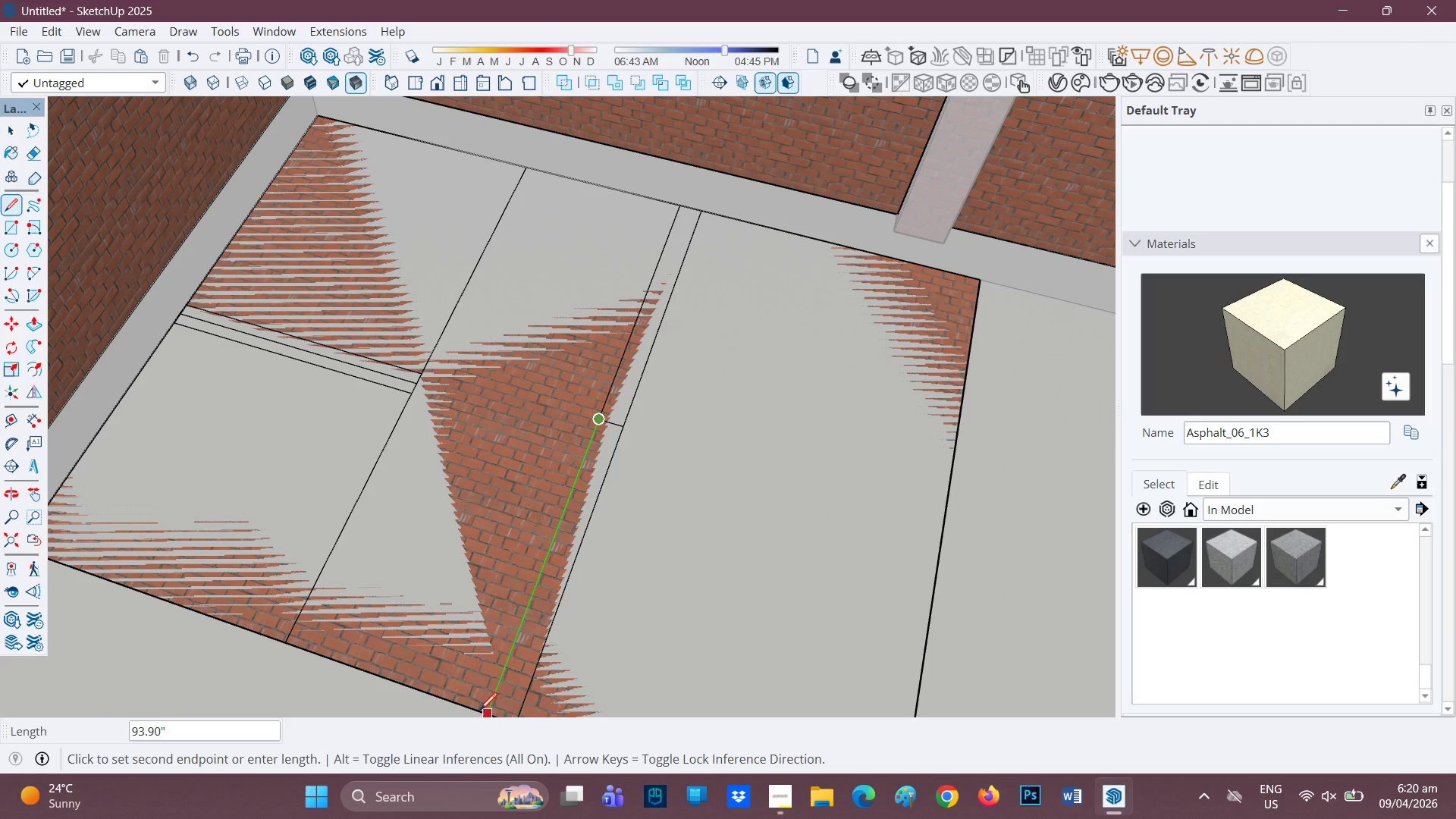 
left_click([484, 714])
 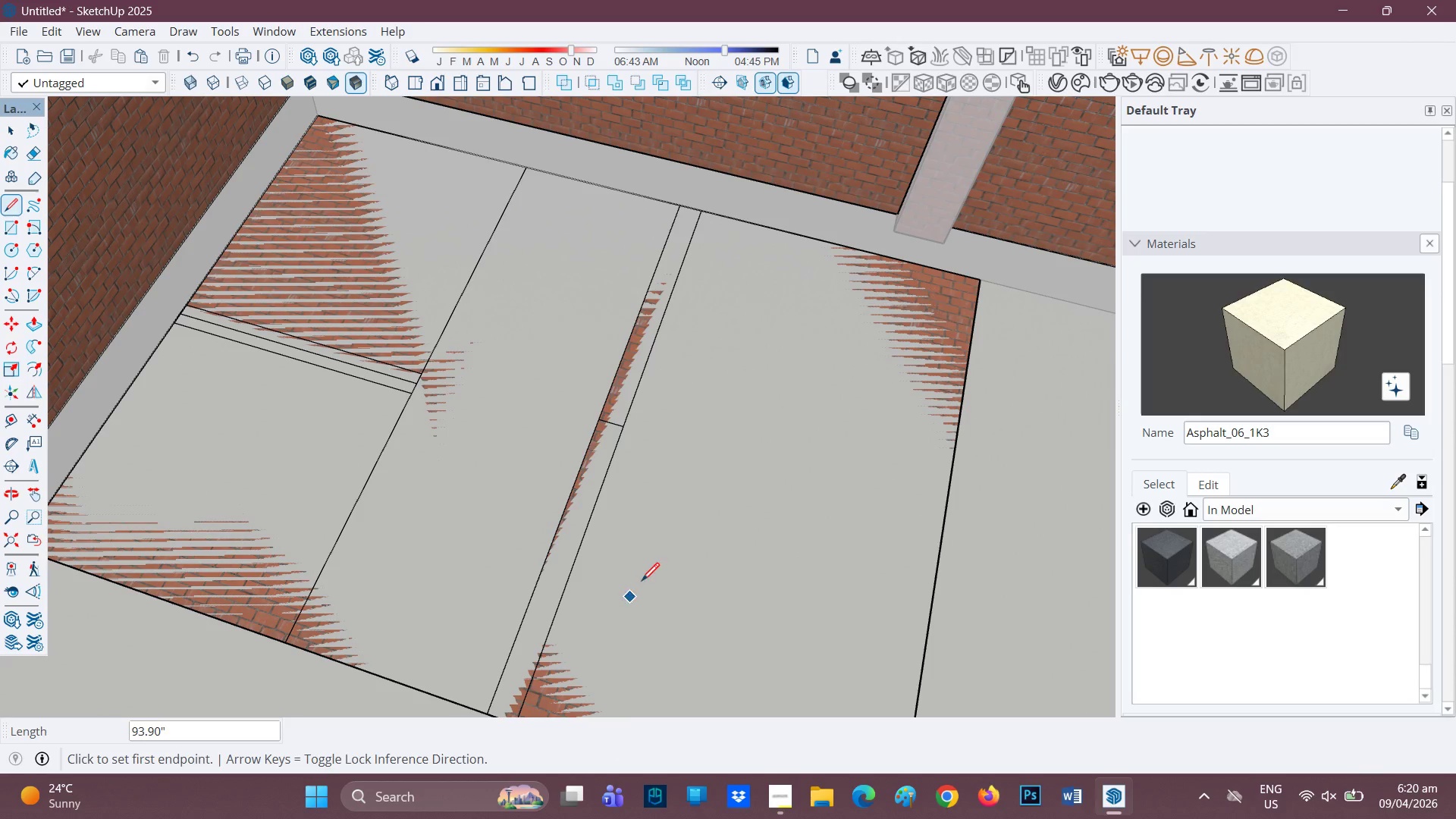 
key(H)
 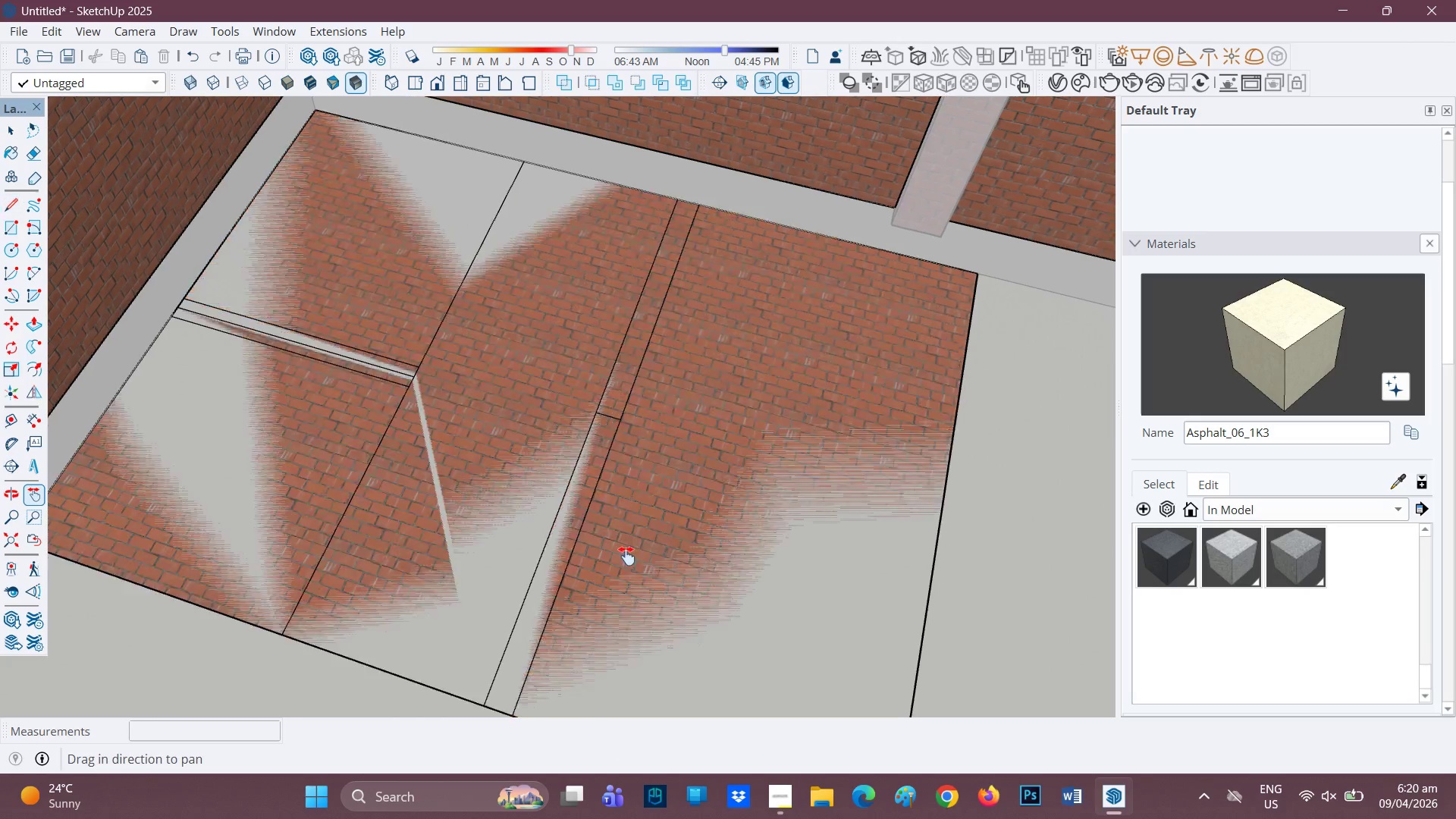 
left_click_drag(start_coordinate=[642, 579], to_coordinate=[510, 464])
 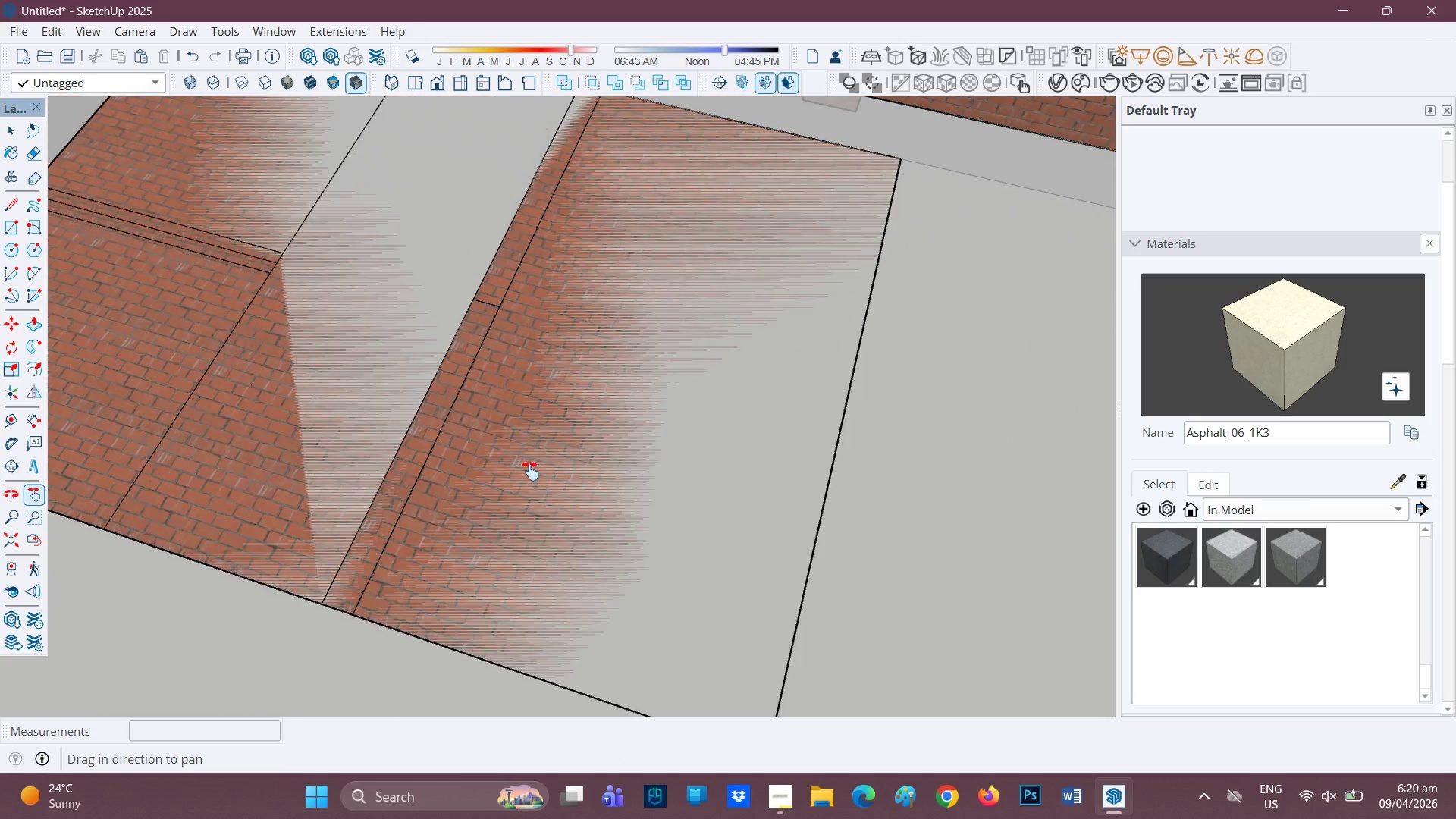 
scroll: coordinate [572, 430], scroll_direction: down, amount: 4.0
 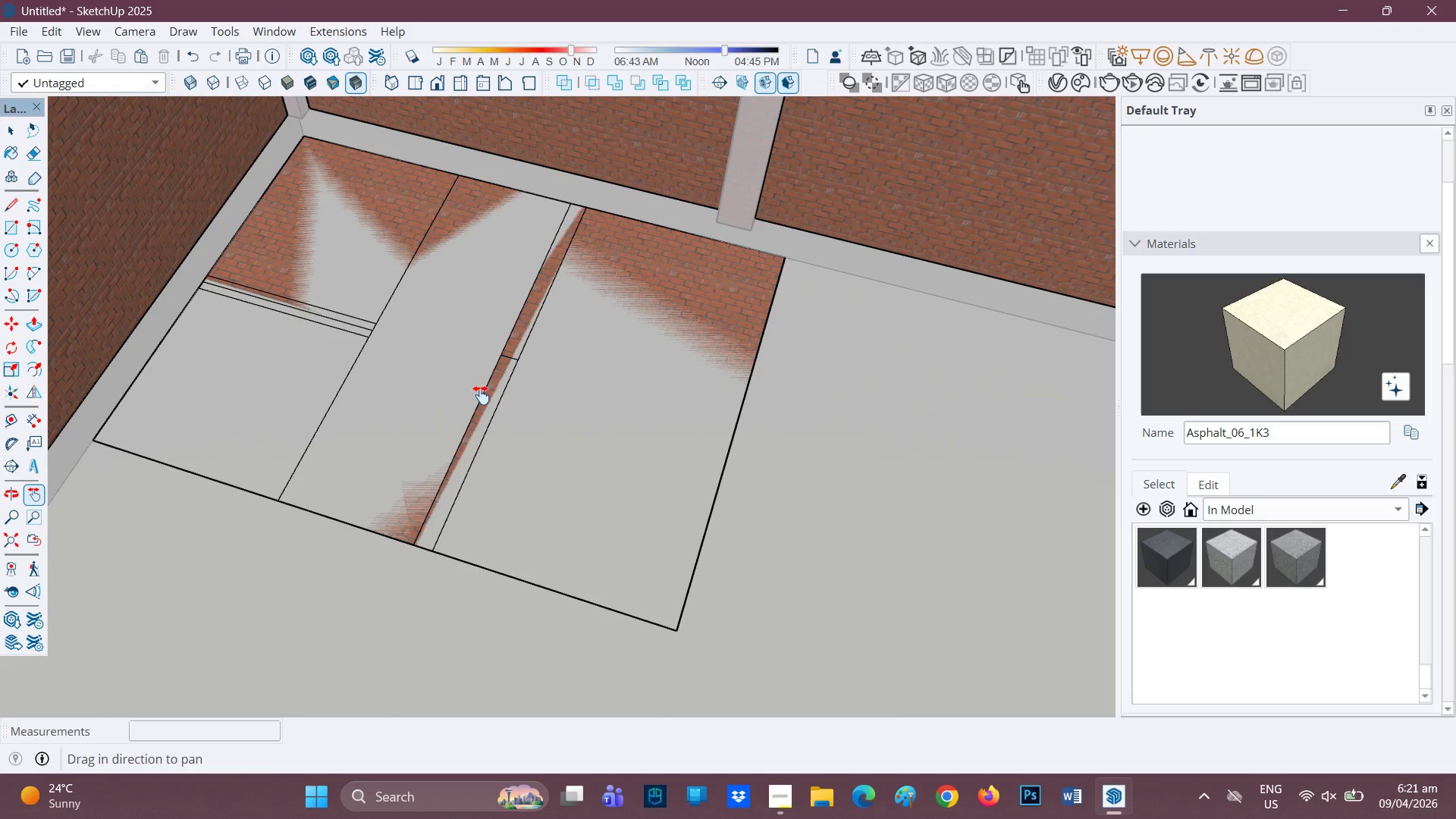 
scroll: coordinate [499, 397], scroll_direction: up, amount: 1.0
 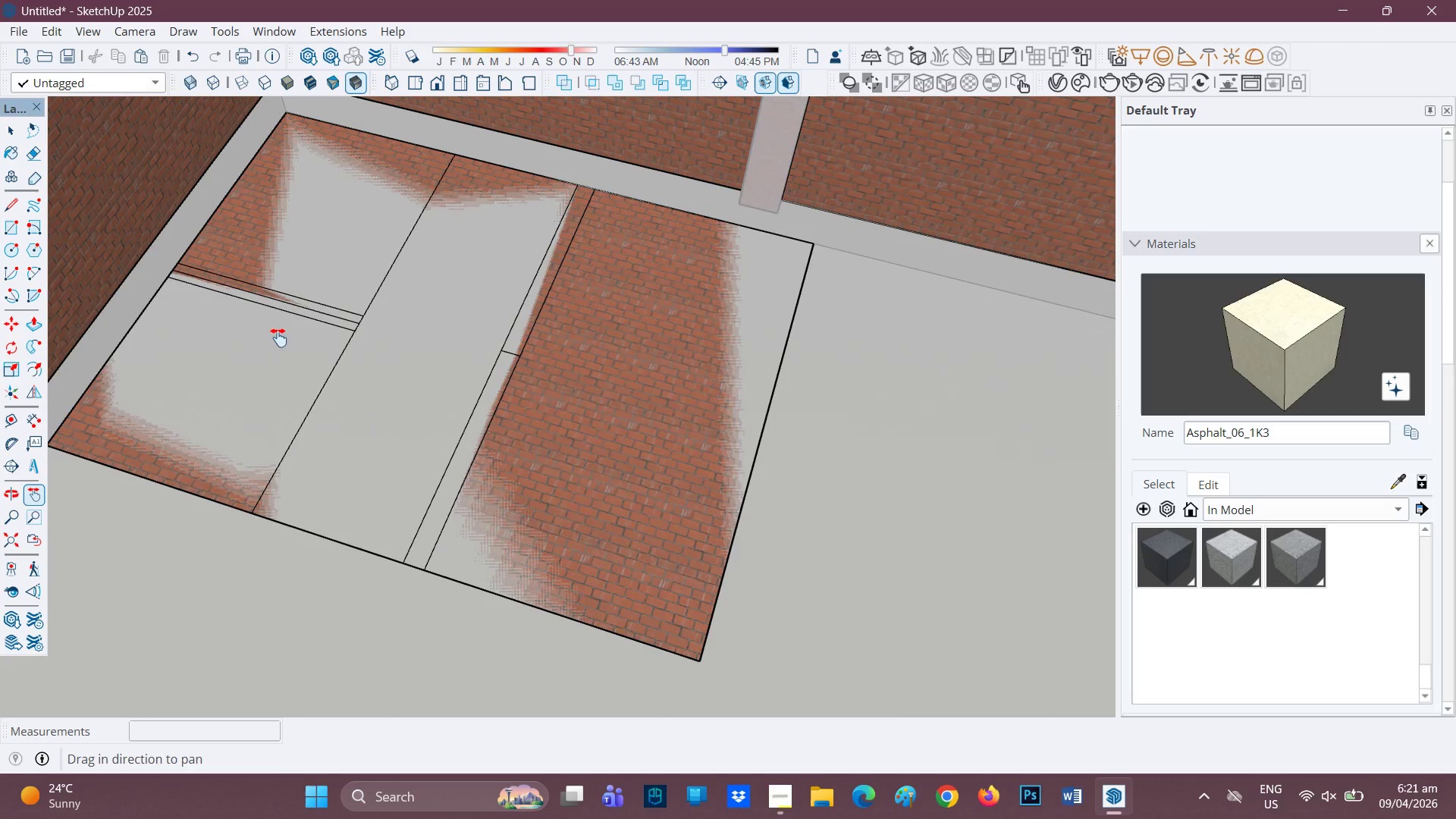 
scroll: coordinate [298, 343], scroll_direction: down, amount: 1.0
 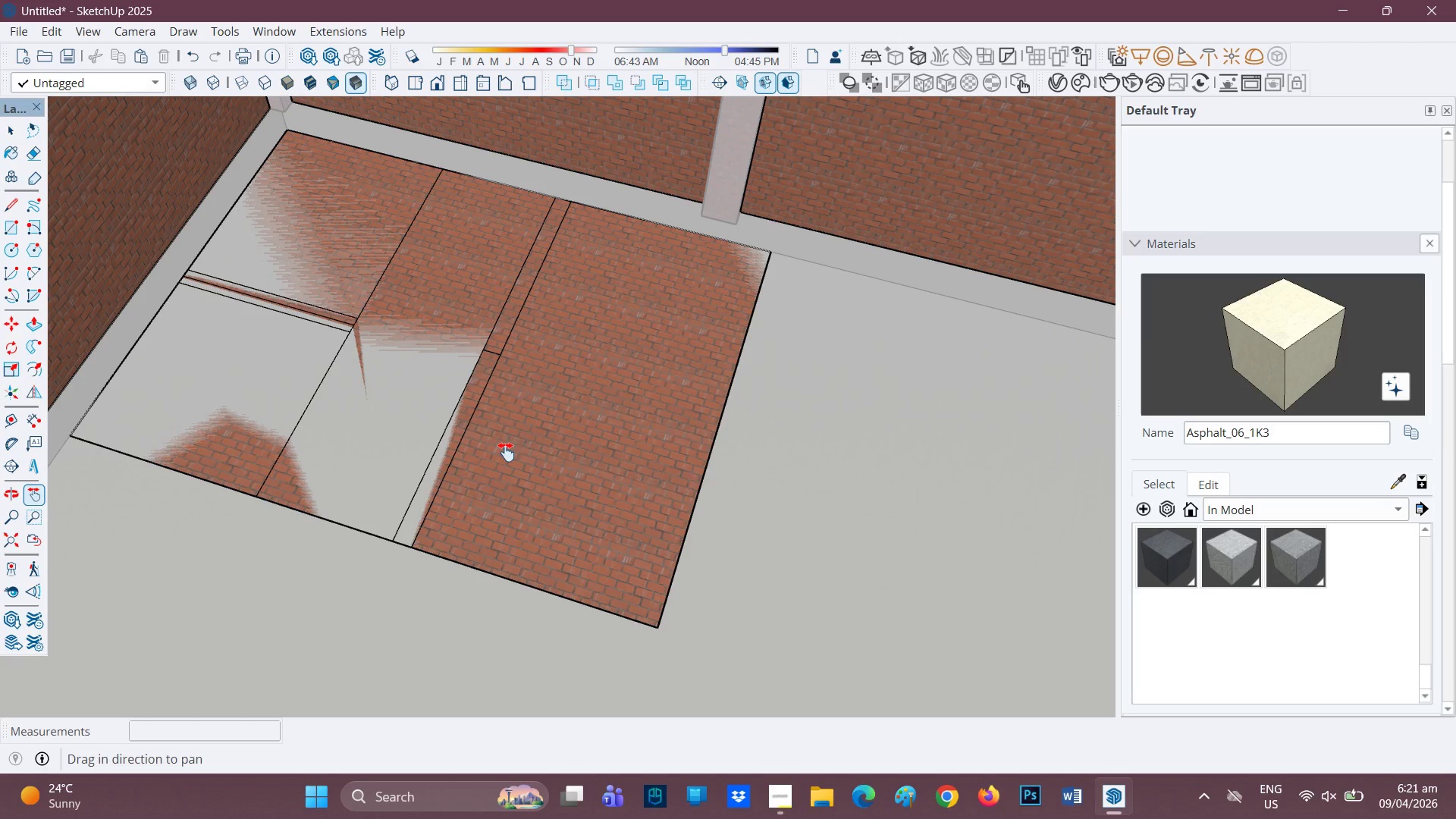 
scroll: coordinate [377, 388], scroll_direction: up, amount: 1.0
 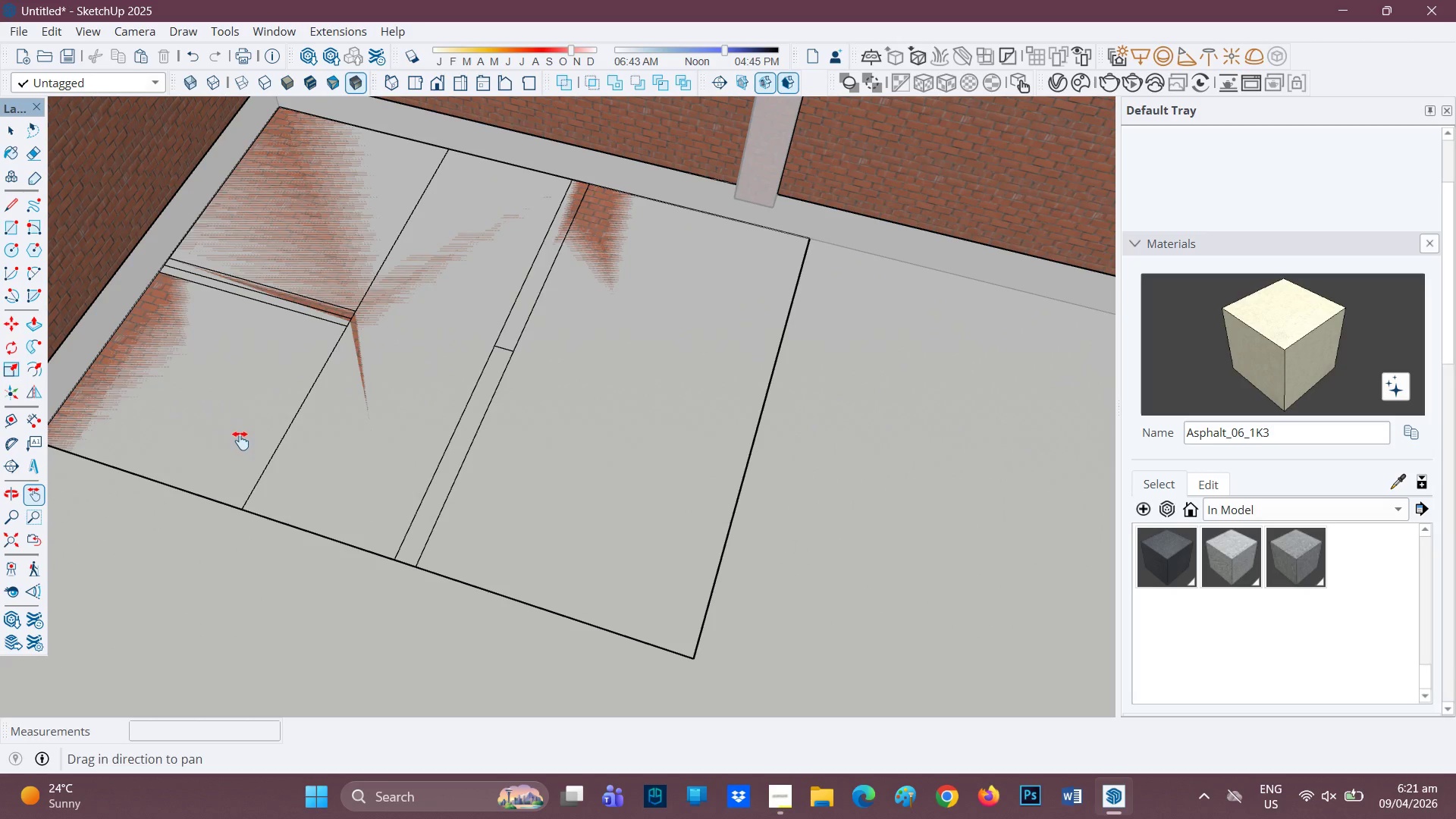 
key(H)
 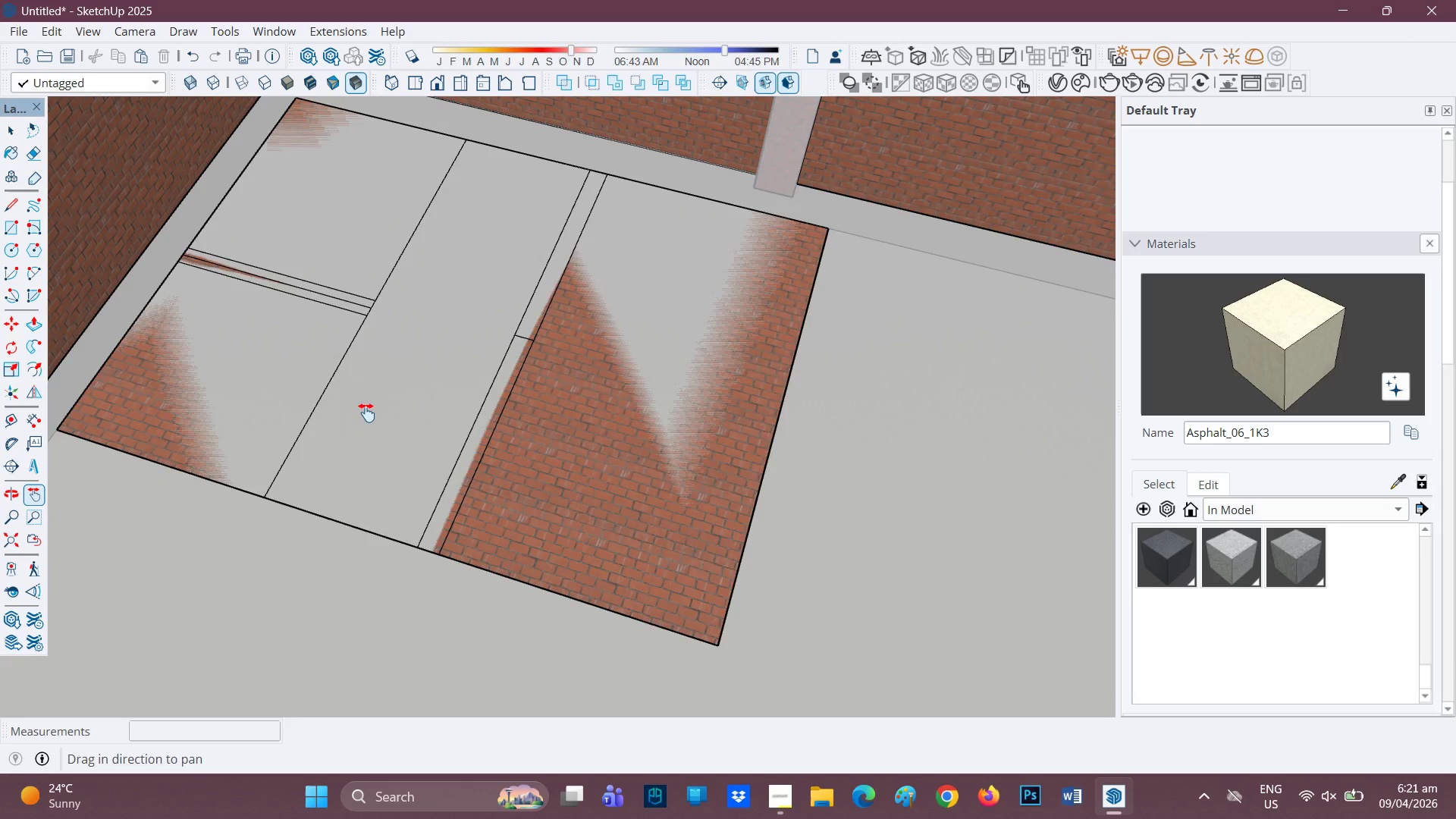 
left_click_drag(start_coordinate=[343, 424], to_coordinate=[384, 407])
 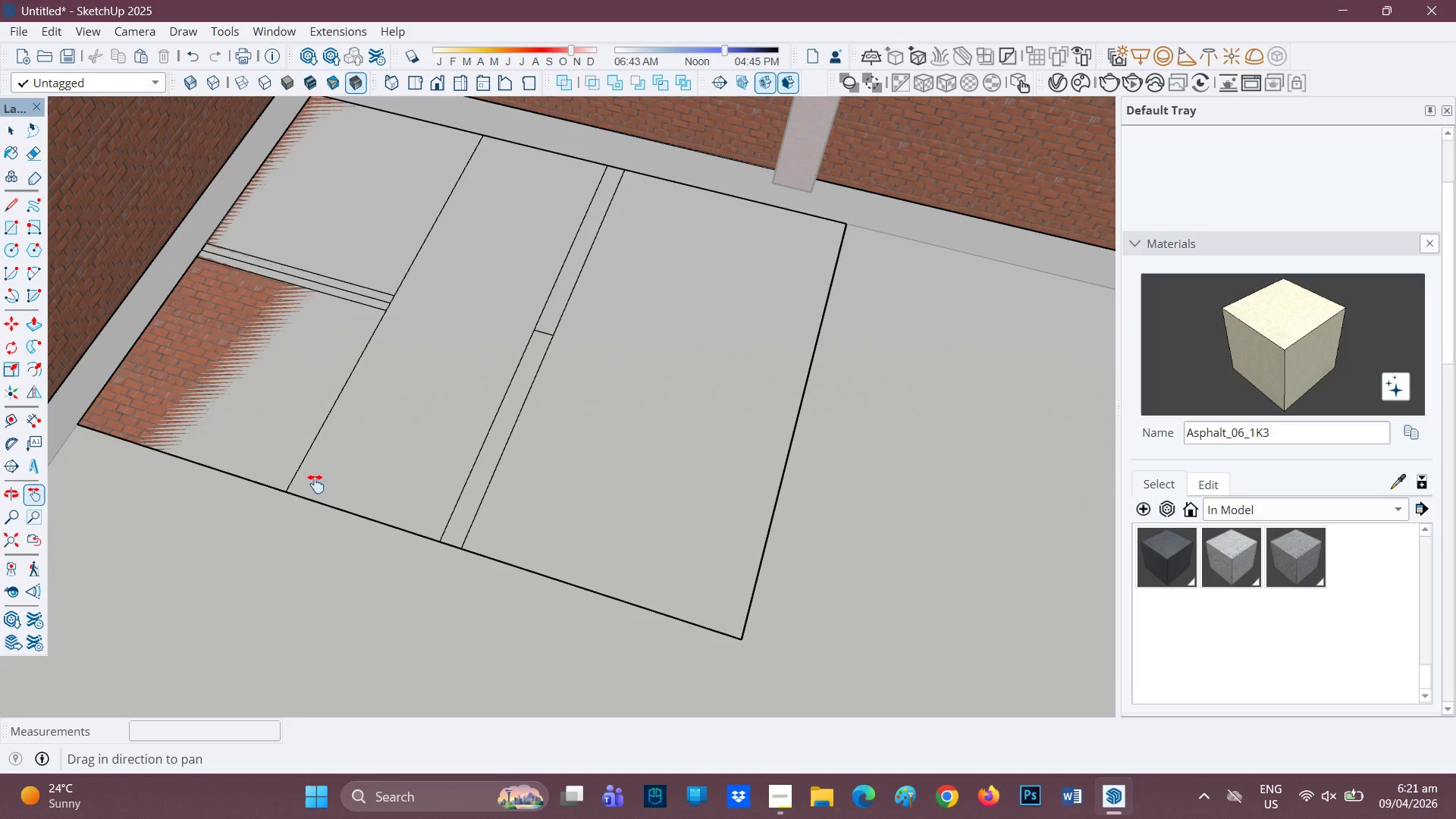 
scroll: coordinate [268, 507], scroll_direction: up, amount: 2.0
 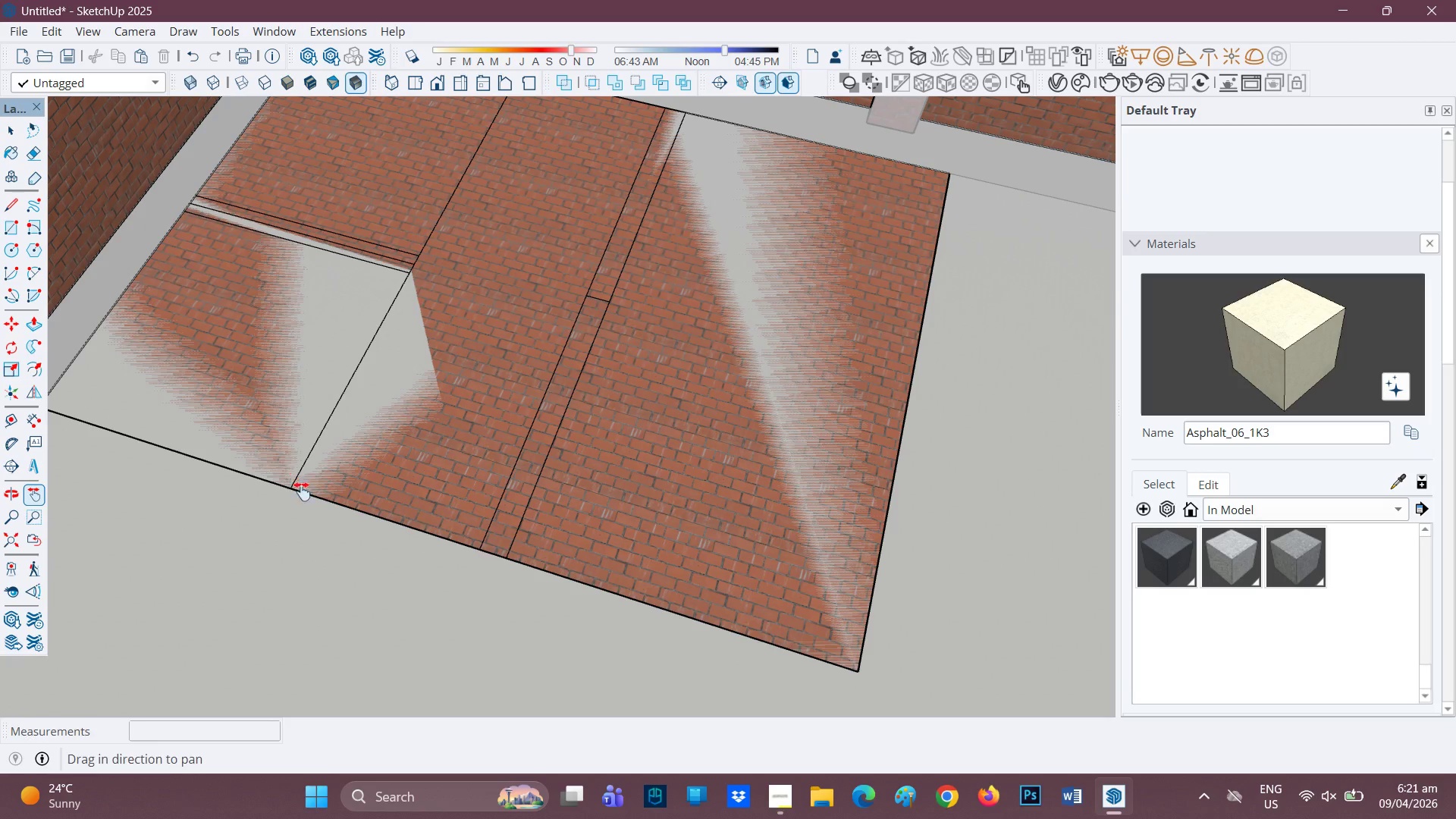 
key(L)
 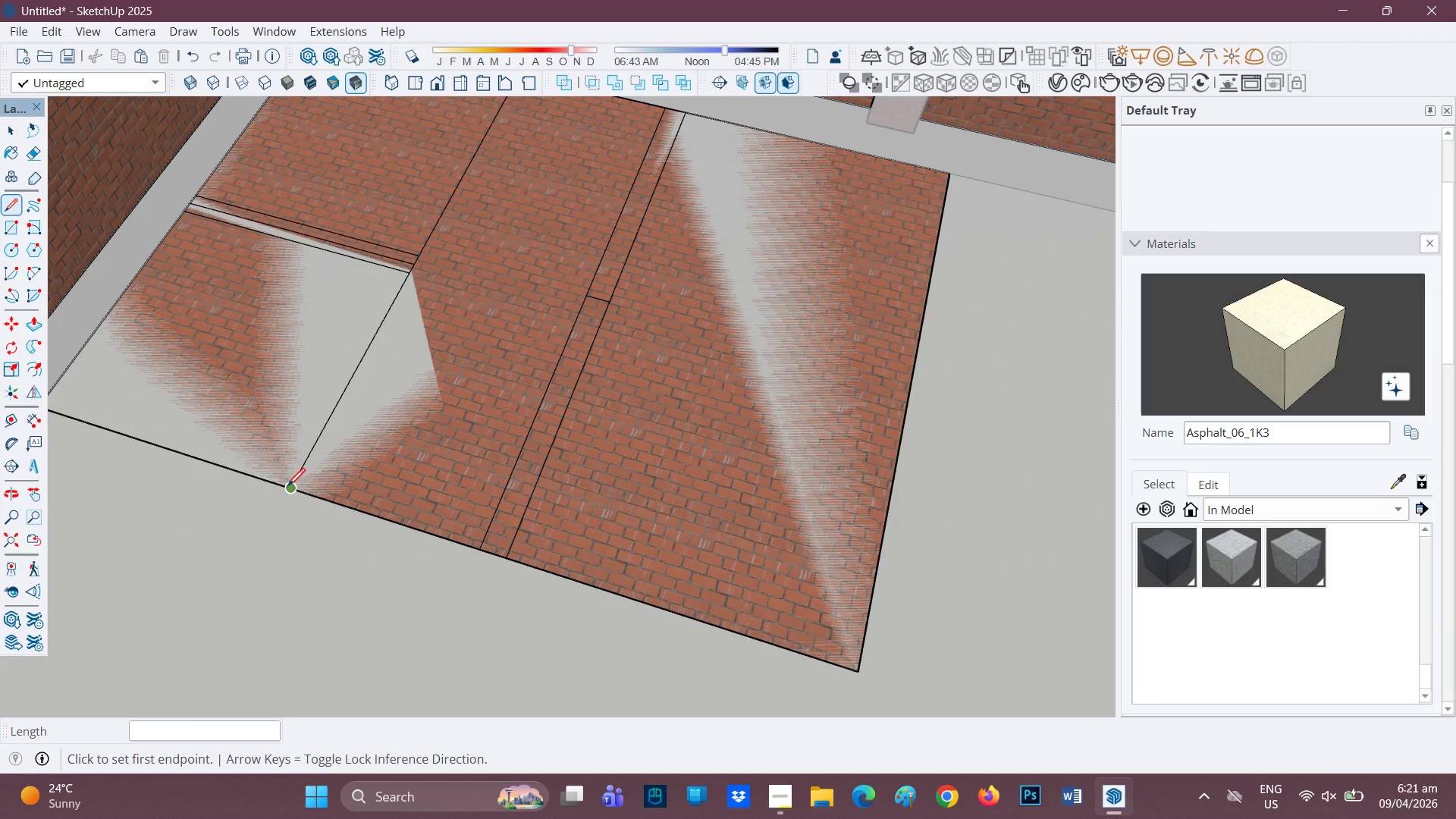 
left_click([288, 488])
 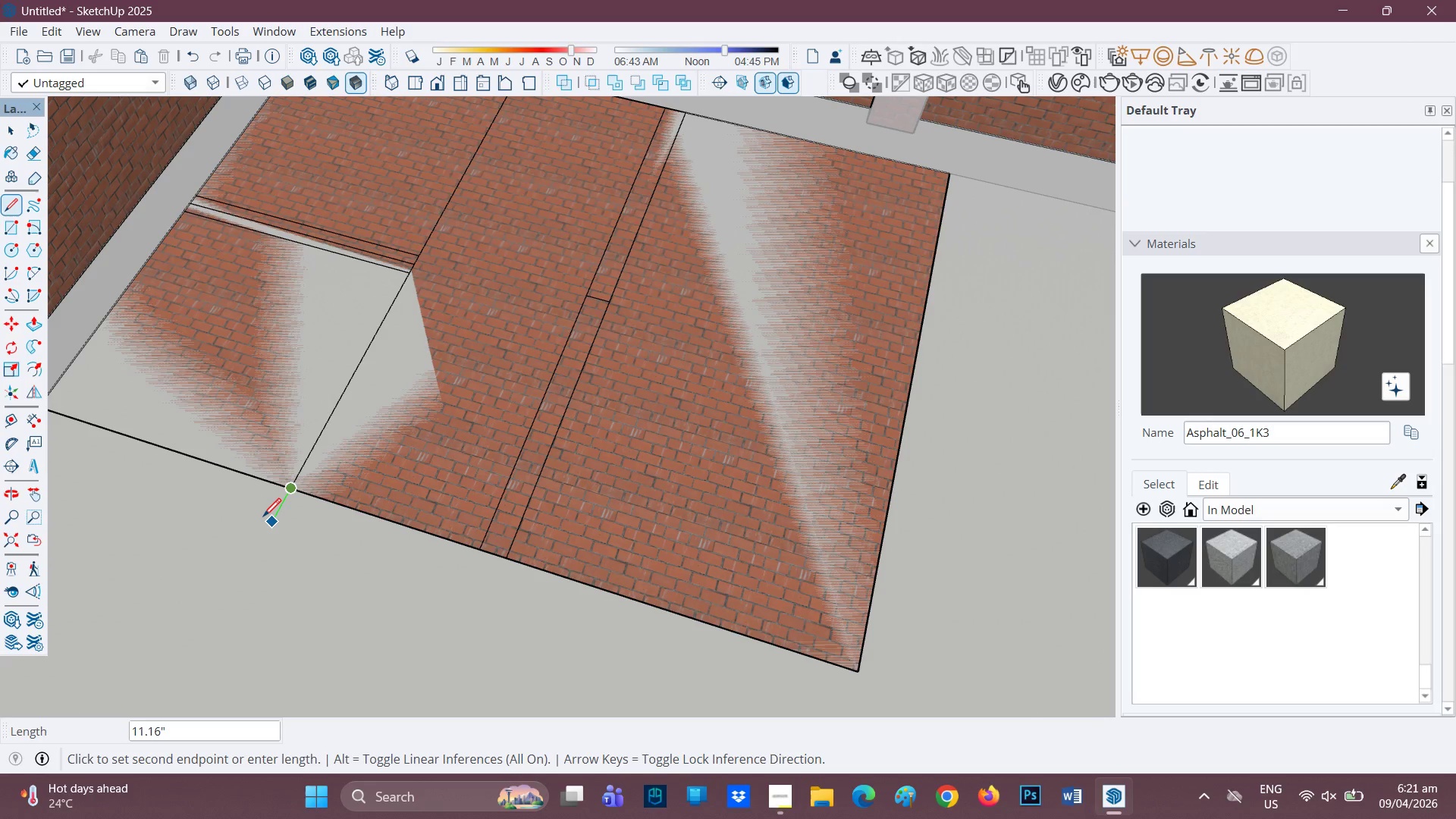 
wait(26.97)
 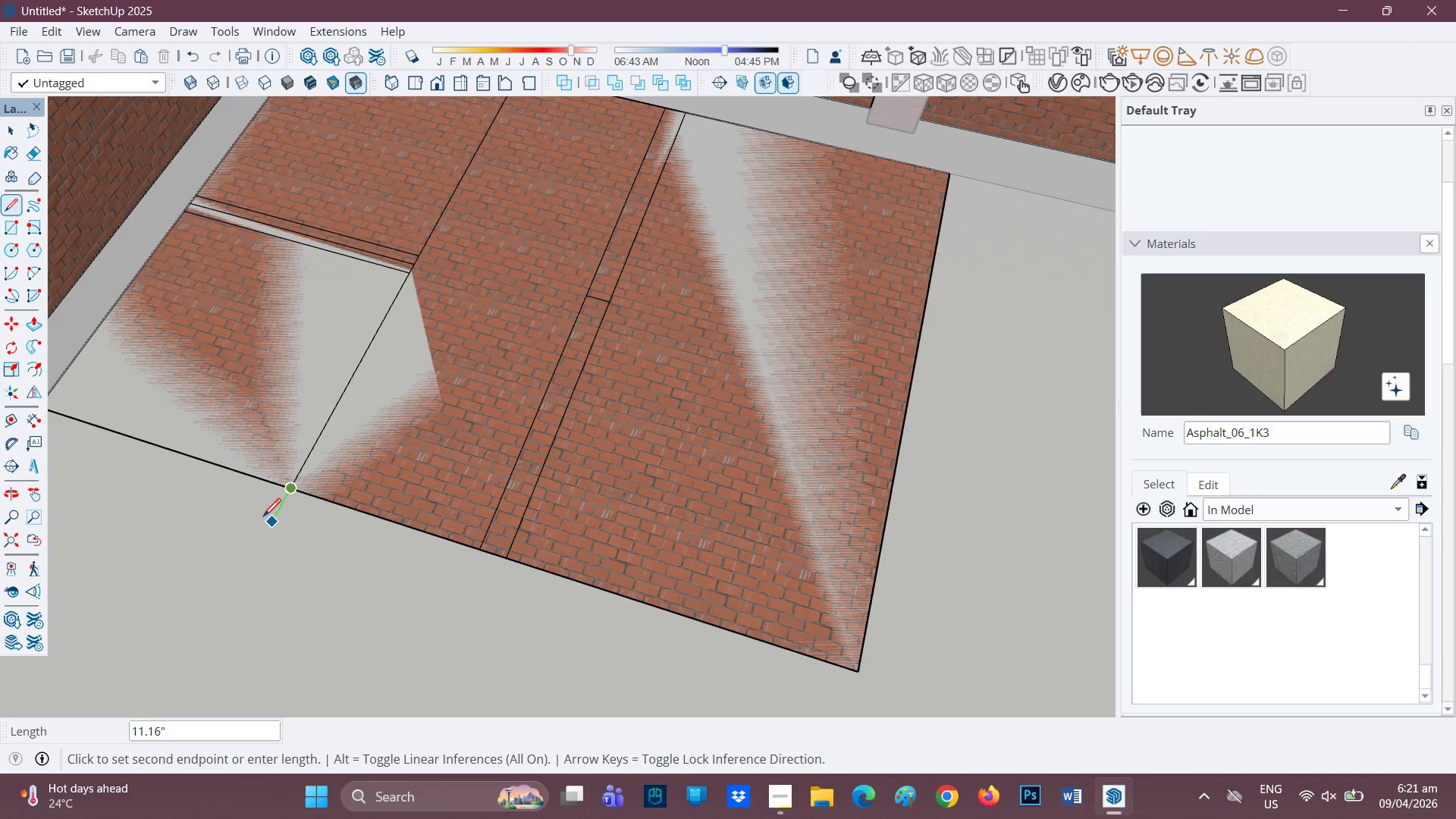 
key(3)
 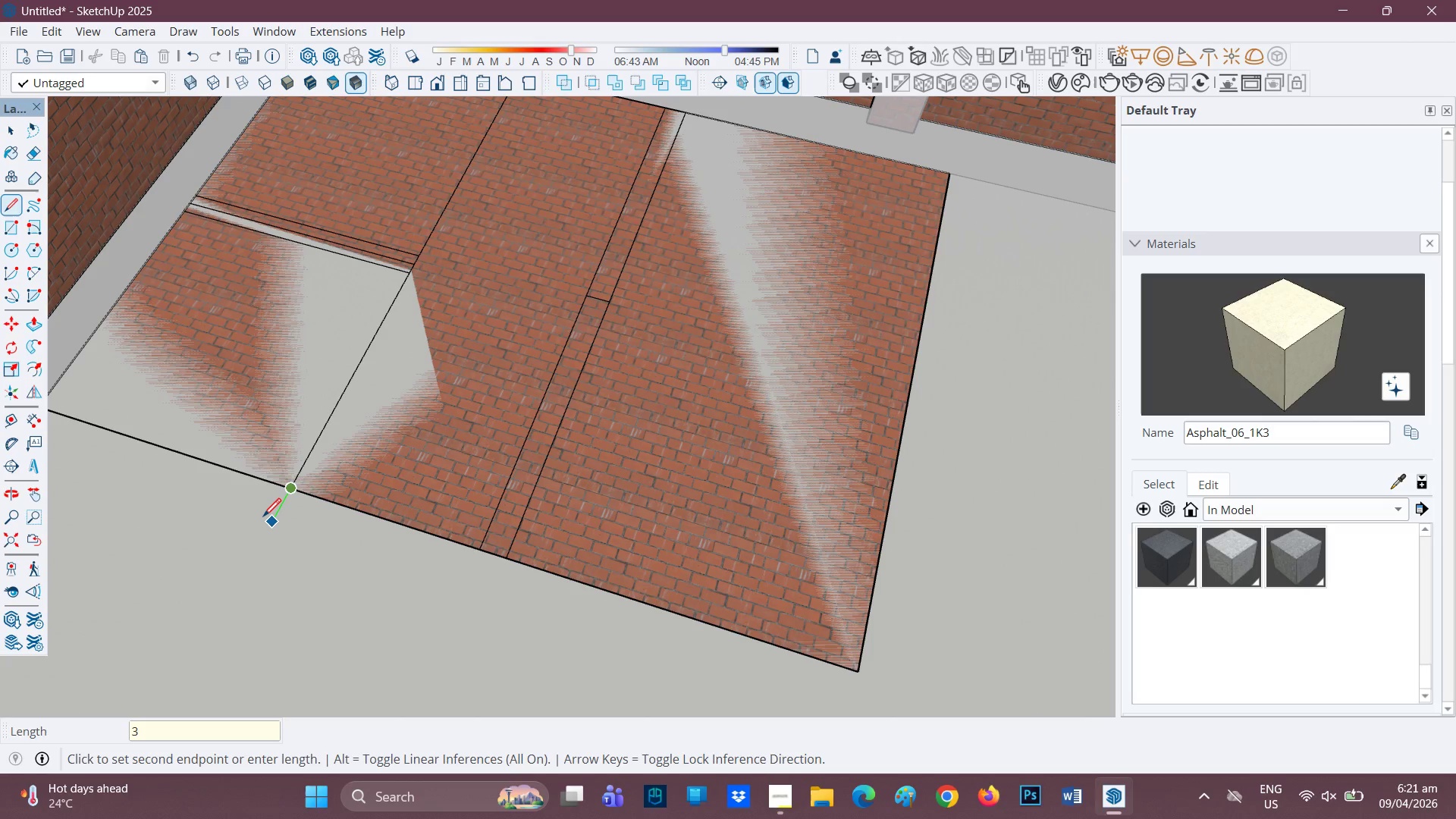 
key(Period)
 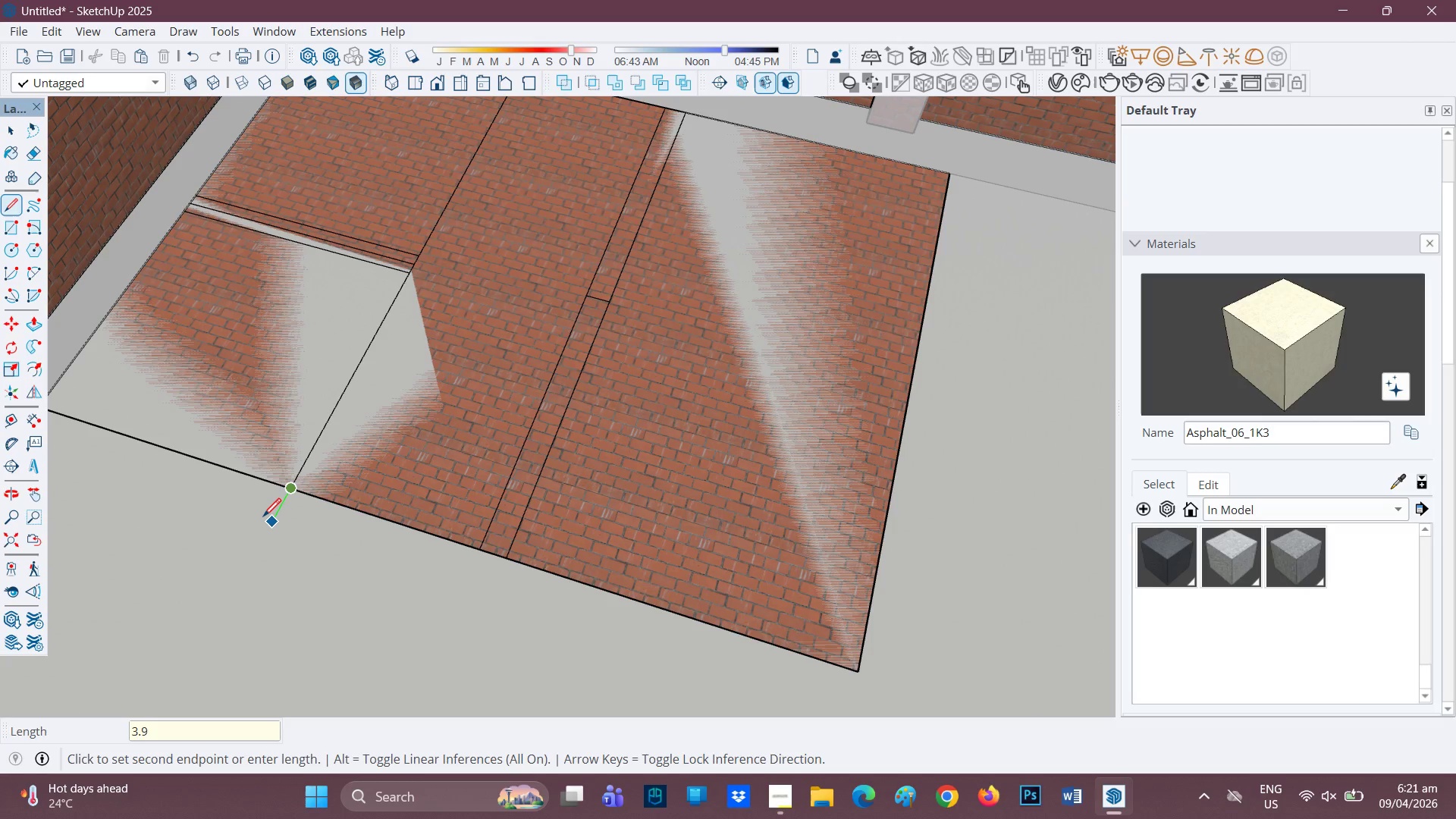 
key(9)
 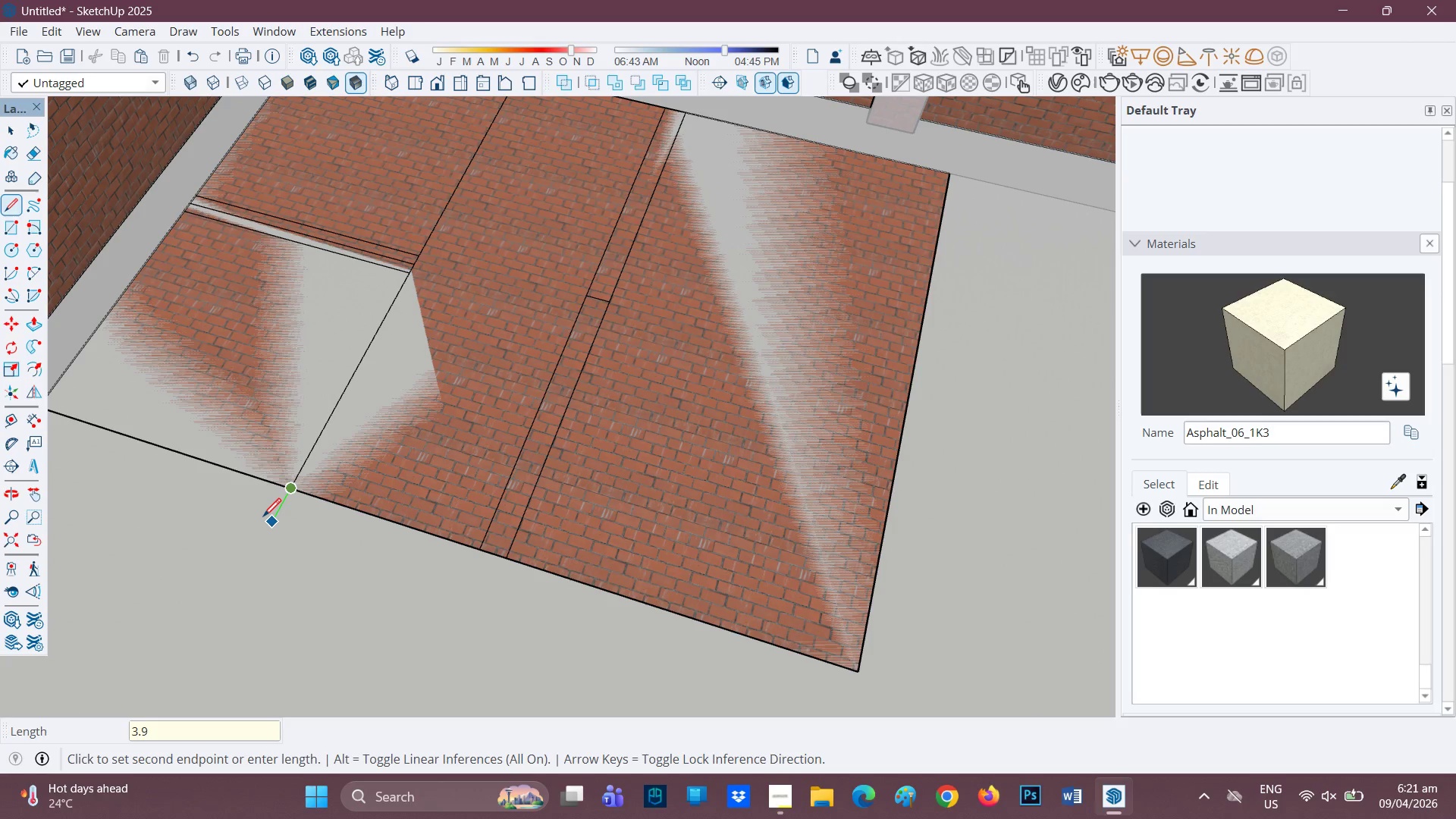 
key(Enter)
 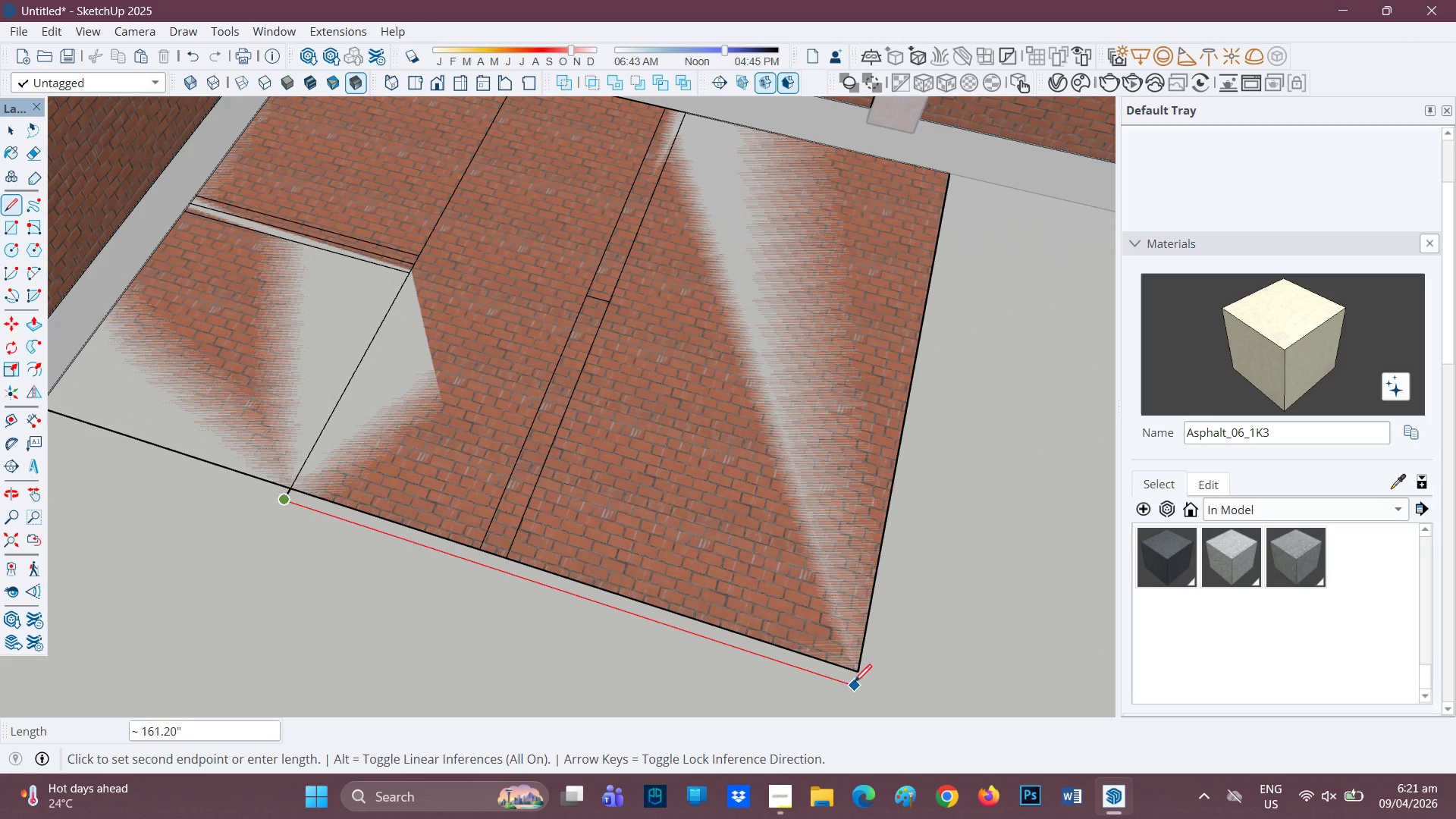 
wait(7.38)
 